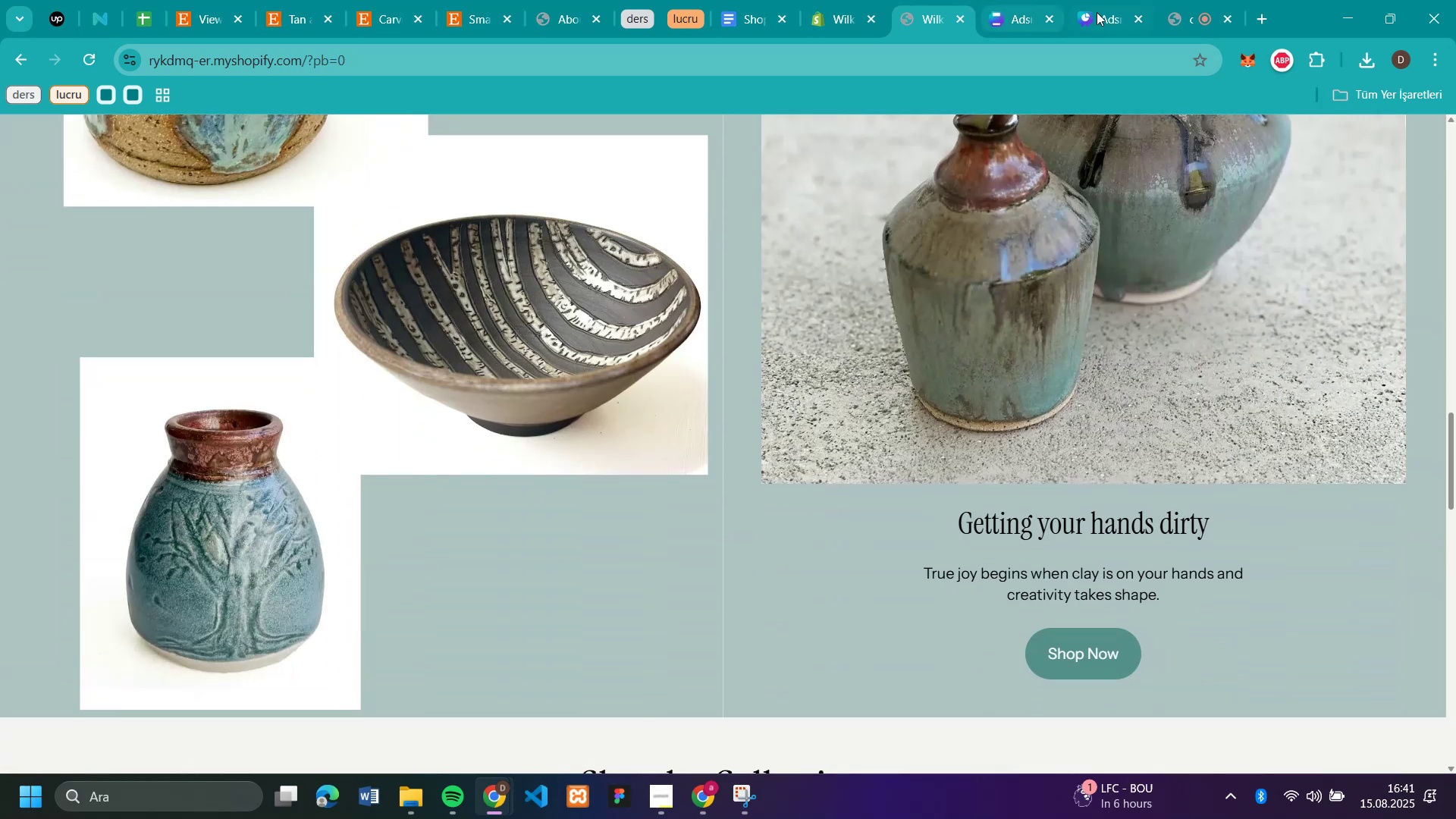 
left_click([1097, 16])
 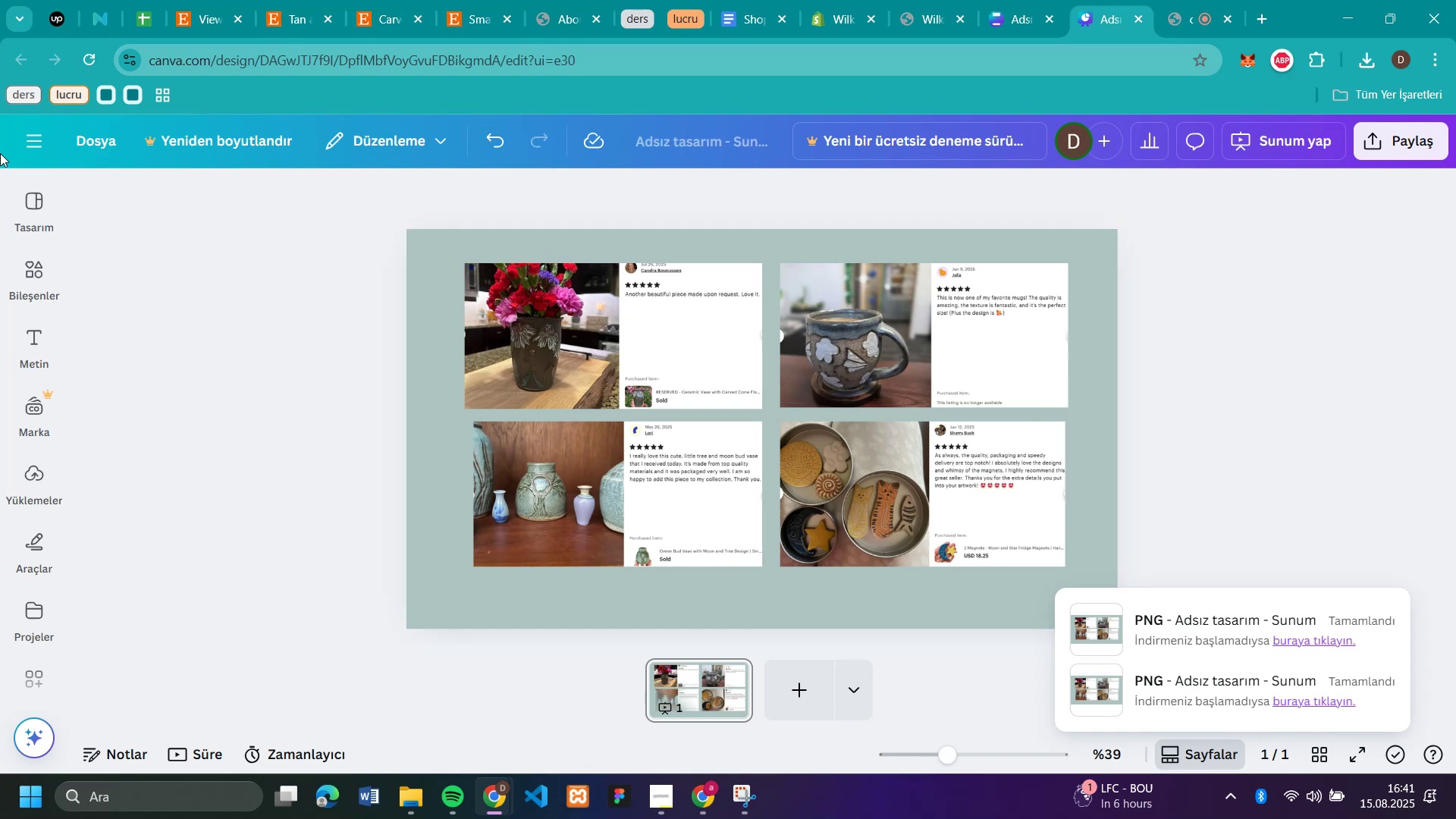 
left_click([35, 221])
 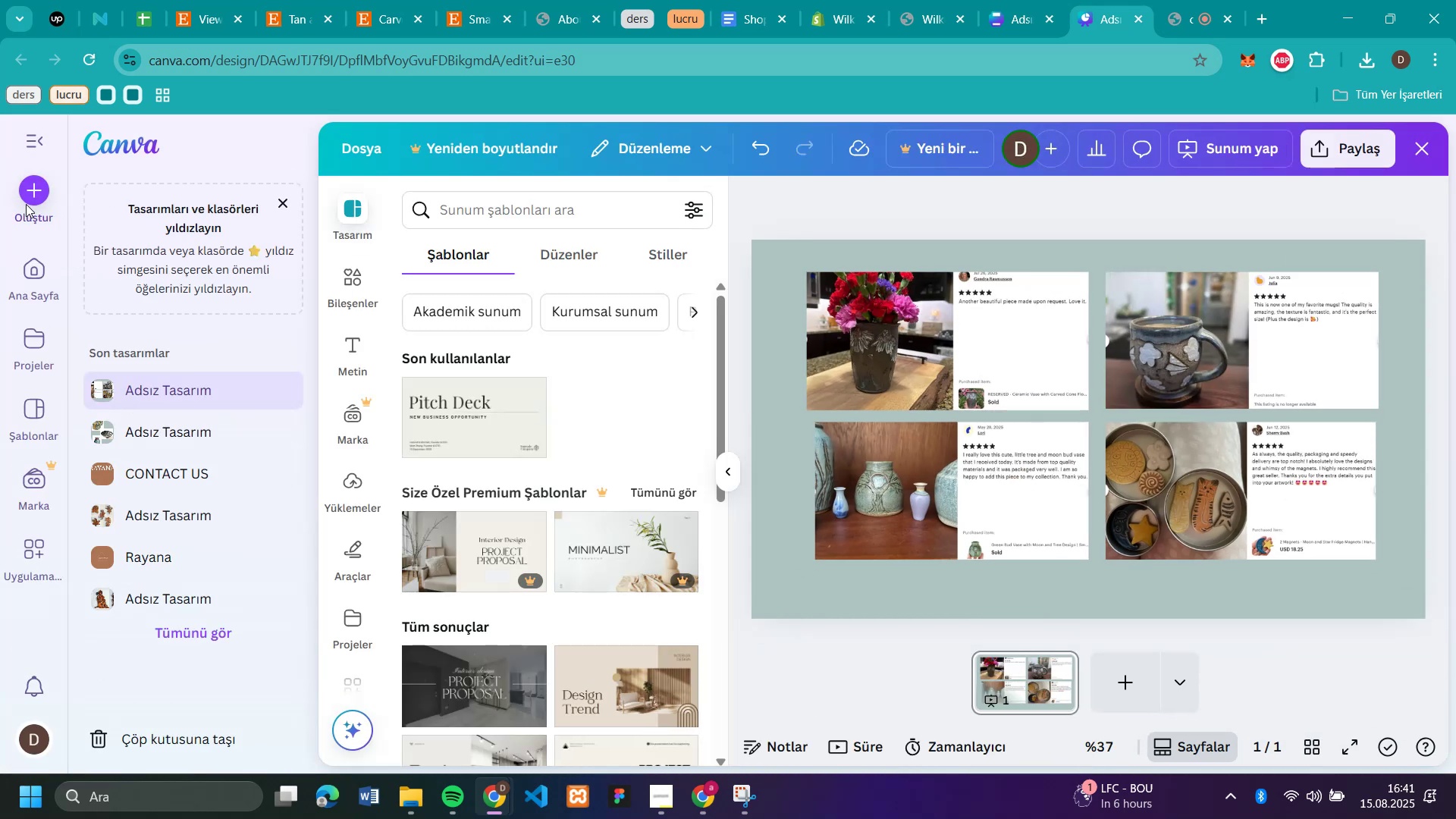 
wait(6.3)
 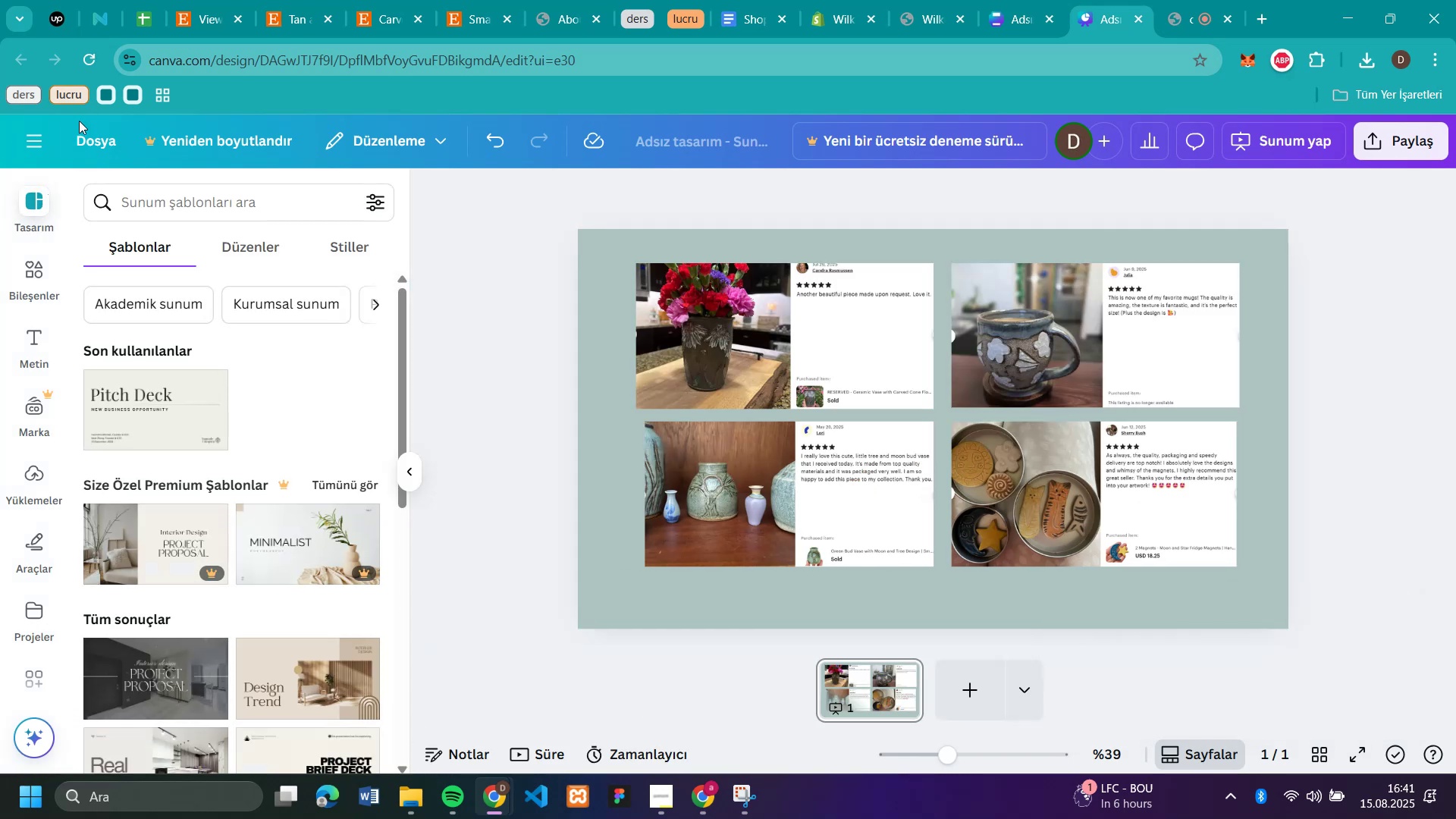 
left_click([136, 435])
 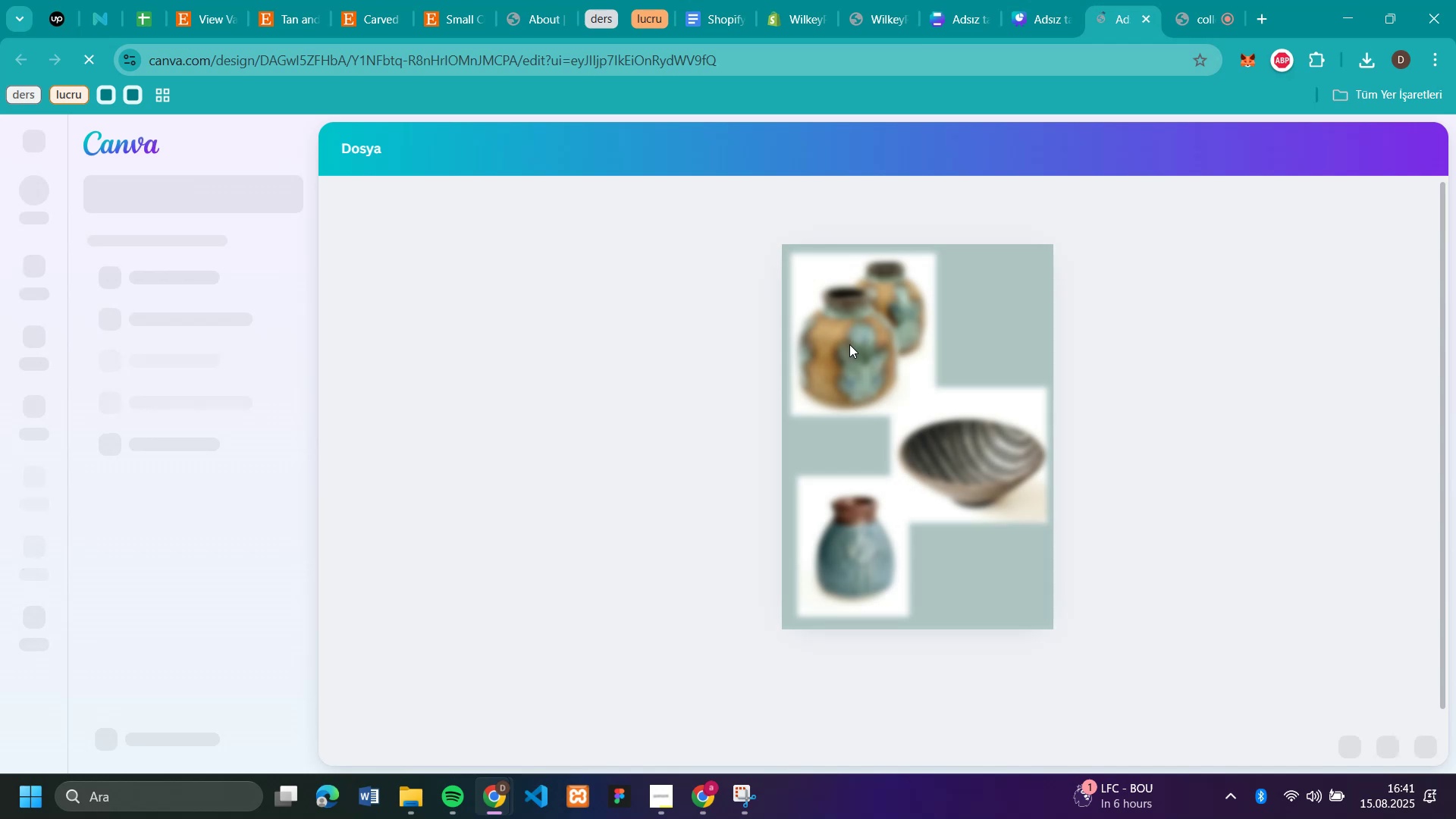 
left_click([847, 344])
 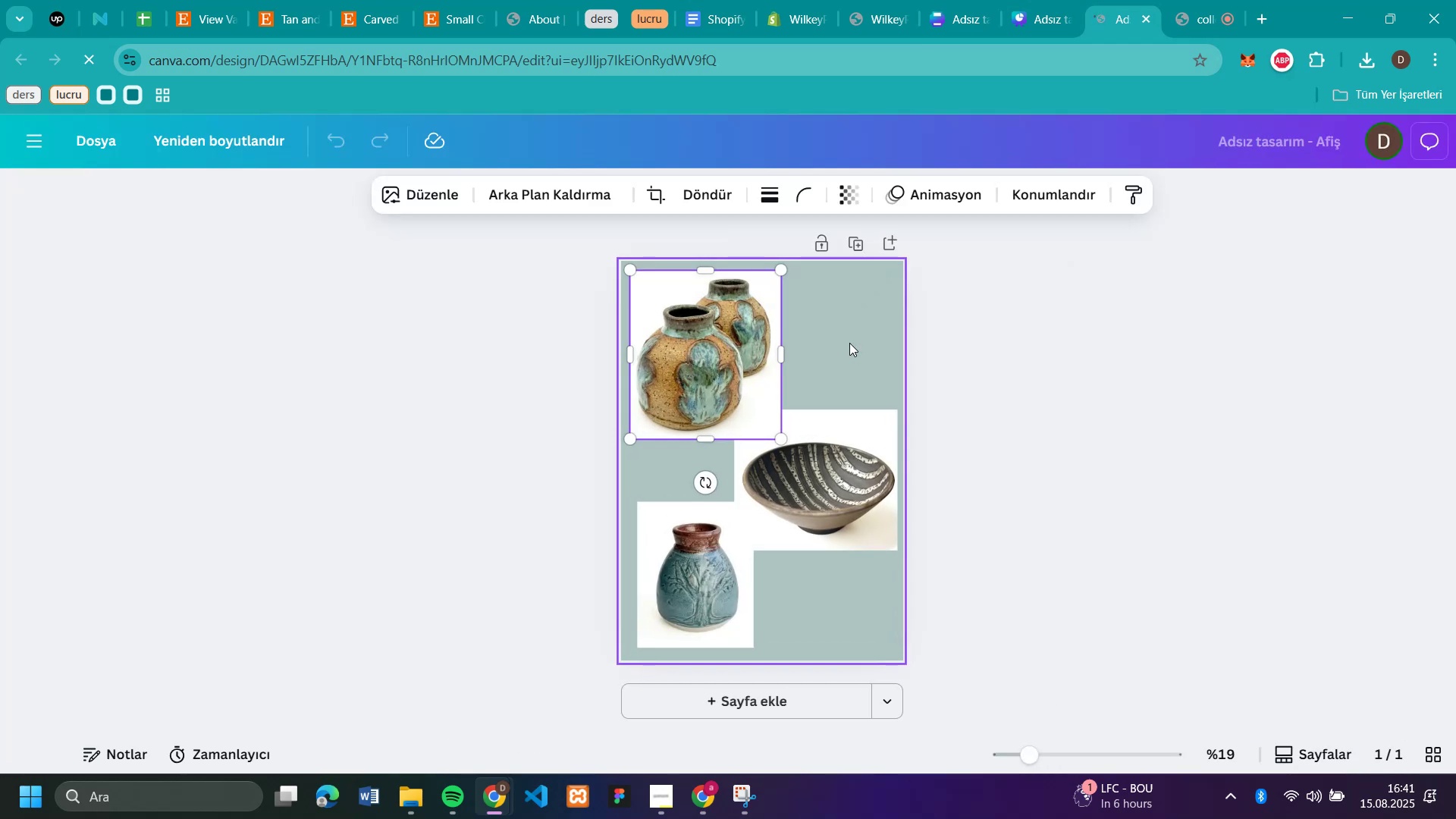 
key(Backspace)
 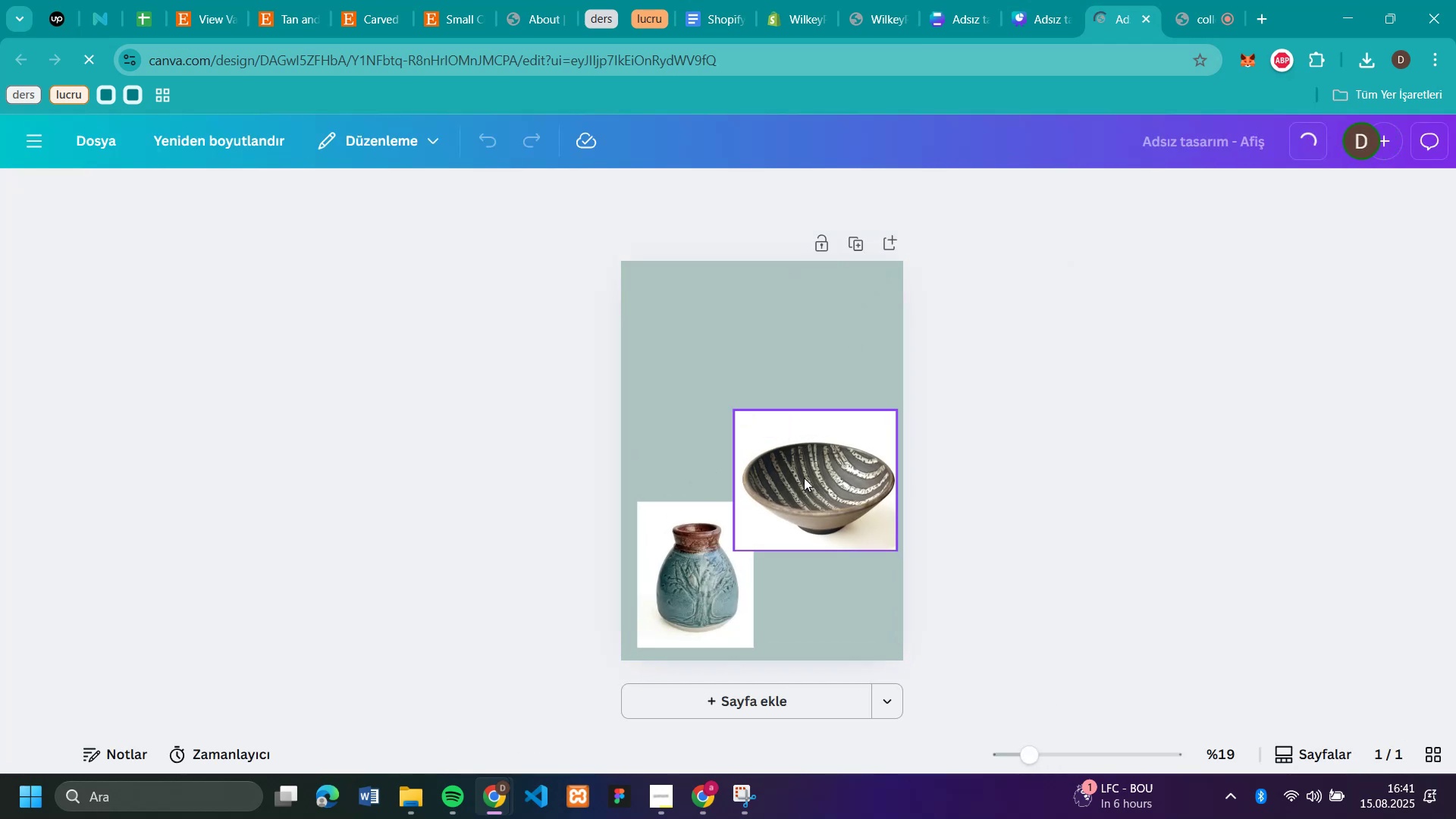 
left_click([804, 478])
 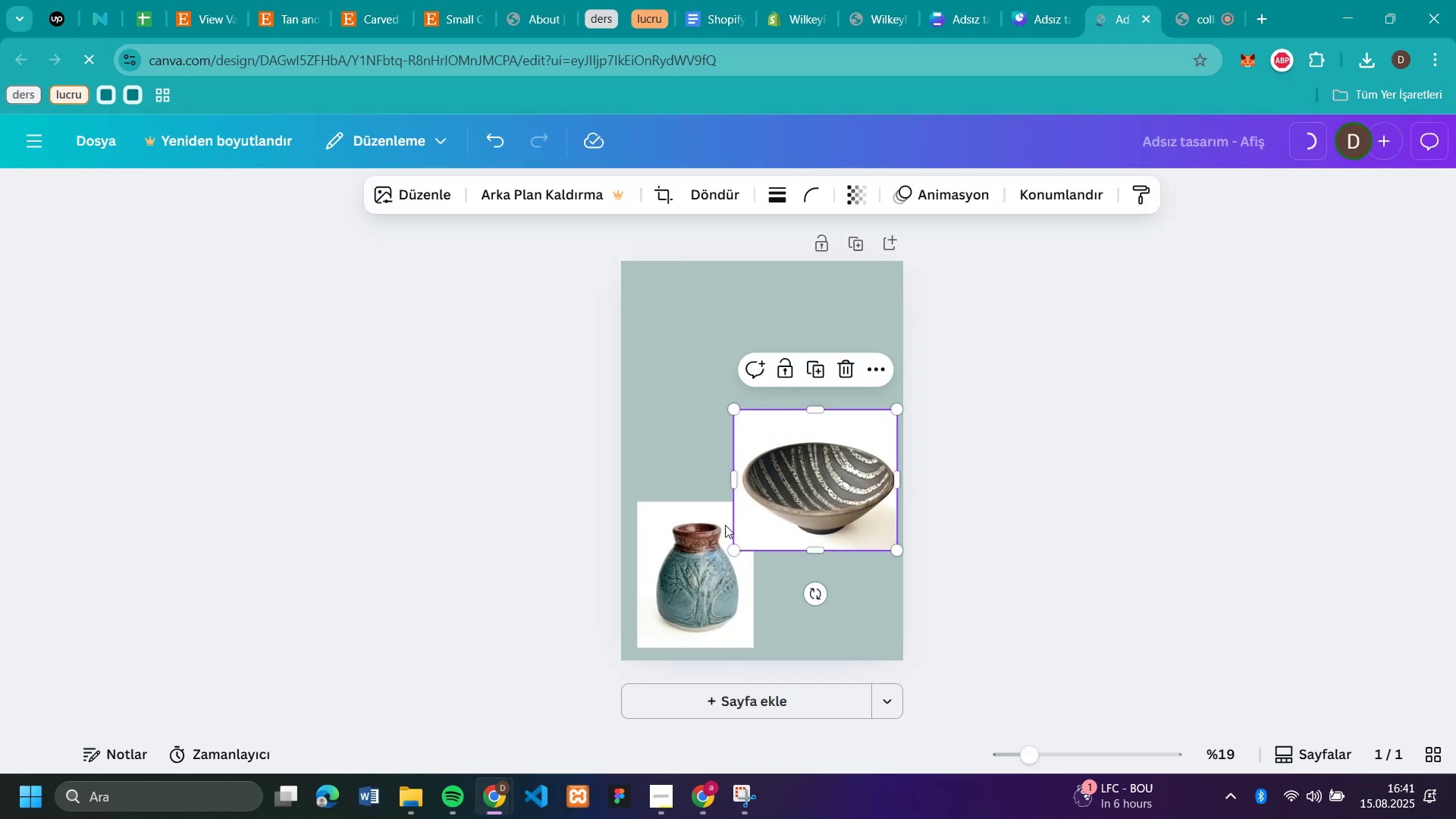 
key(Backspace)
 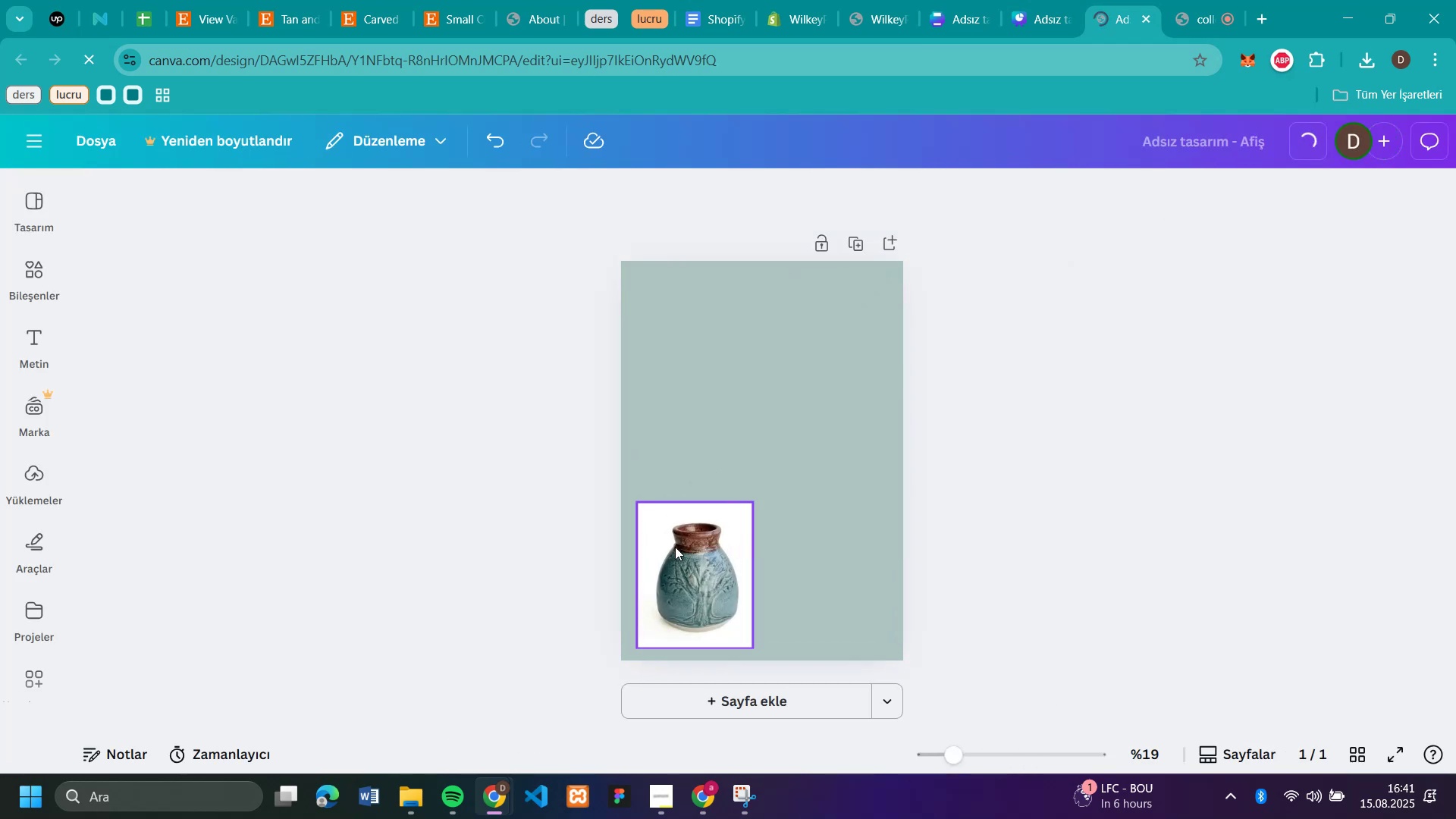 
left_click([675, 548])
 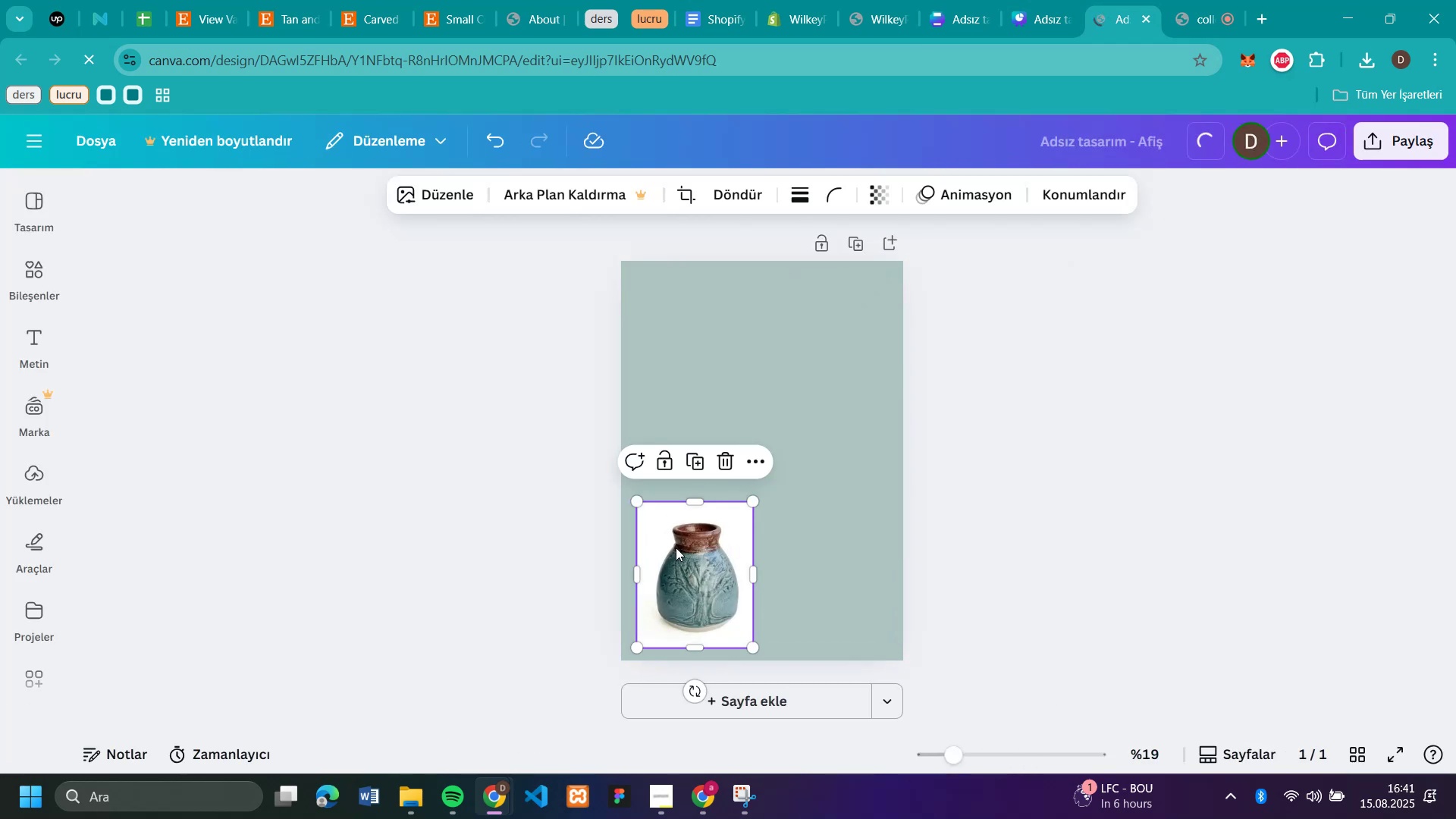 
key(Backspace)
 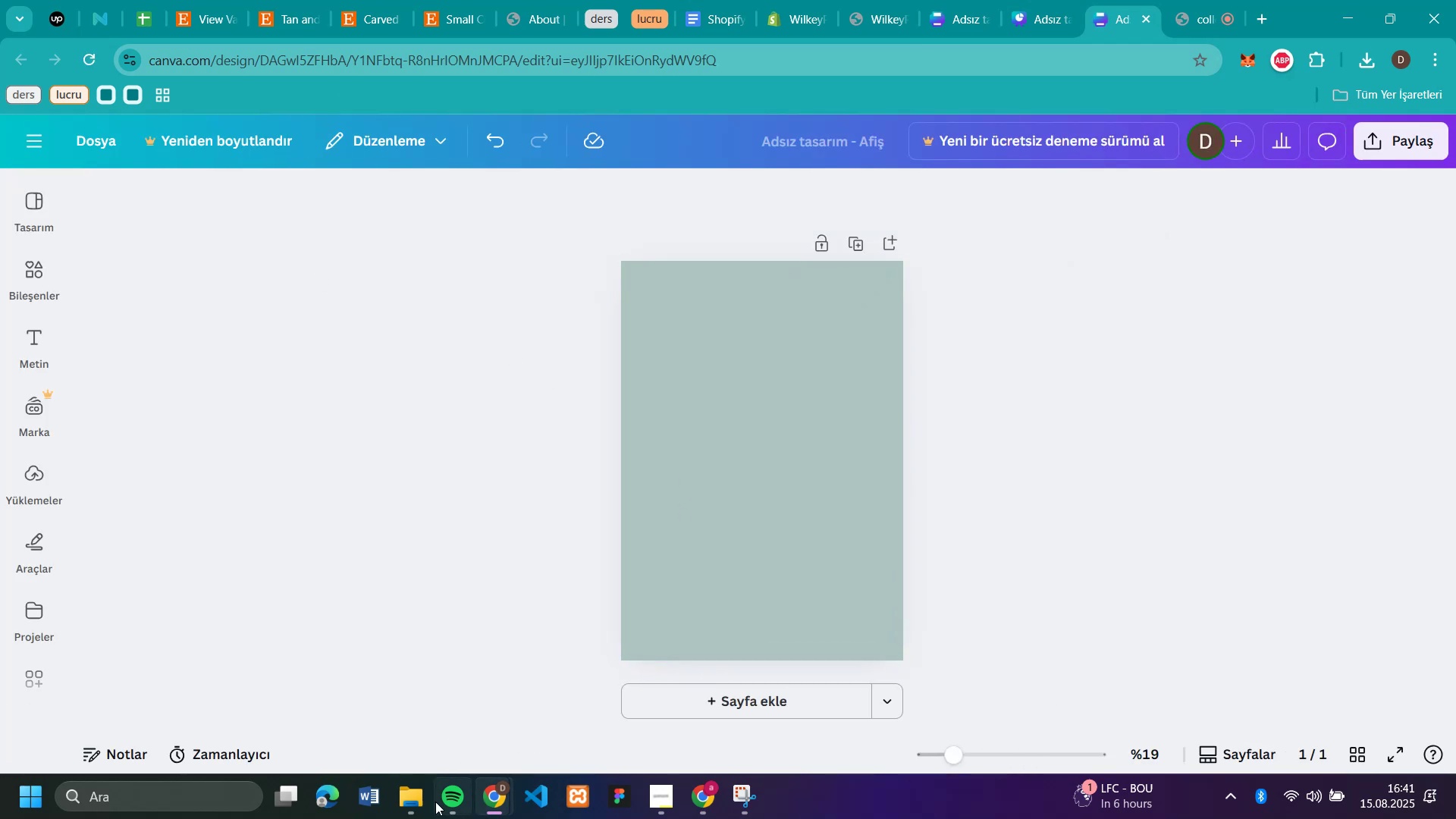 
left_click([403, 793])
 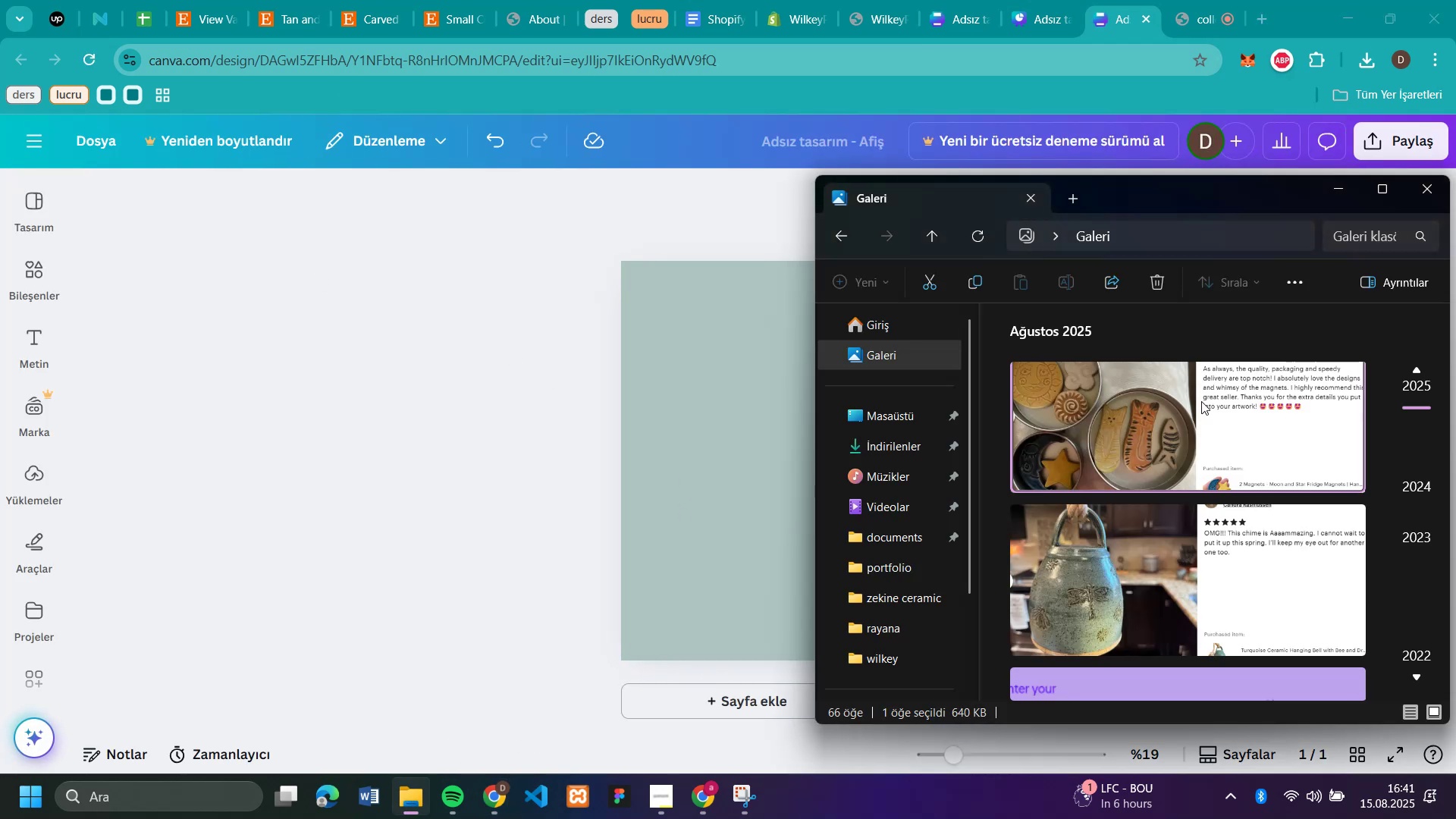 
scroll: coordinate [1286, 434], scroll_direction: down, amount: 49.0
 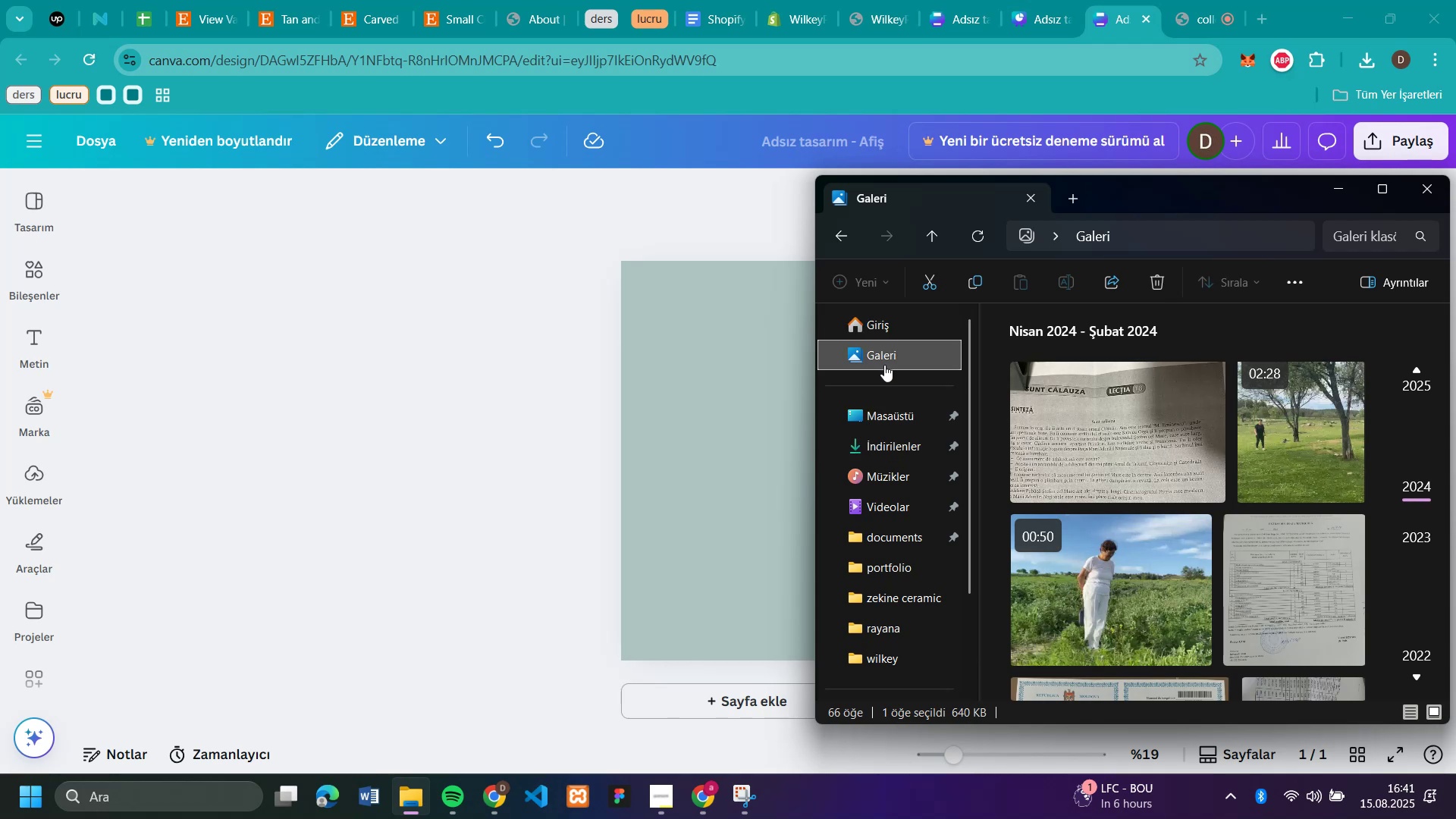 
left_click([892, 411])
 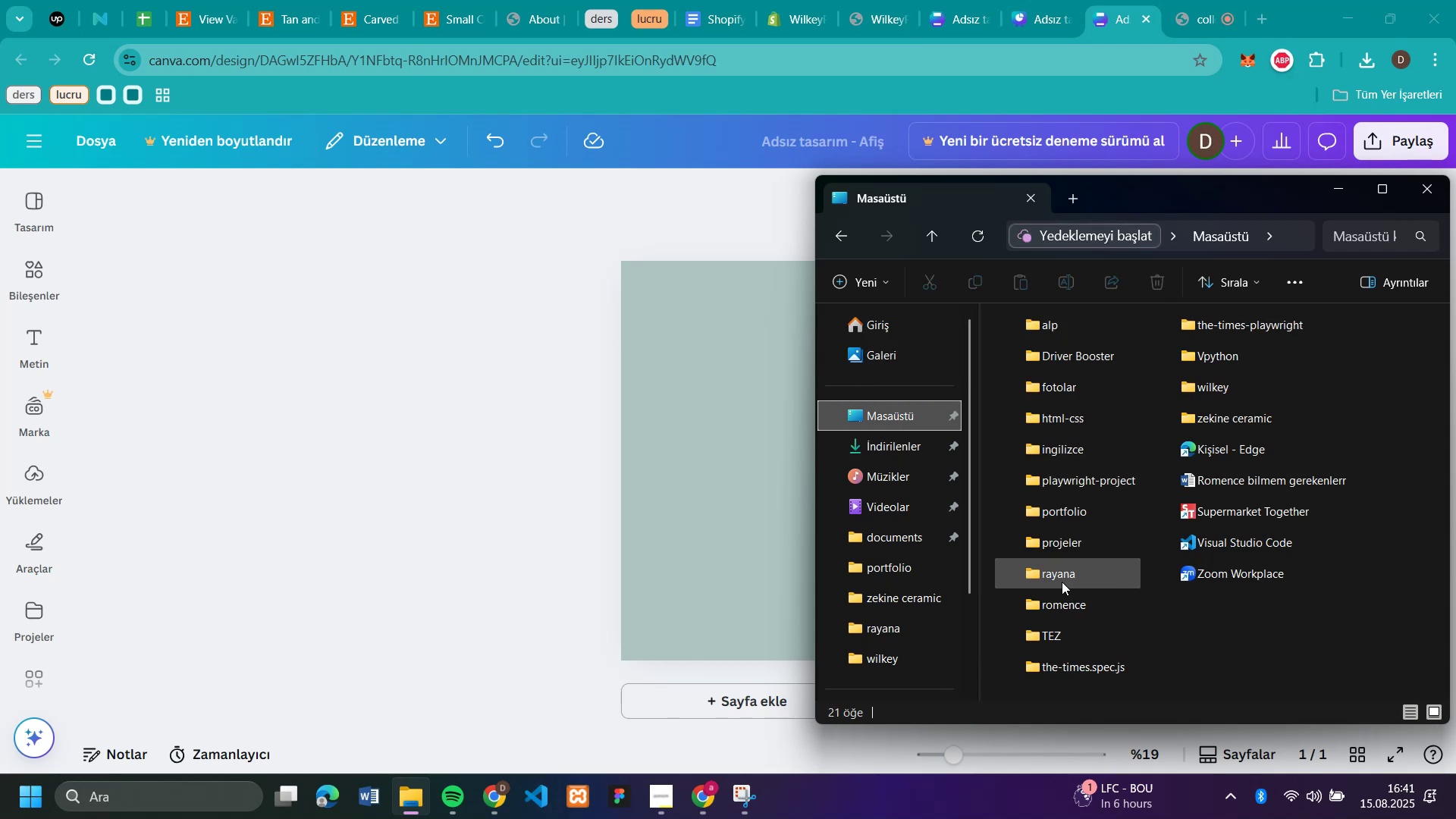 
mouse_move([1075, 573])
 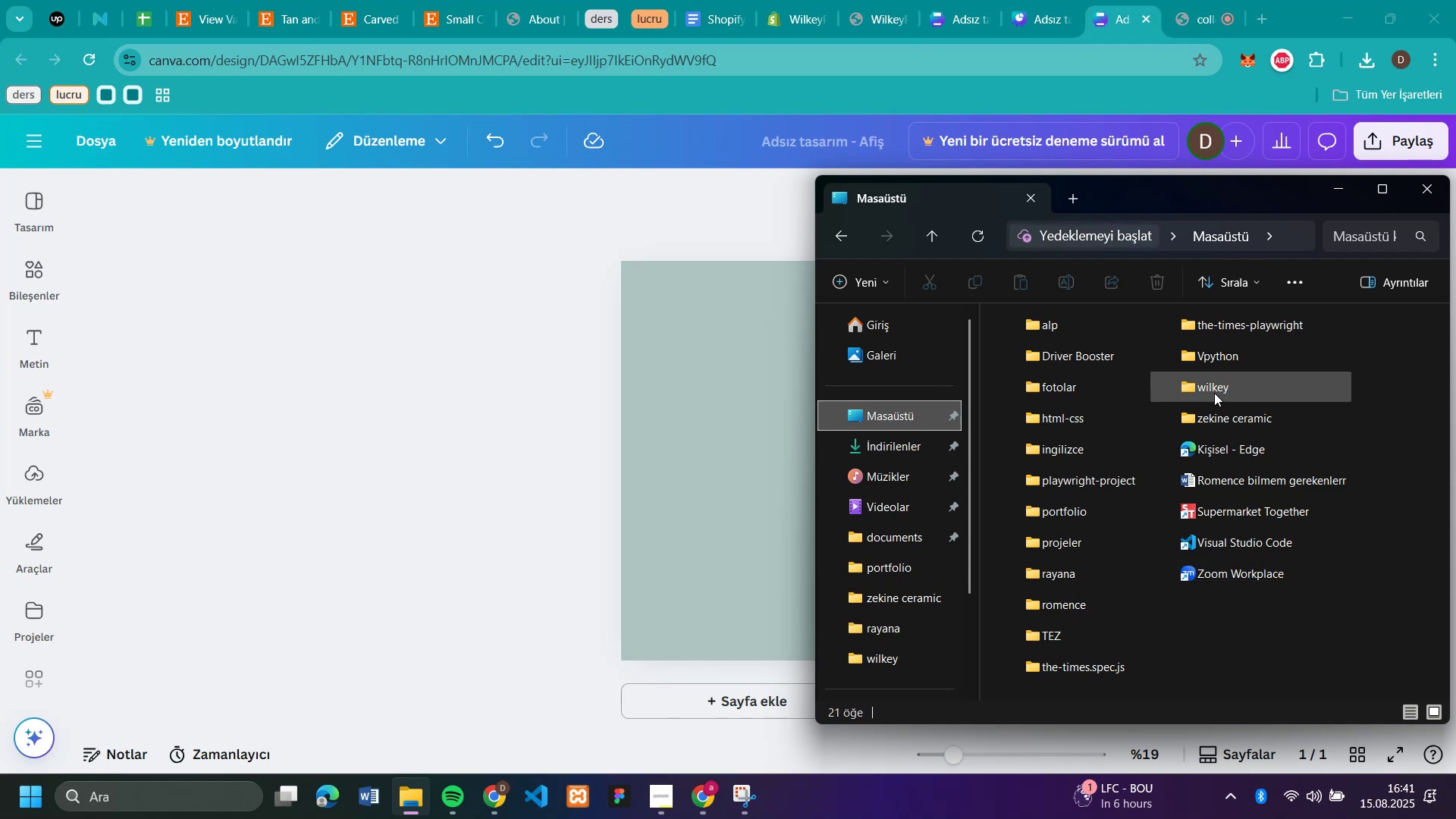 
double_click([1214, 393])
 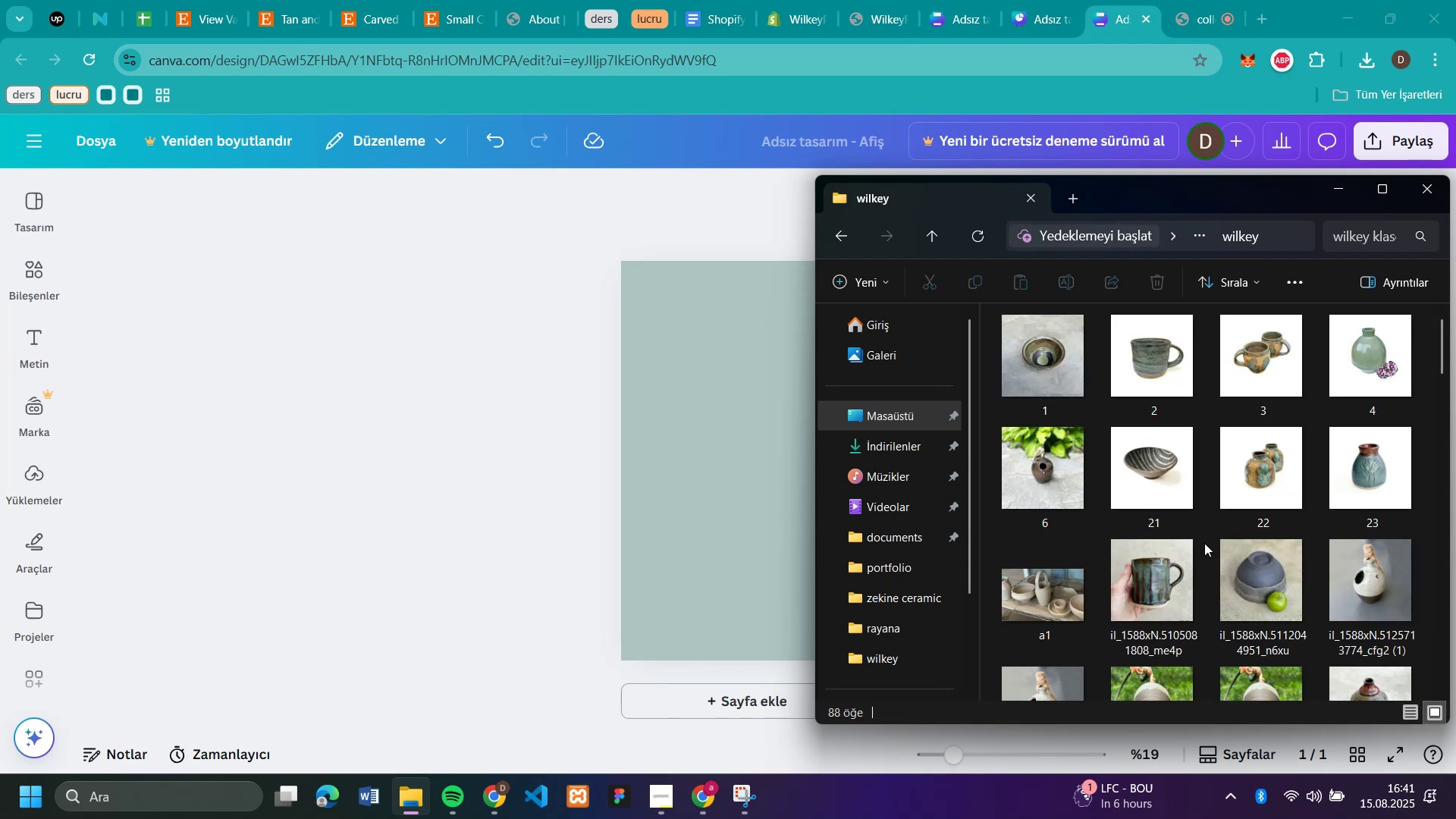 
wait(5.17)
 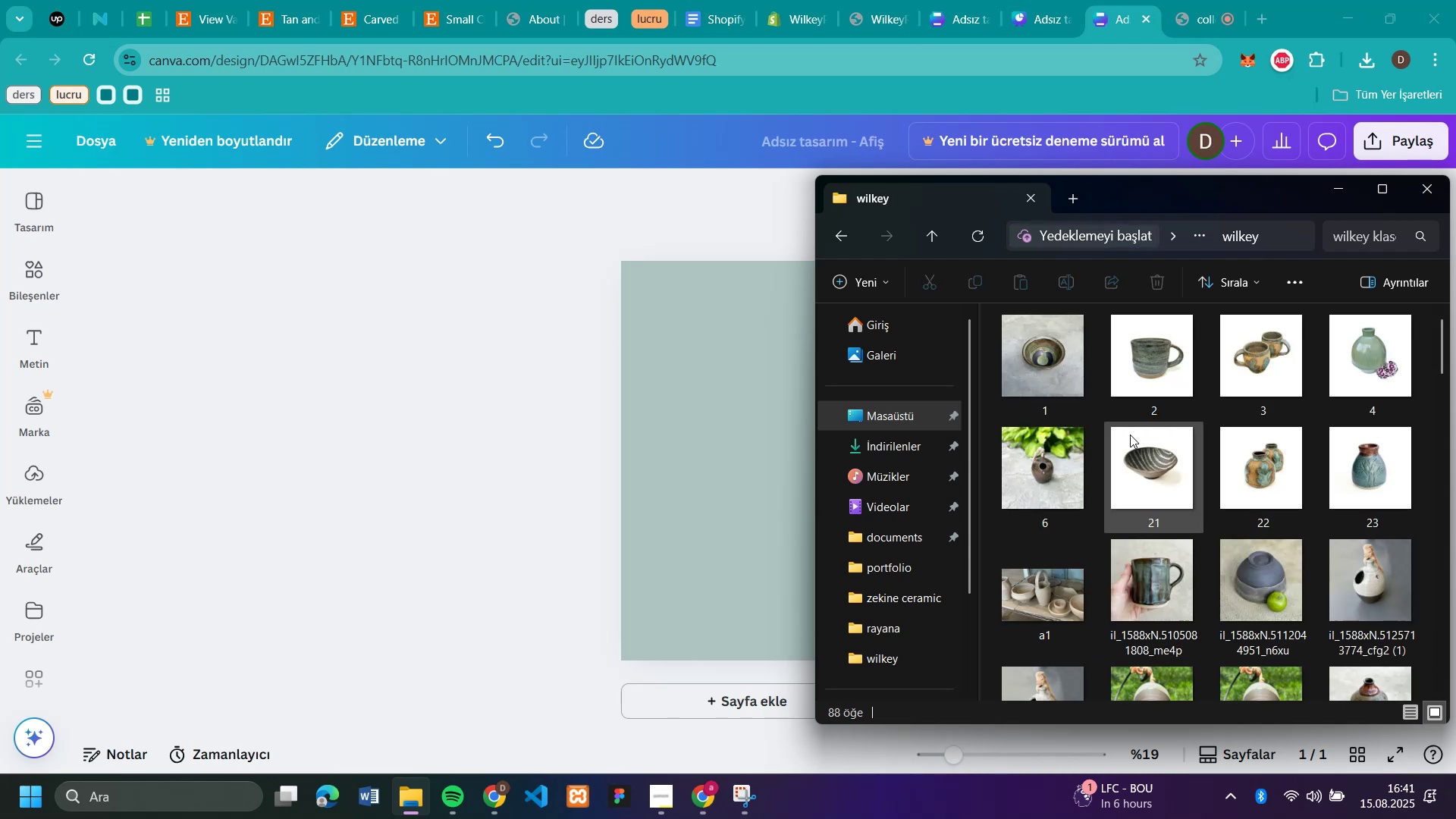 
left_click_drag(start_coordinate=[1039, 353], to_coordinate=[742, 444])
 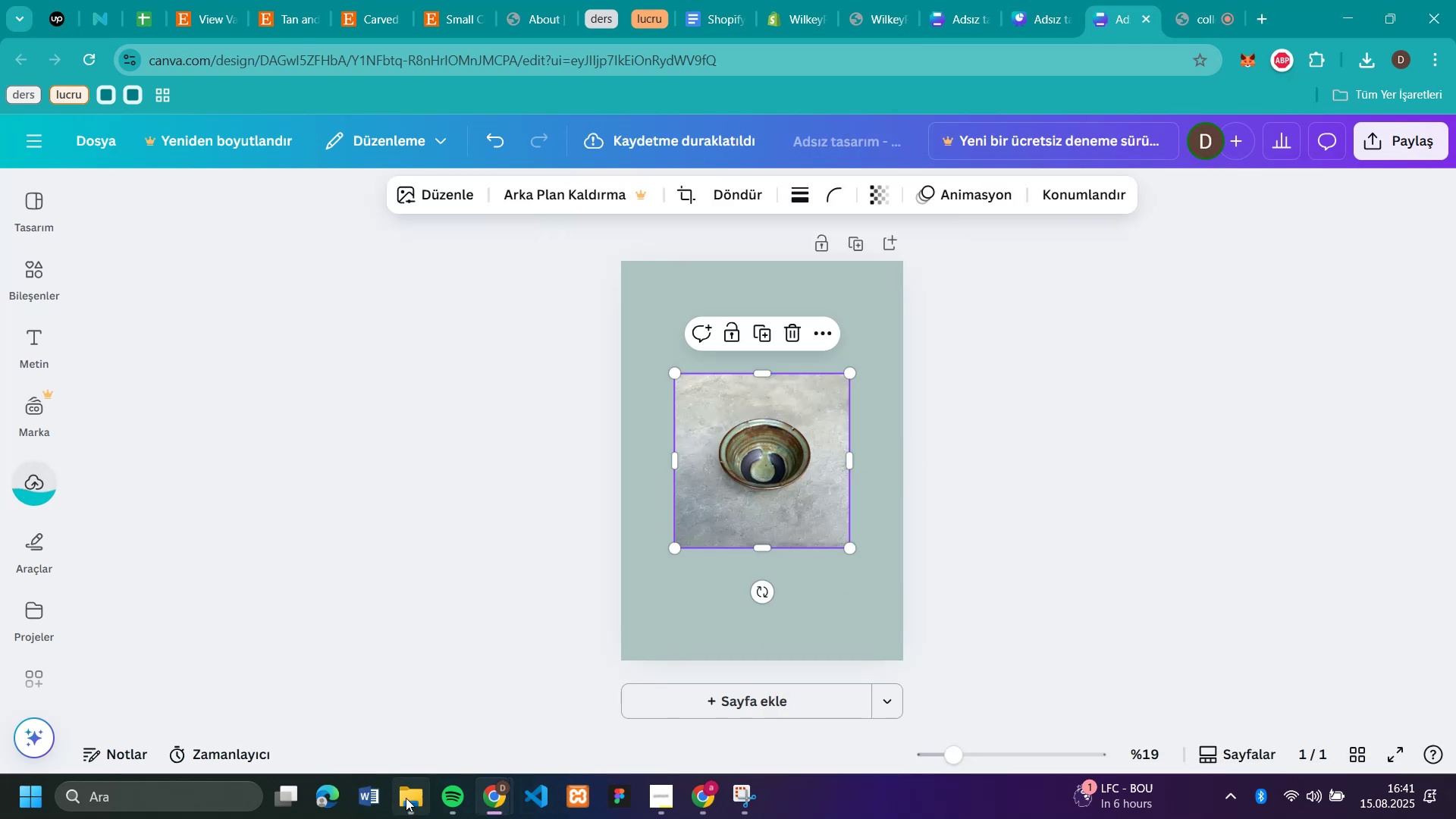 
left_click([406, 798])
 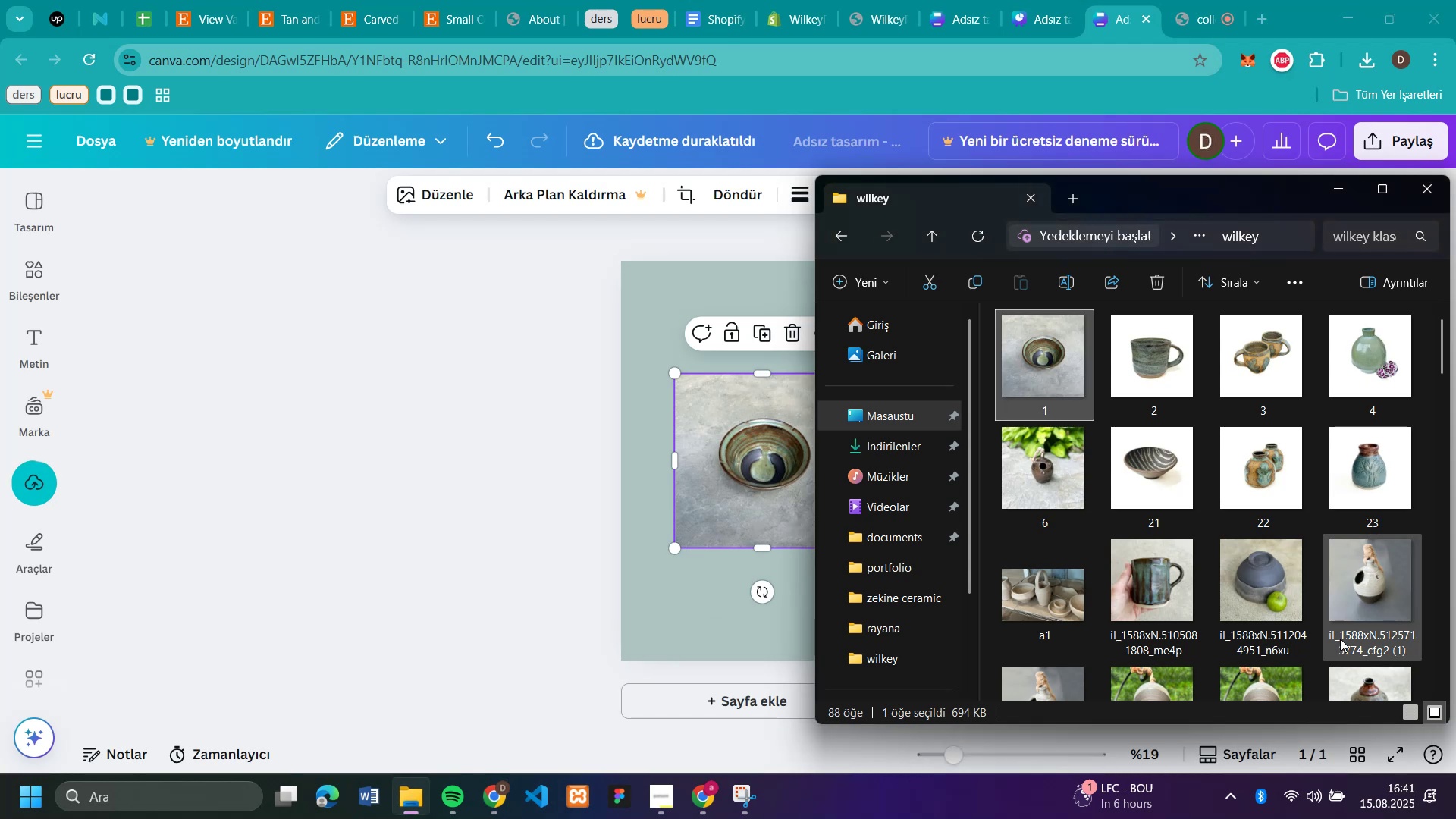 
scroll: coordinate [1329, 542], scroll_direction: down, amount: 2.0
 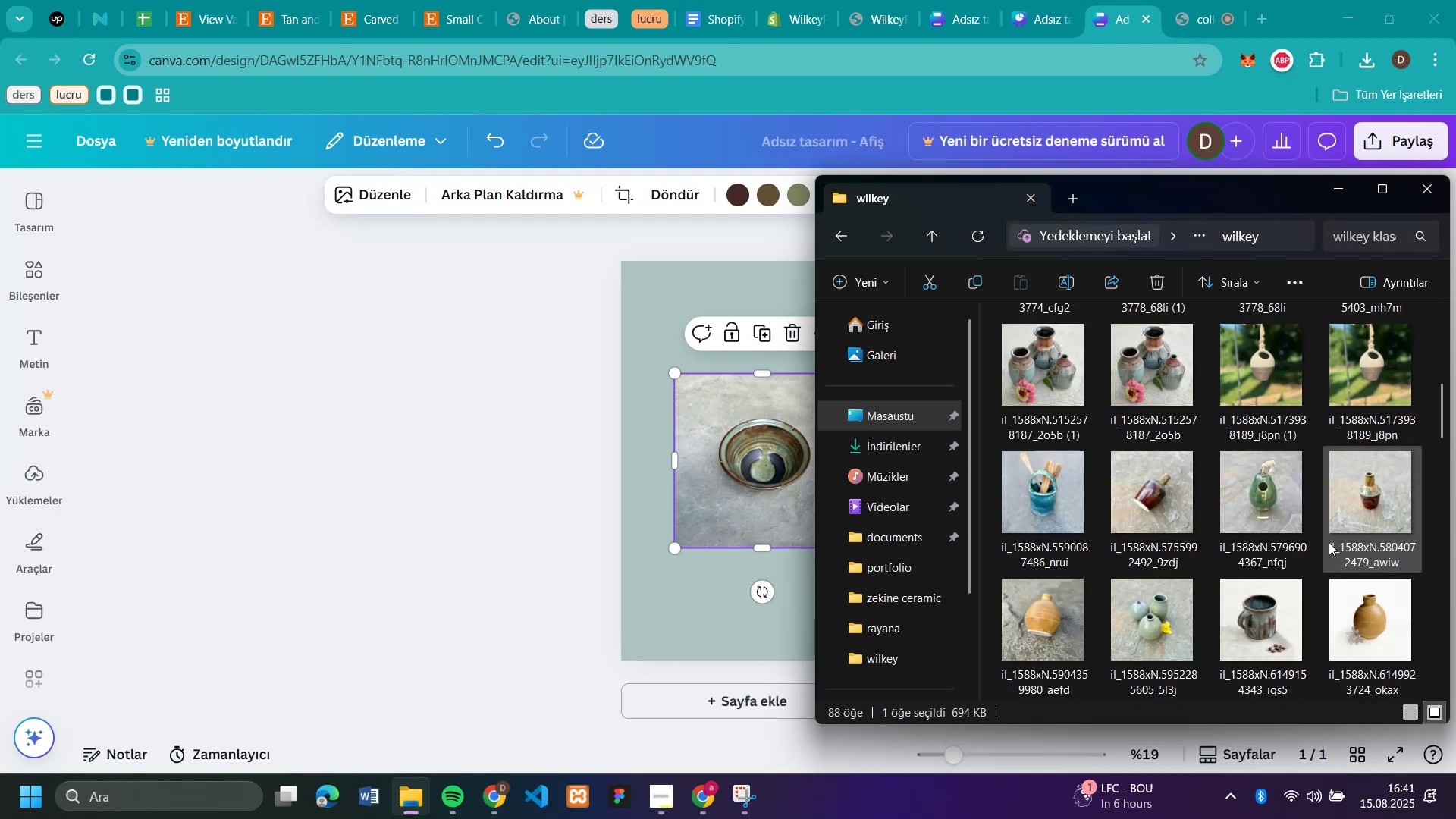 
scroll: coordinate [1273, 516], scroll_direction: up, amount: 3.0
 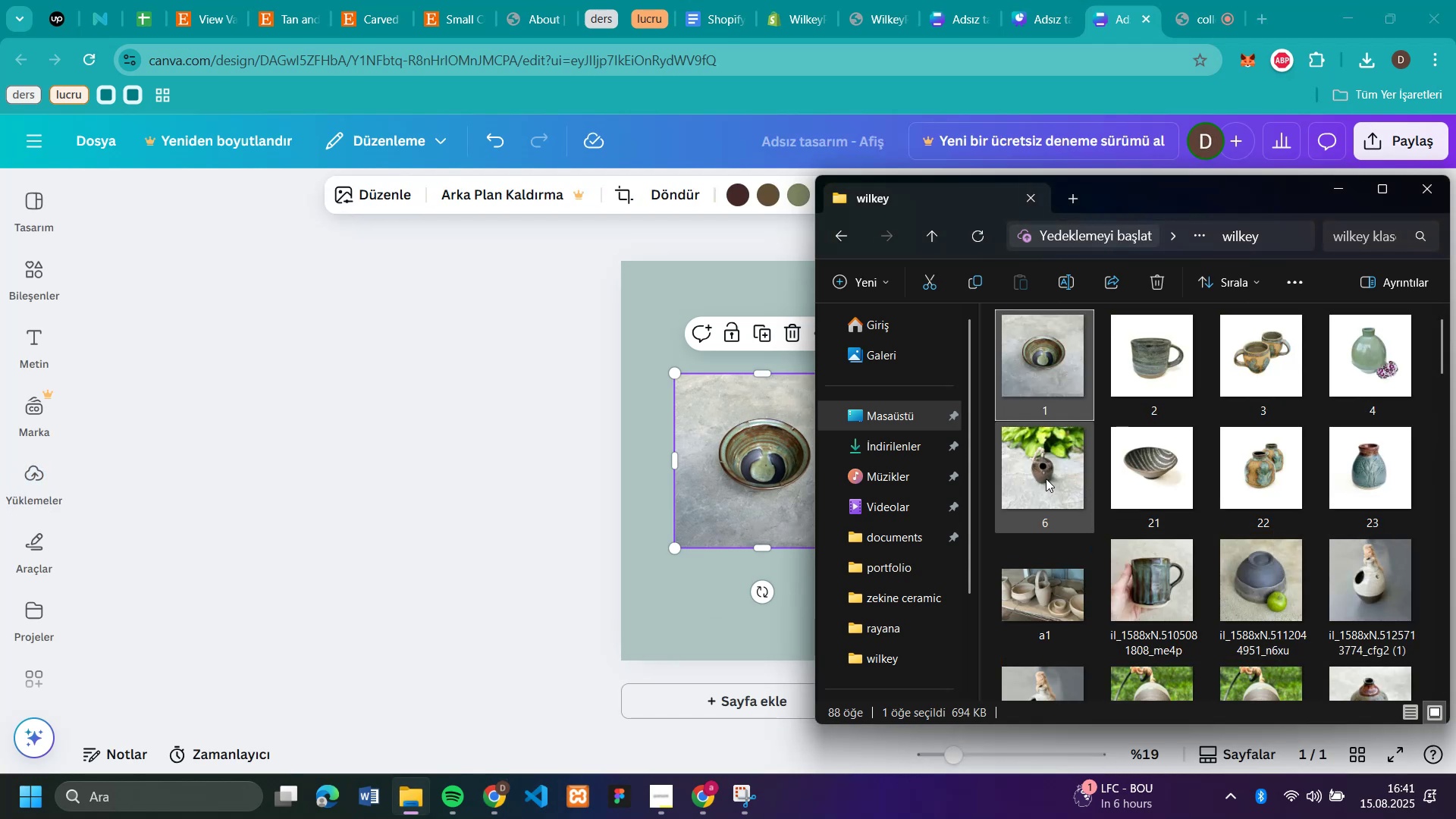 
left_click_drag(start_coordinate=[1046, 479], to_coordinate=[1103, 518])
 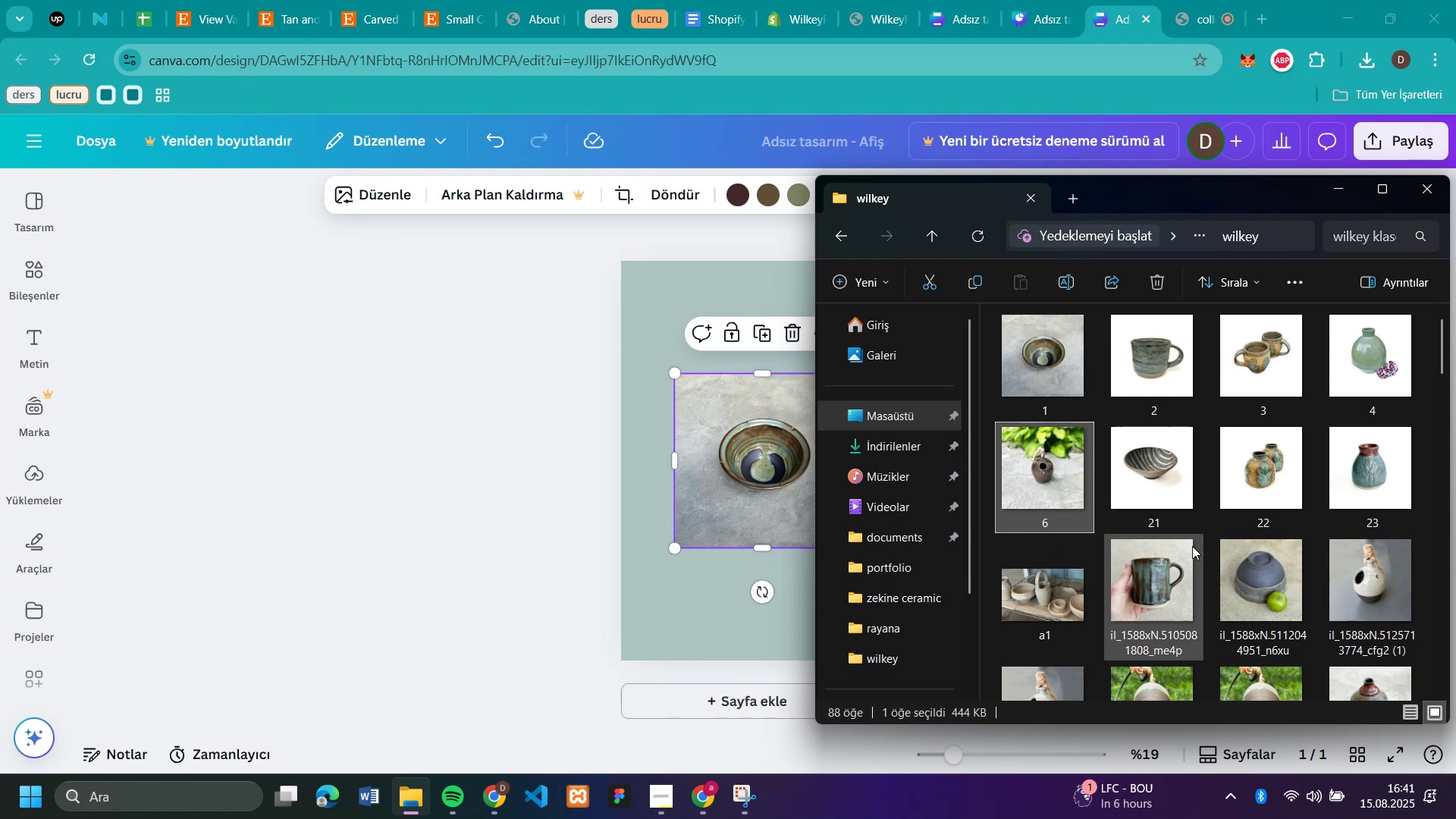 
scroll: coordinate [1240, 569], scroll_direction: none, amount: 0.0
 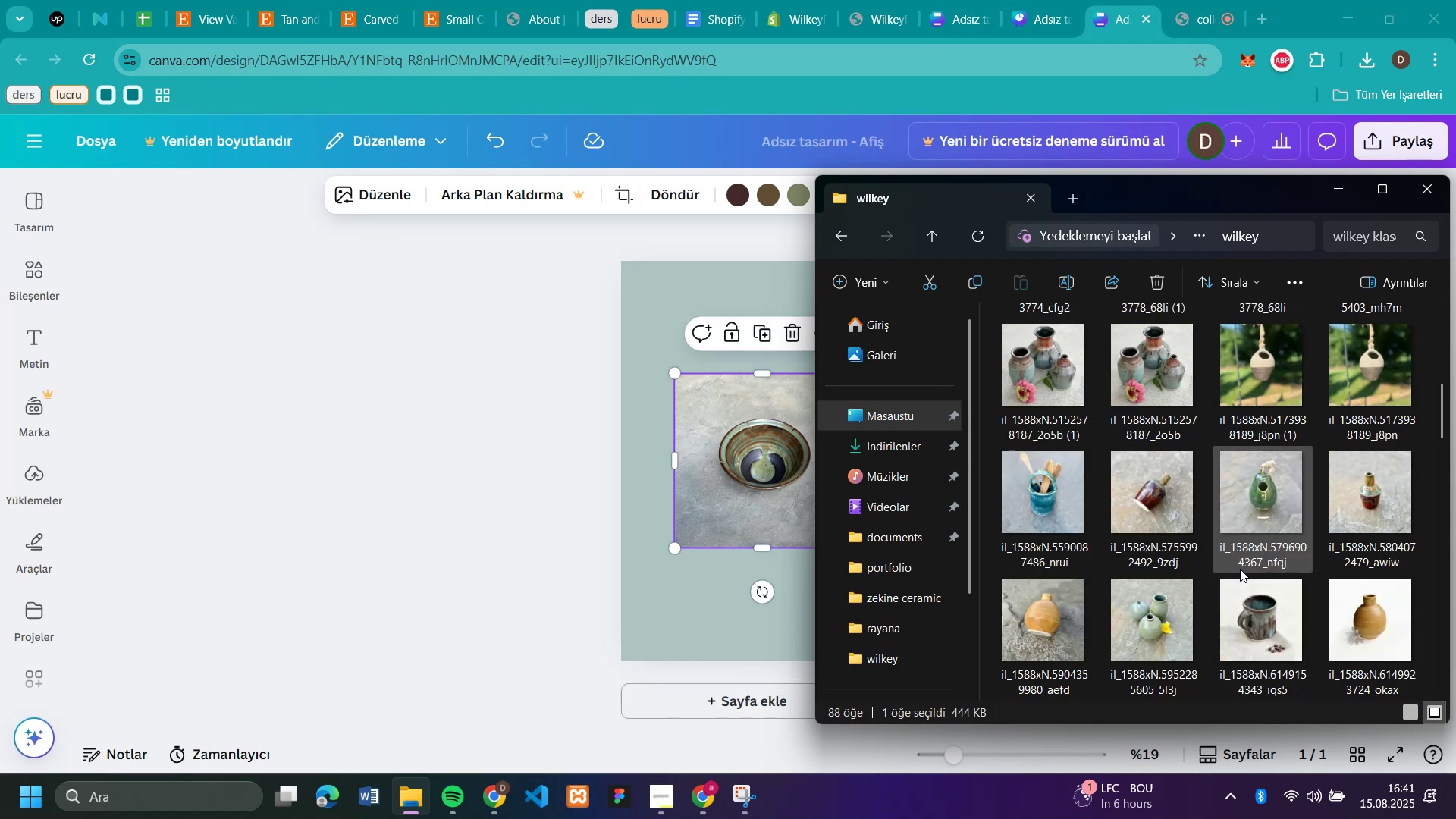 
scroll: coordinate [1240, 569], scroll_direction: down, amount: 1.0
 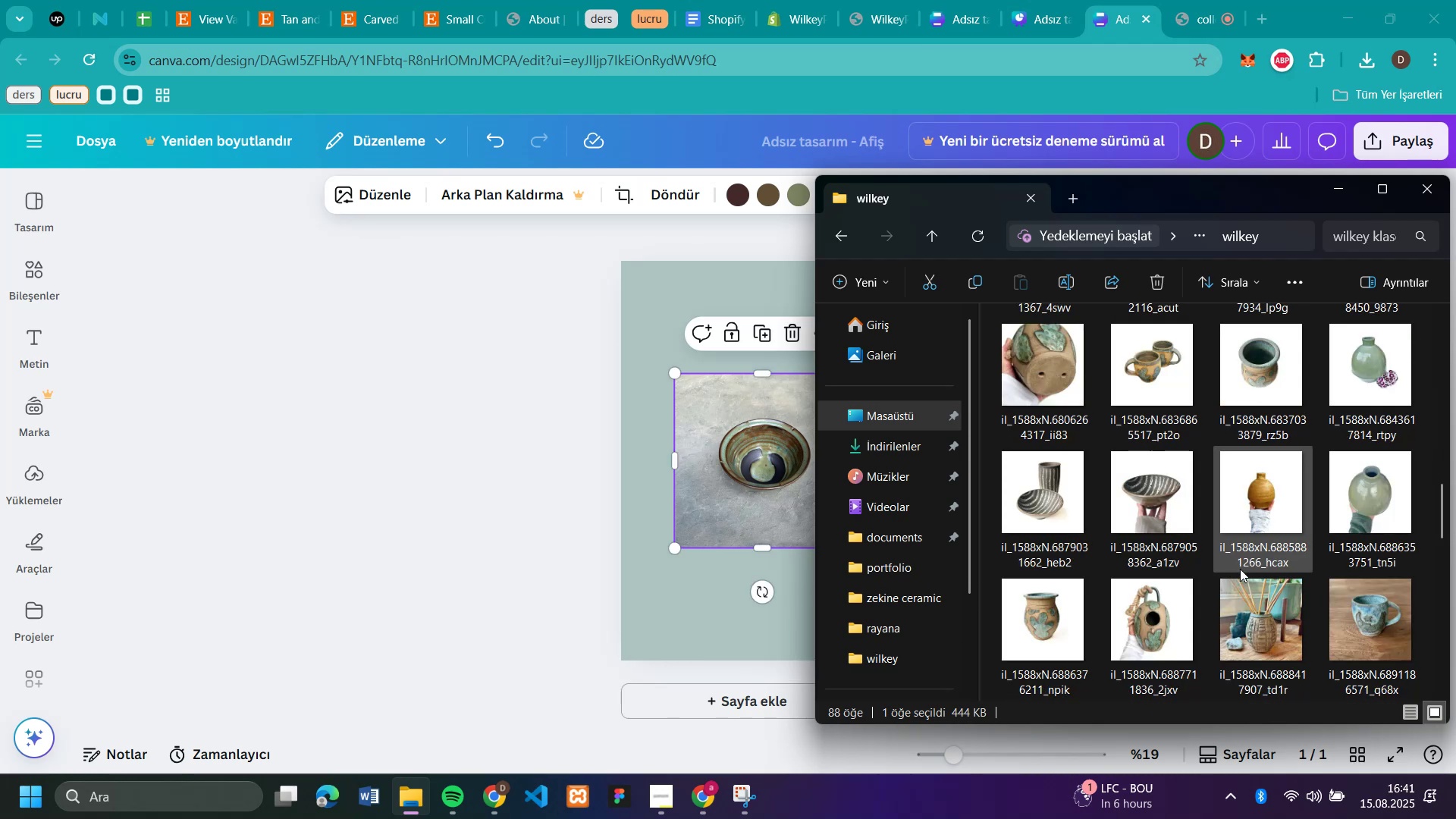 
left_click_drag(start_coordinate=[1269, 615], to_coordinate=[745, 635])
 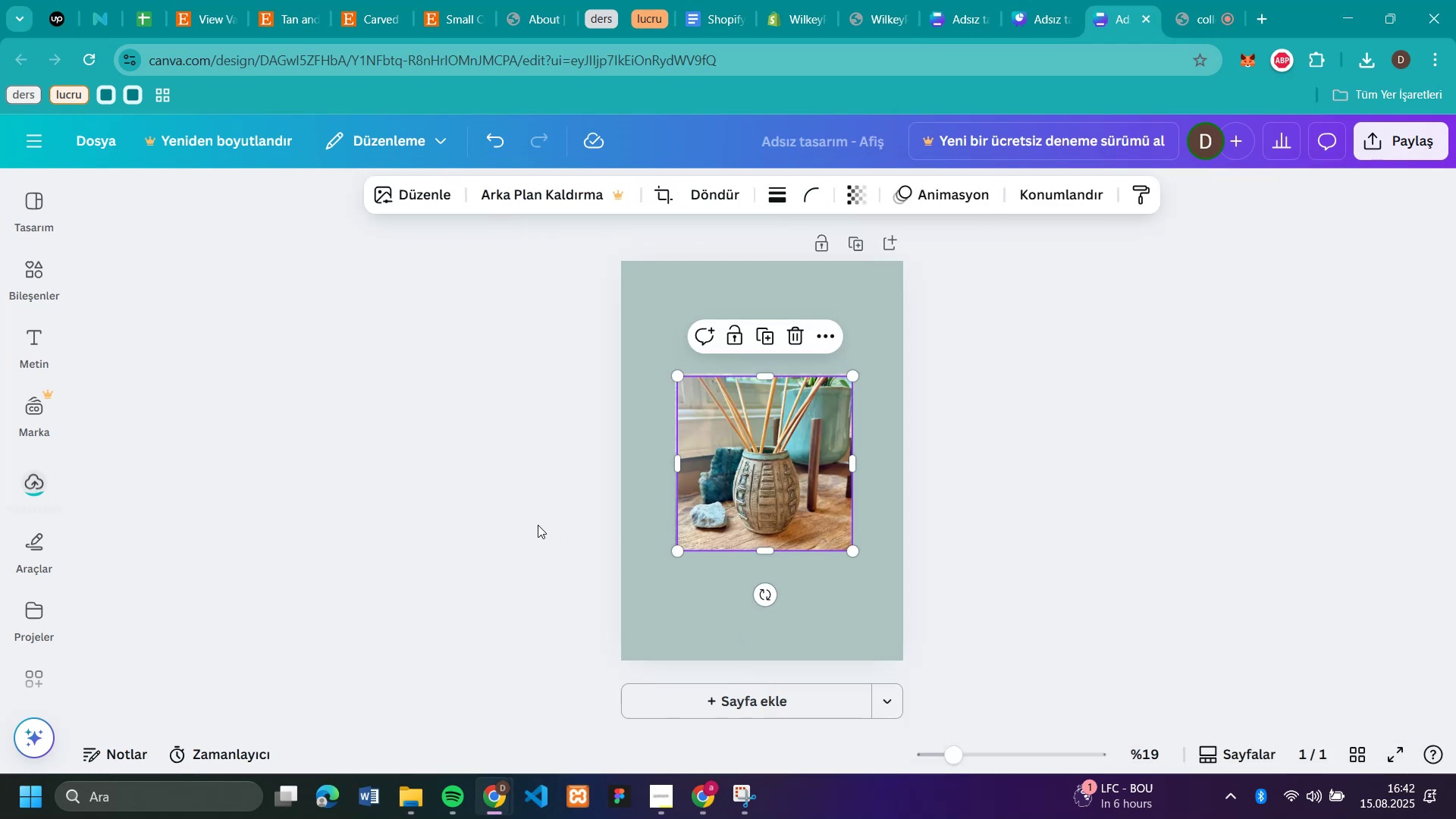 
left_click([538, 525])
 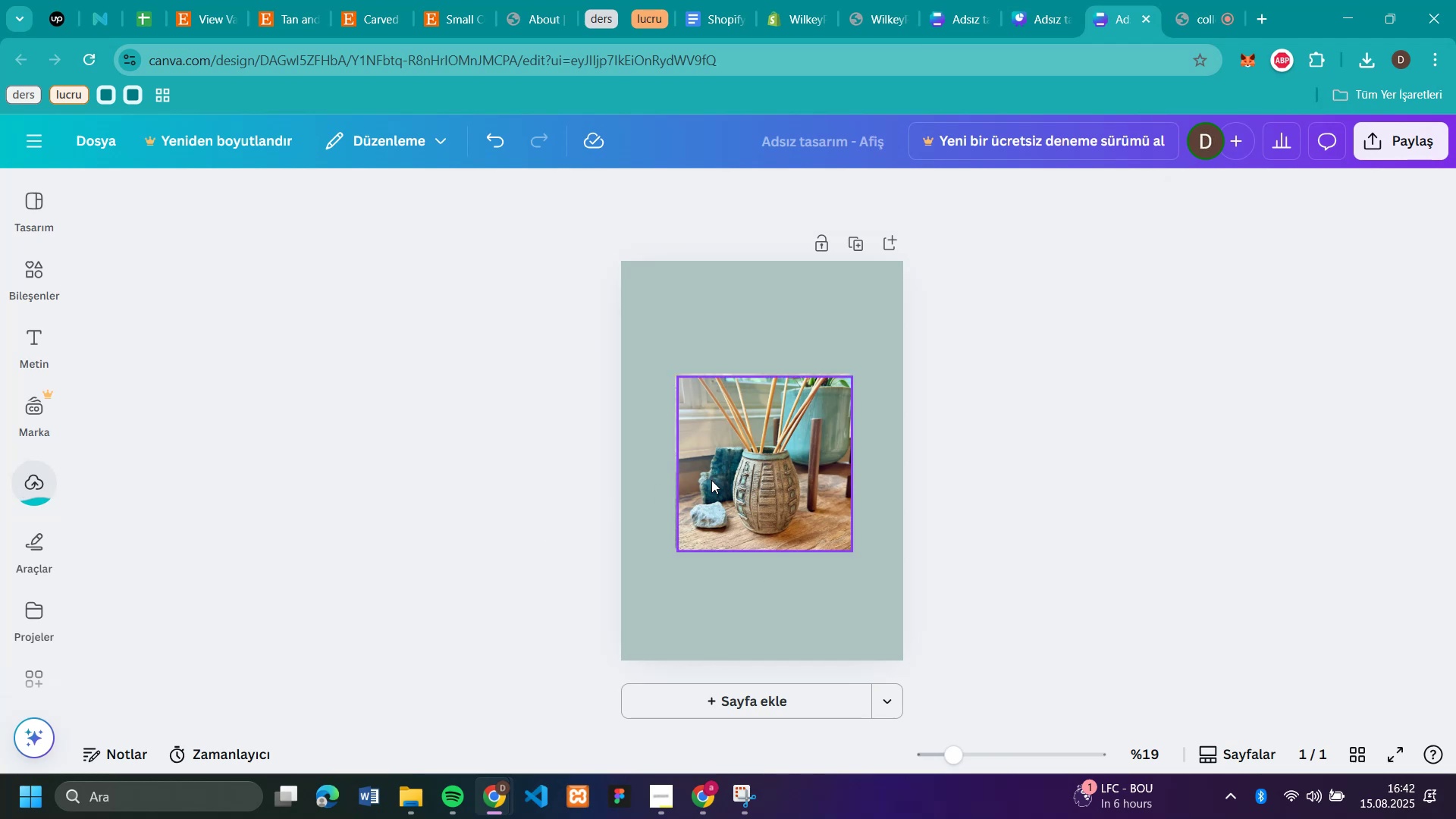 
left_click_drag(start_coordinate=[730, 475], to_coordinate=[729, 552])
 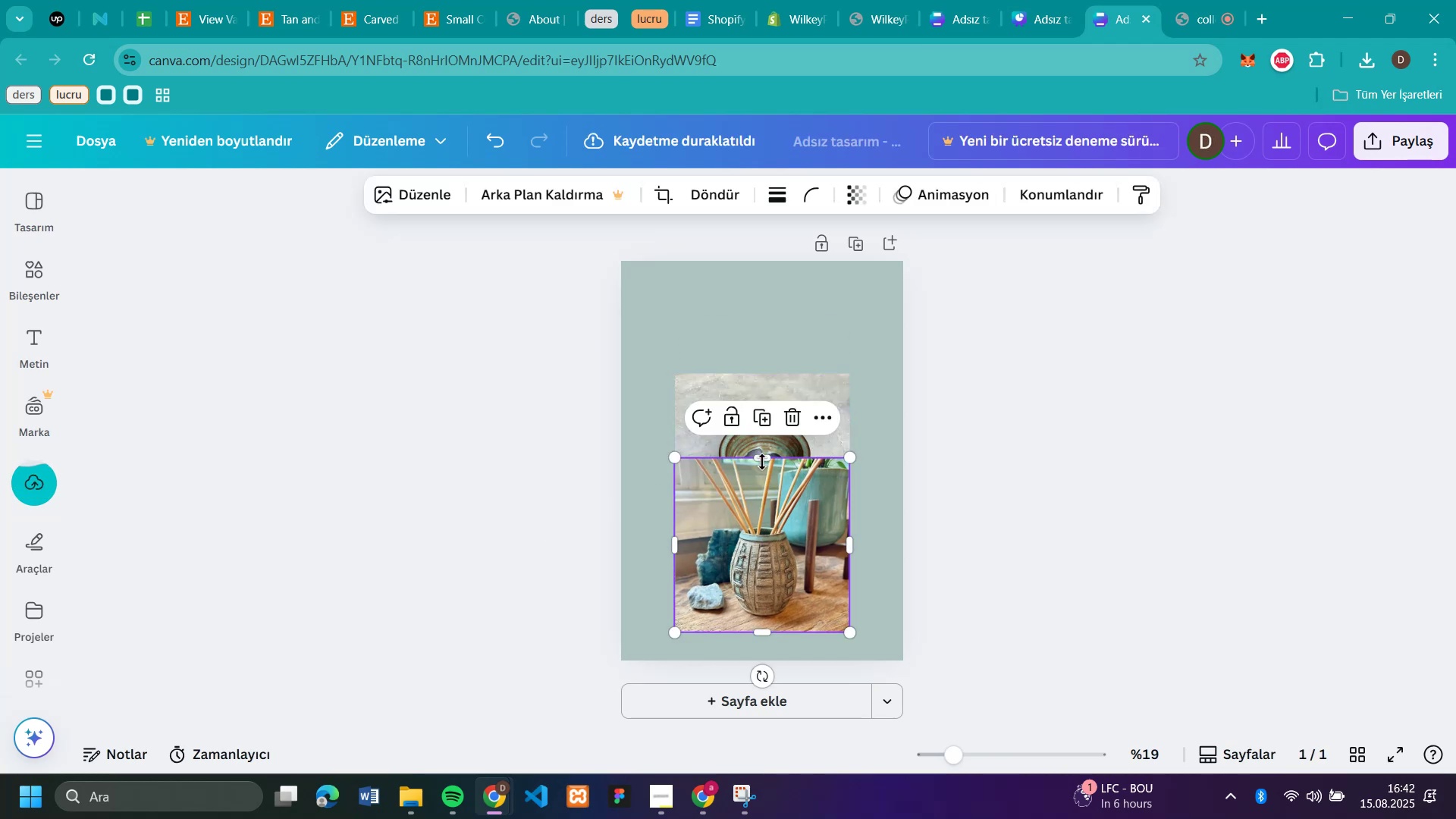 
left_click_drag(start_coordinate=[763, 462], to_coordinate=[774, 463])
 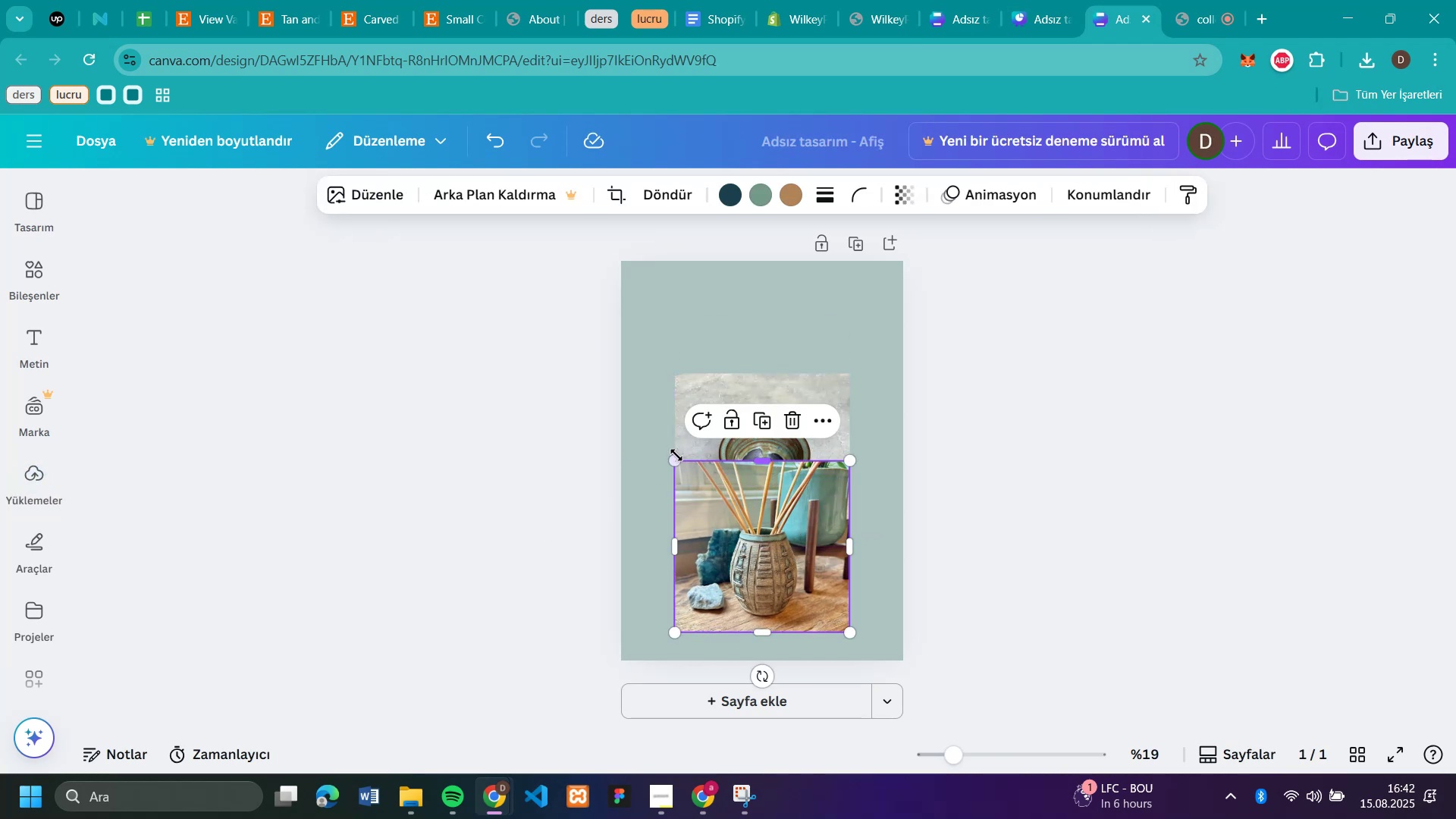 
left_click_drag(start_coordinate=[672, 456], to_coordinate=[691, 485])
 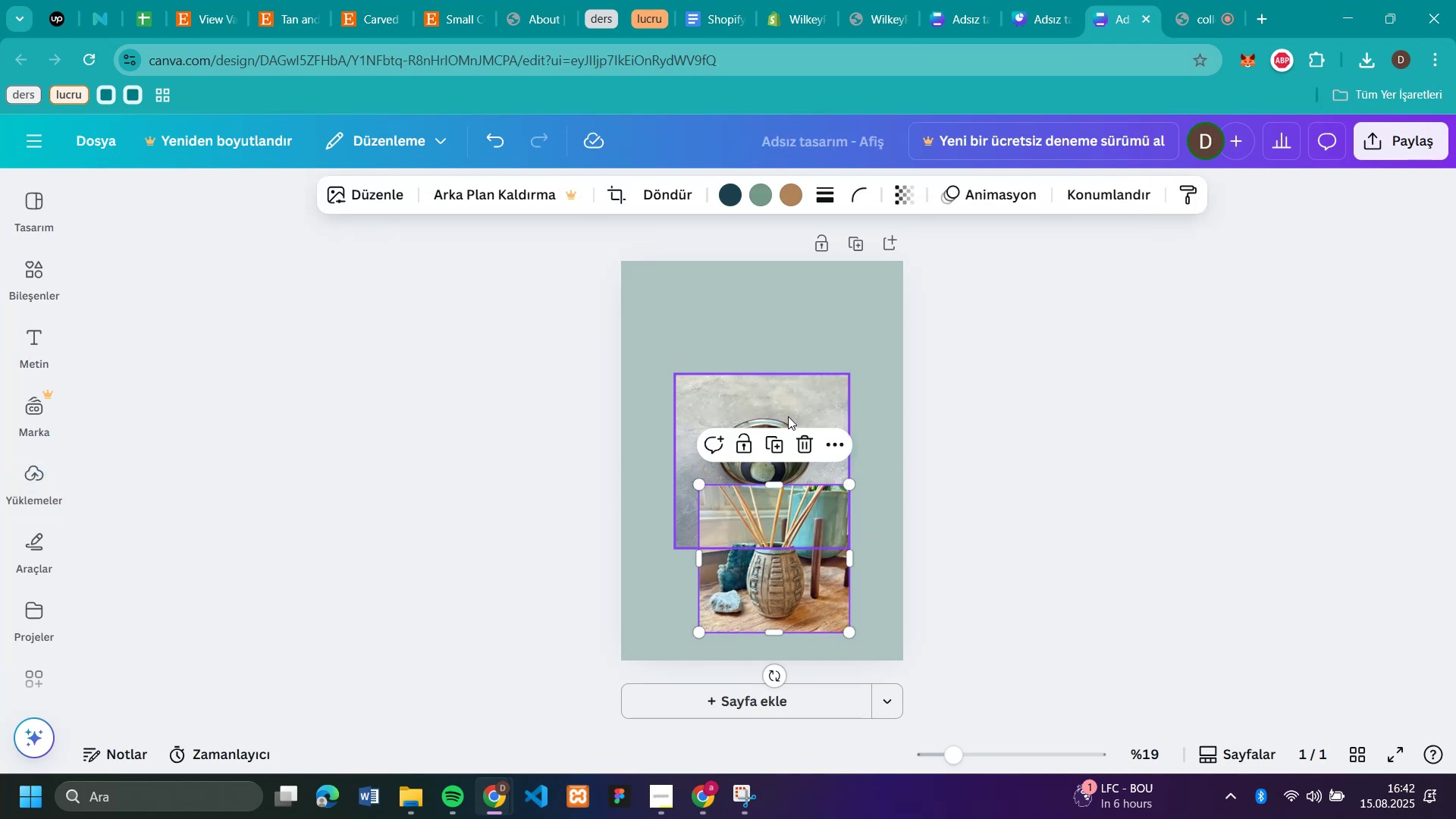 
left_click_drag(start_coordinate=[791, 412], to_coordinate=[789, 322])
 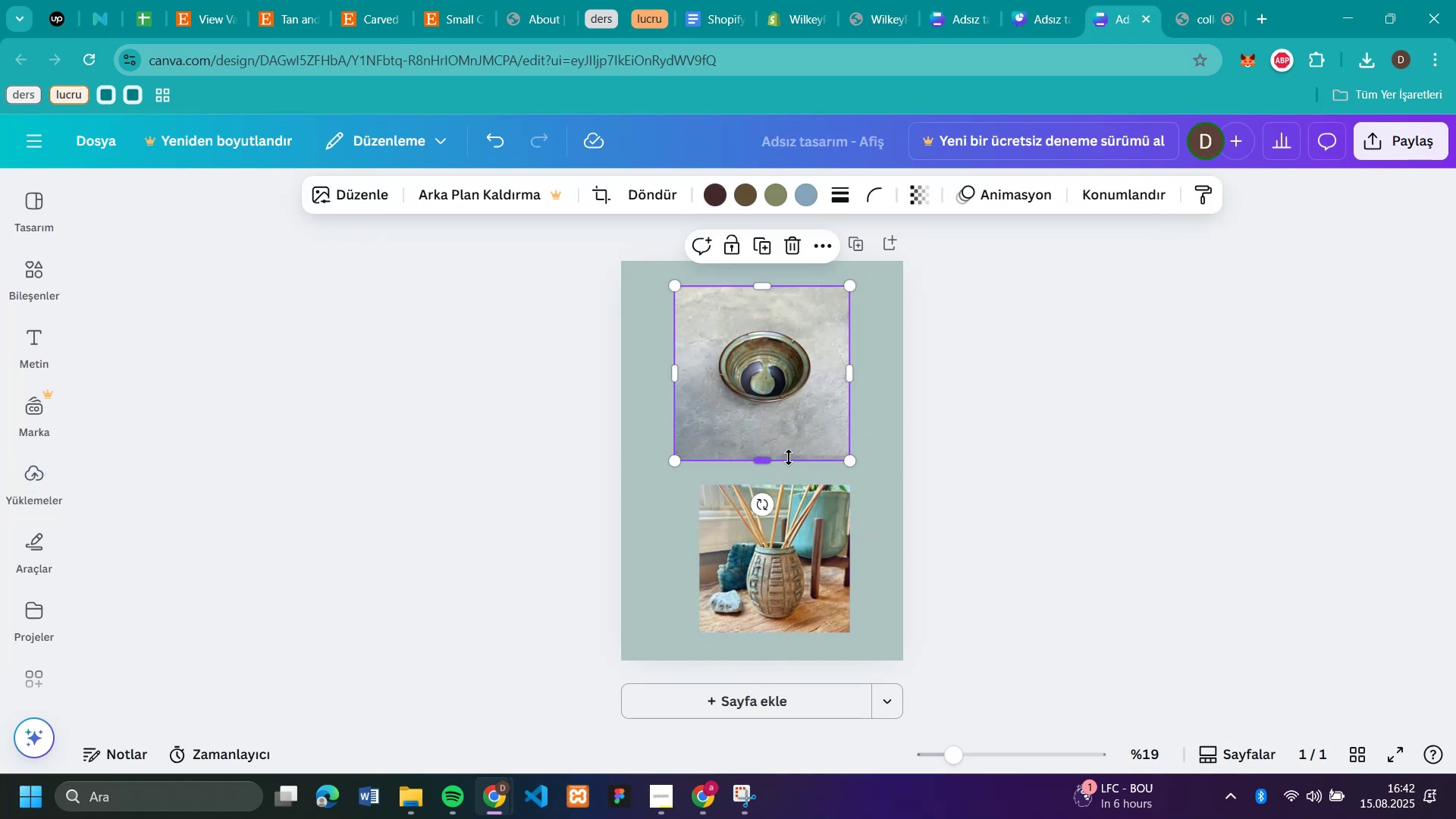 
left_click_drag(start_coordinate=[767, 460], to_coordinate=[766, 441])
 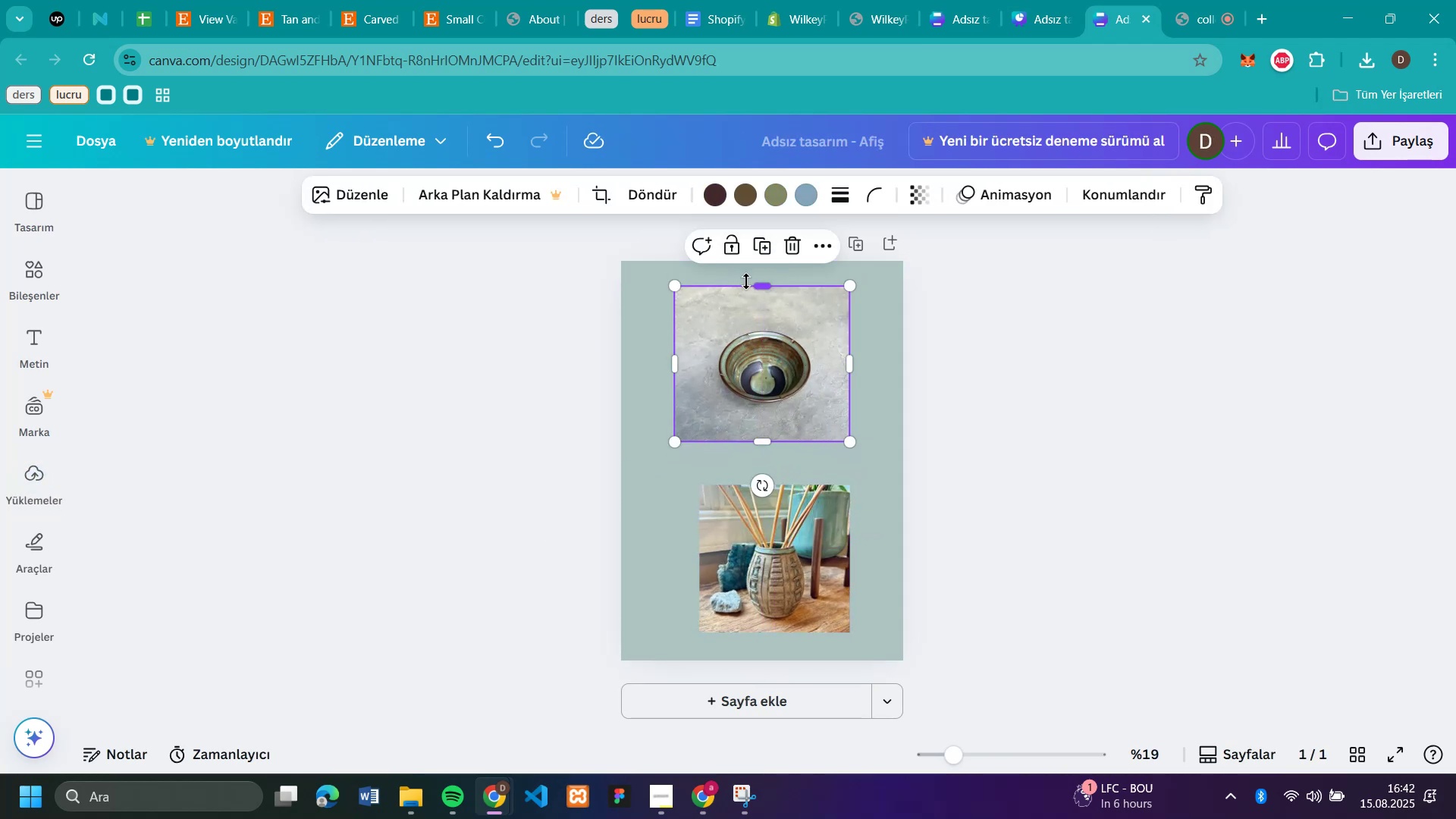 
left_click_drag(start_coordinate=[763, 284], to_coordinate=[764, 295])
 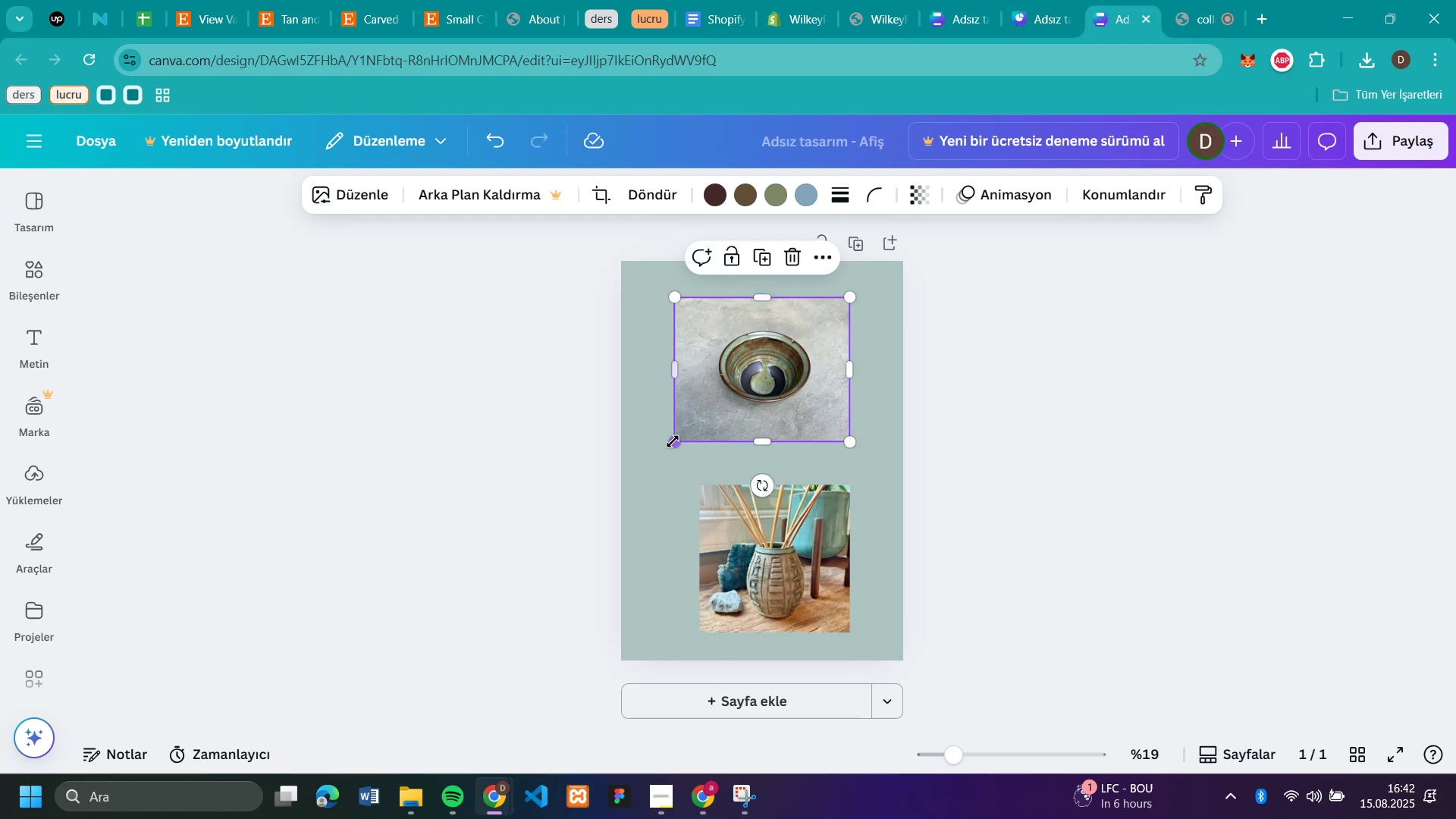 
left_click_drag(start_coordinate=[667, 447], to_coordinate=[650, 448])
 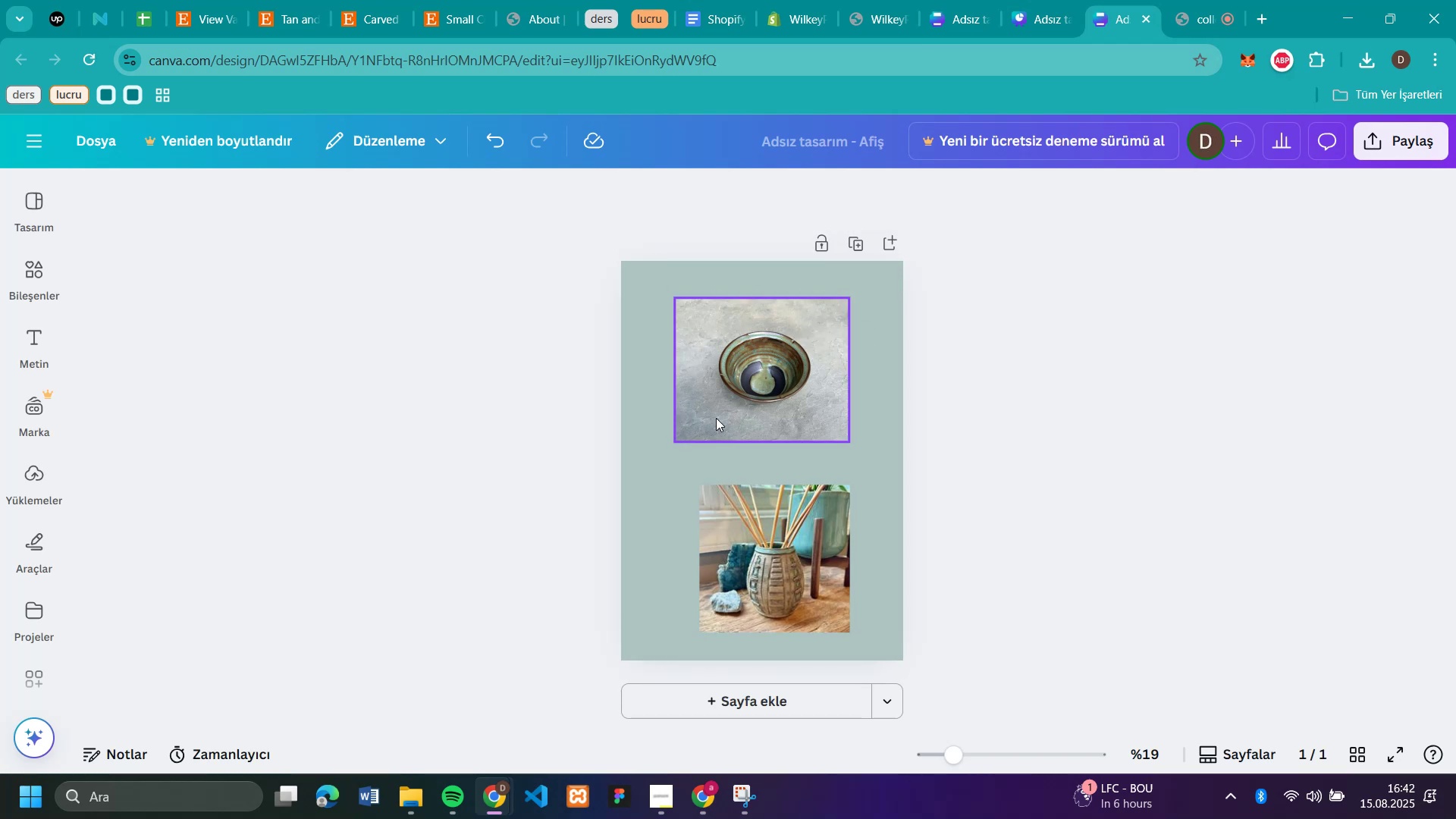 
left_click_drag(start_coordinate=[741, 574], to_coordinate=[723, 560])
 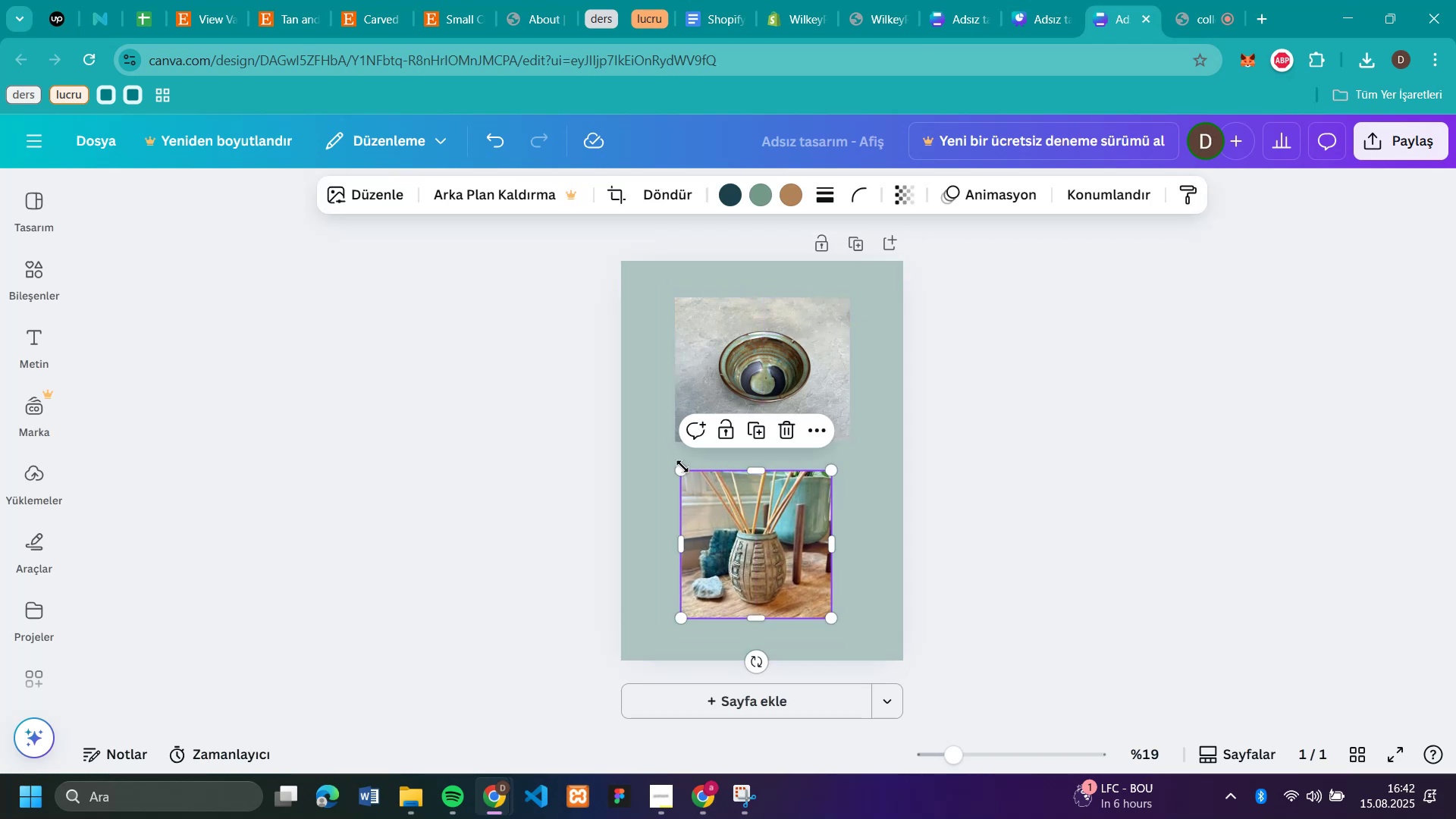 
left_click_drag(start_coordinate=[679, 468], to_coordinate=[667, 469])
 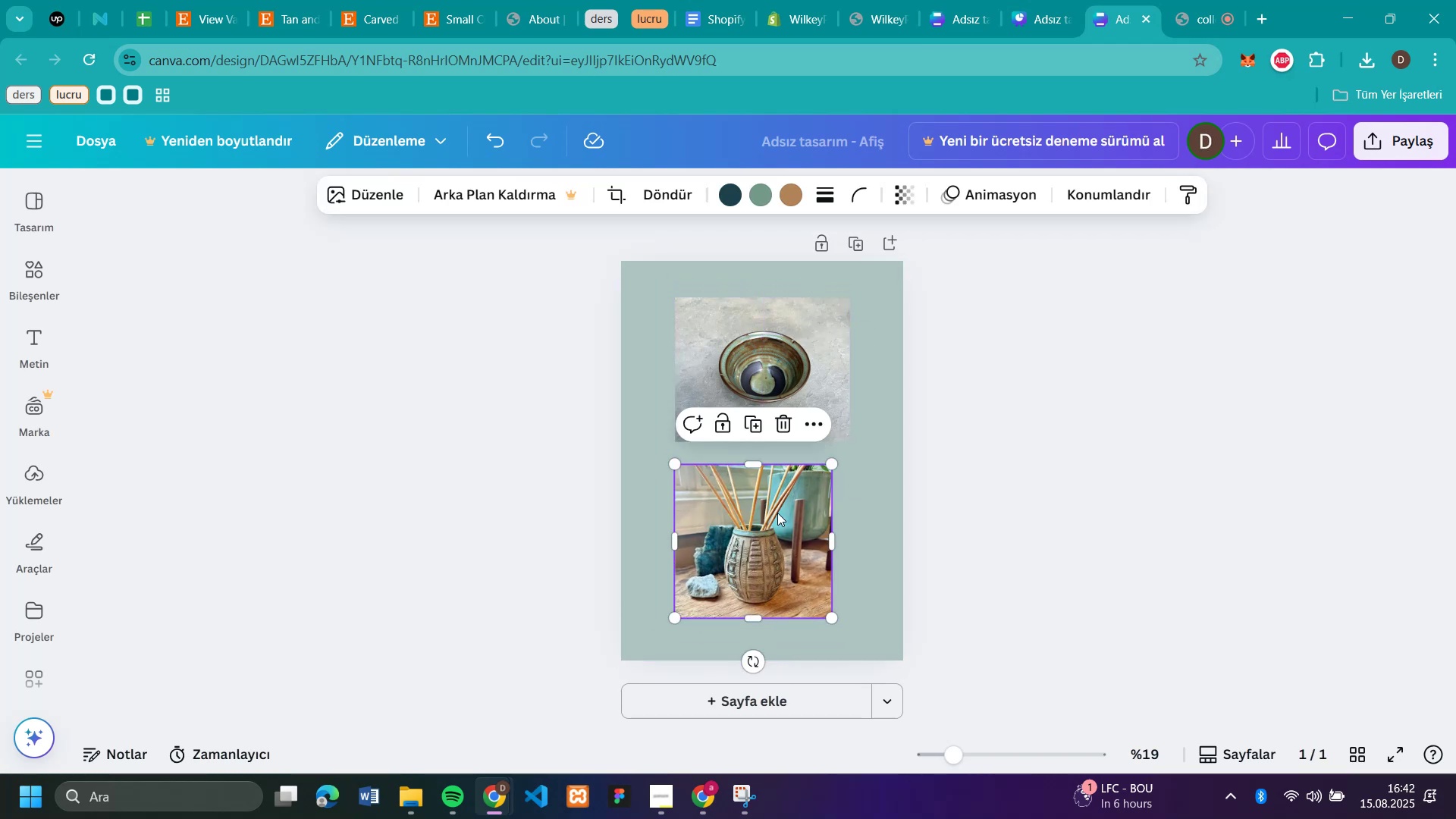 
left_click_drag(start_coordinate=[755, 613], to_coordinate=[757, 602])
 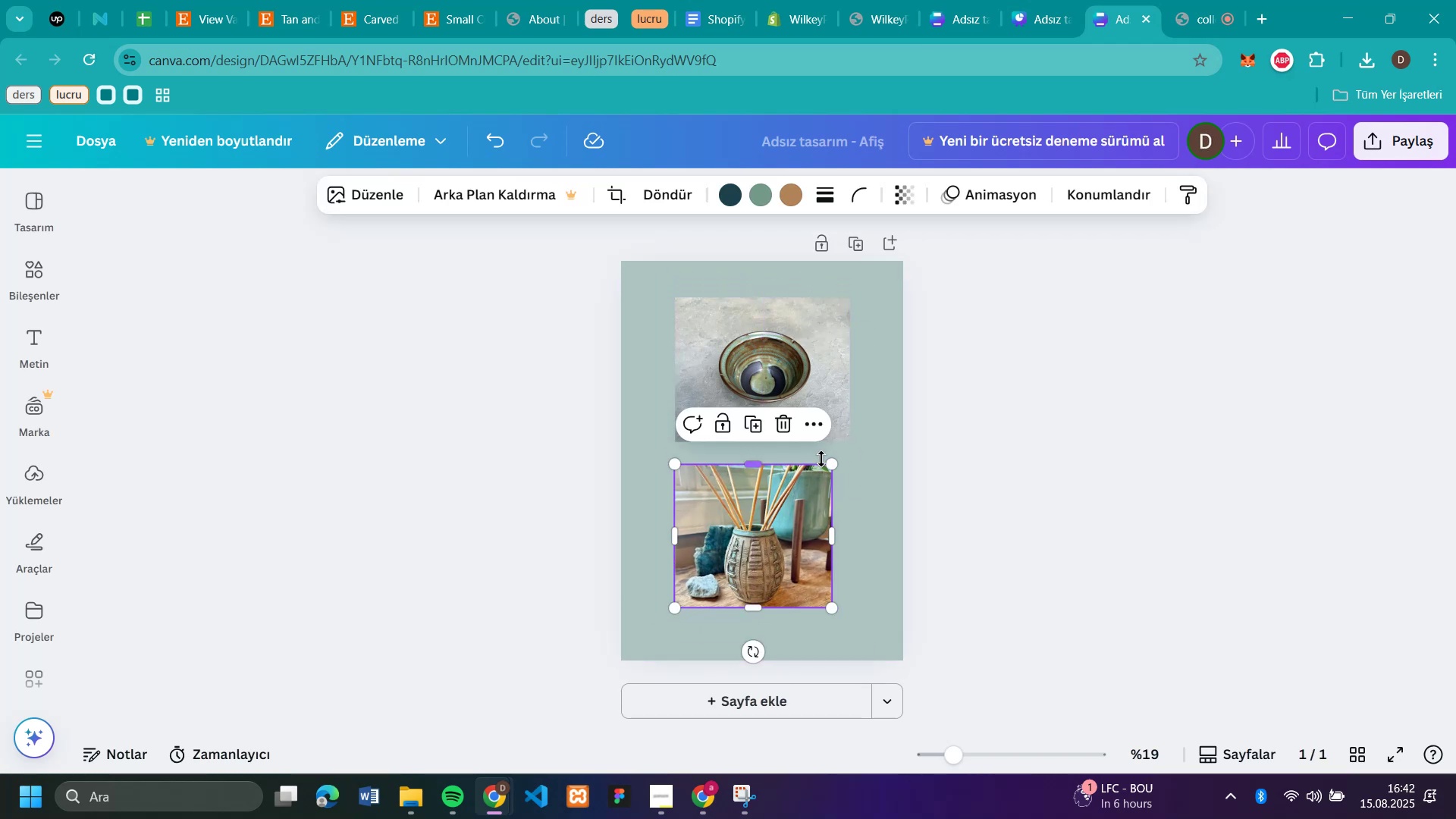 
left_click_drag(start_coordinate=[834, 460], to_coordinate=[850, 464])
 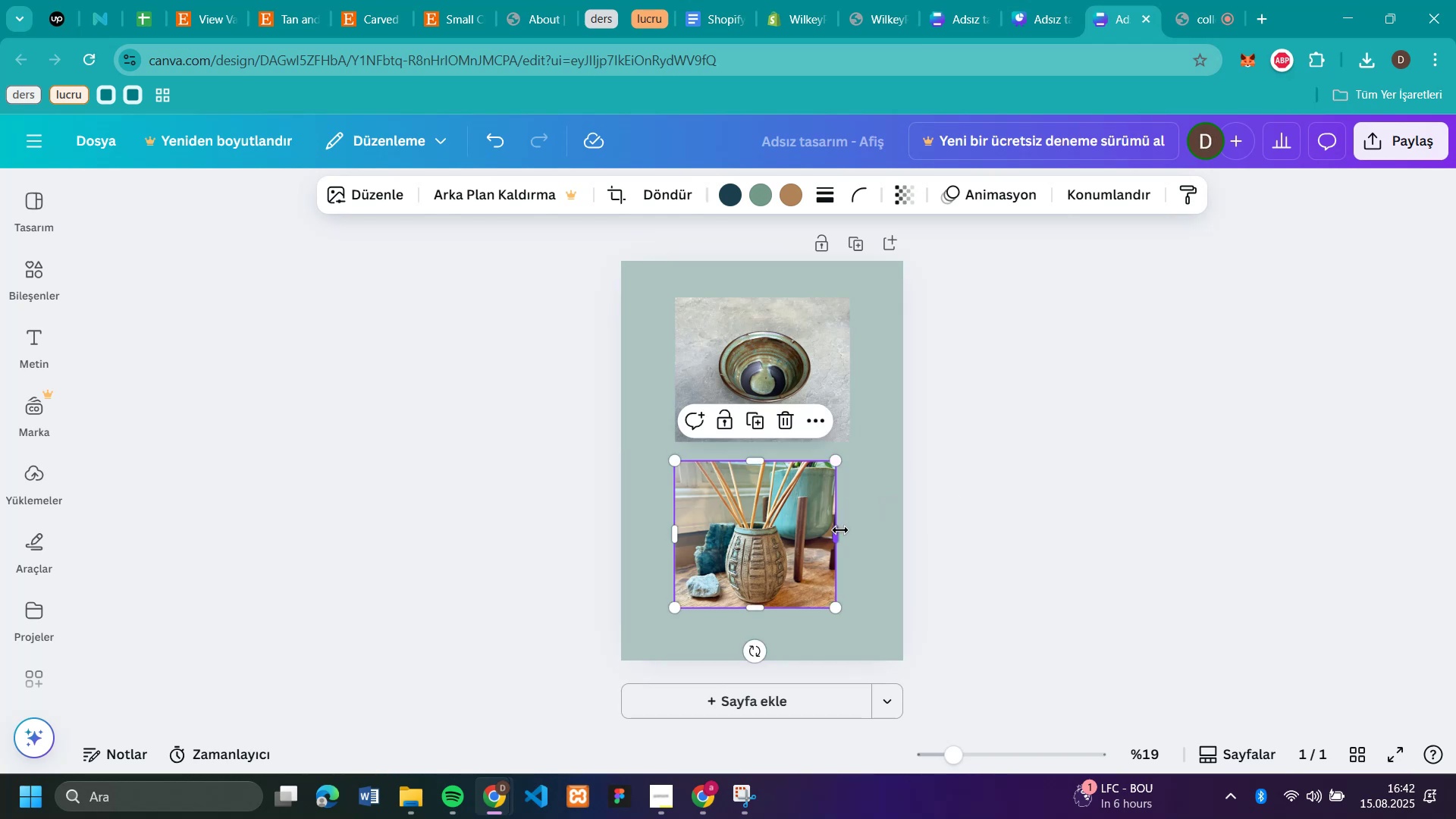 
left_click_drag(start_coordinate=[836, 532], to_coordinate=[853, 538])
 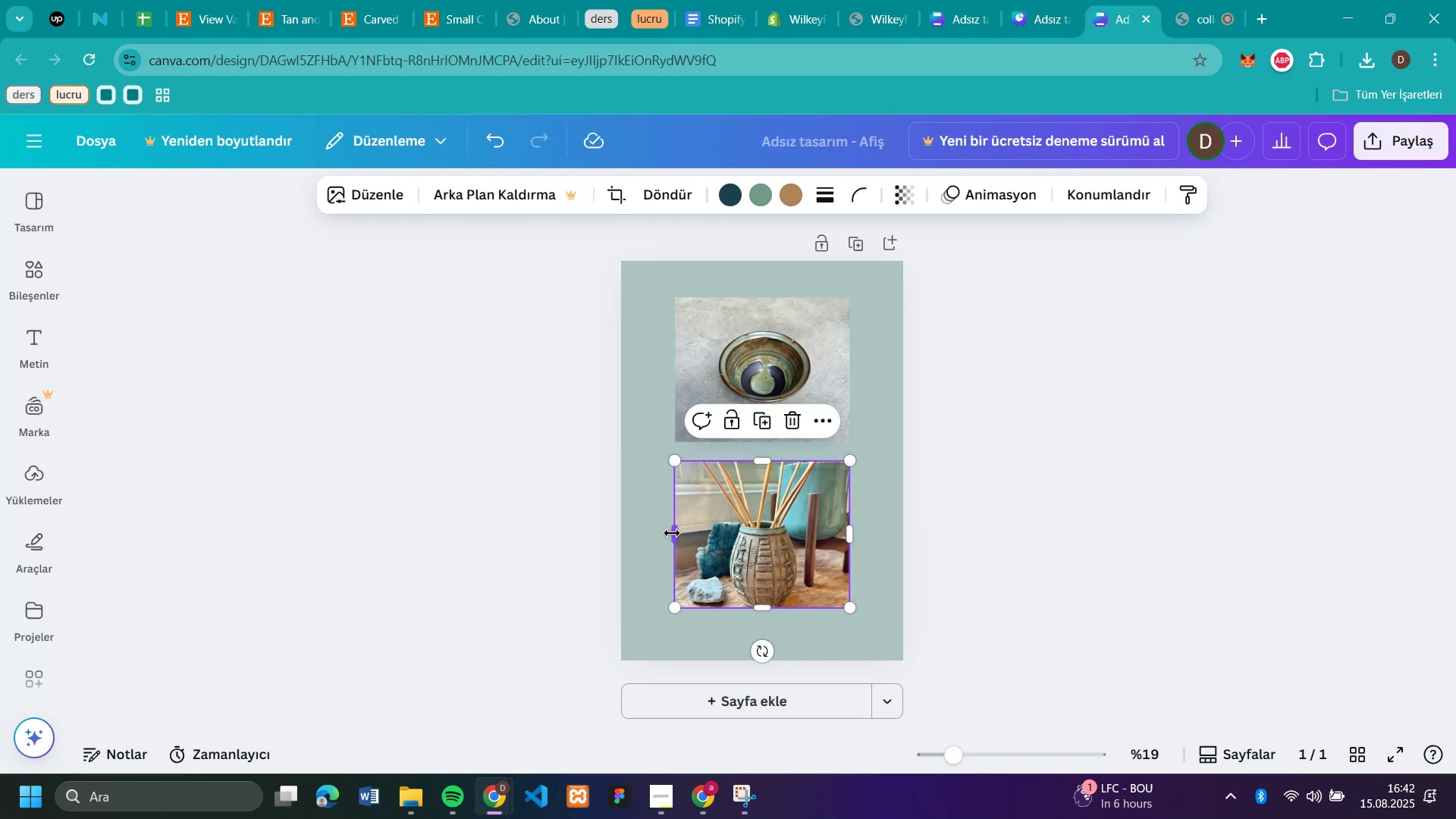 
left_click([1161, 488])
 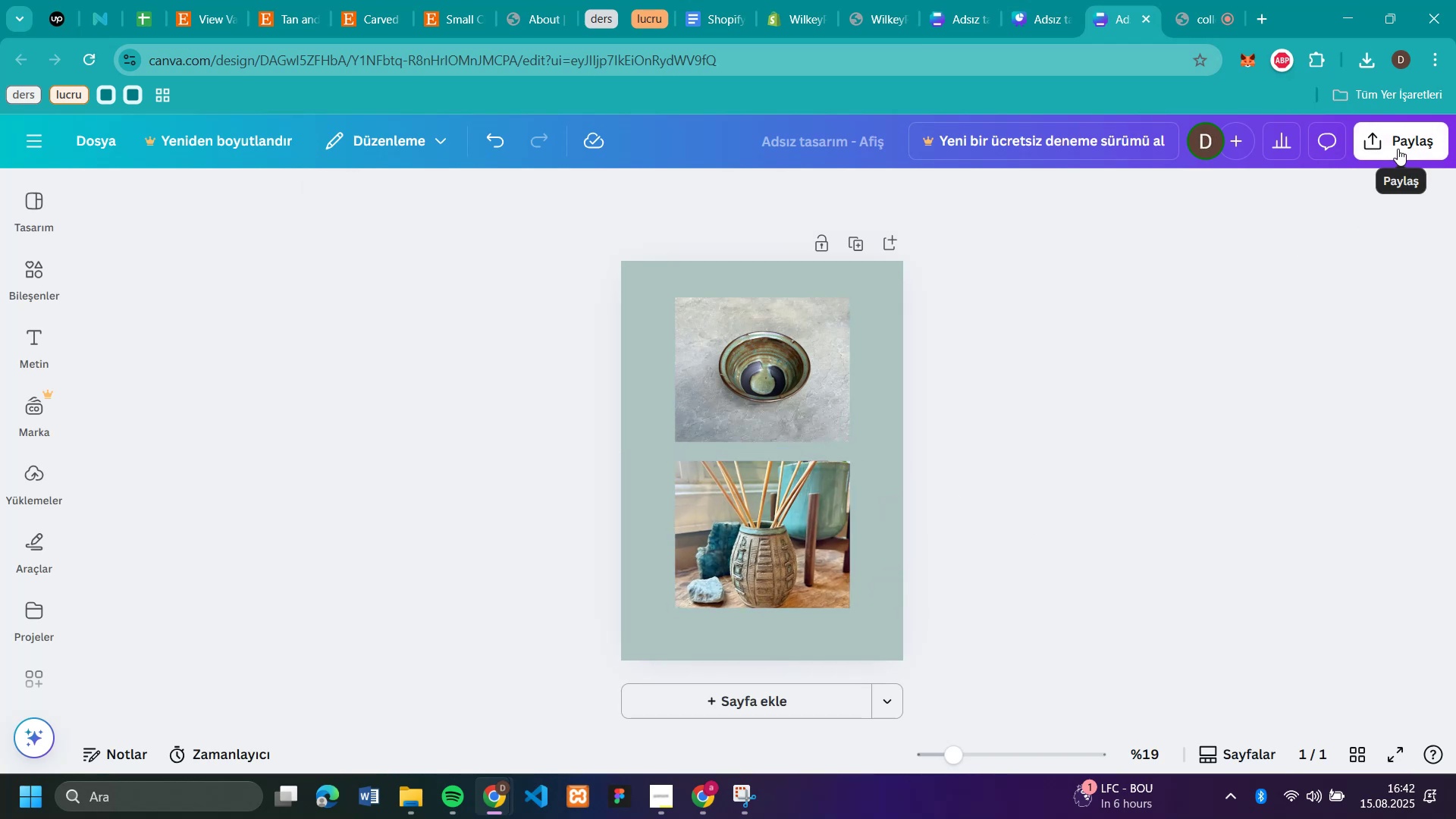 
left_click([1398, 149])
 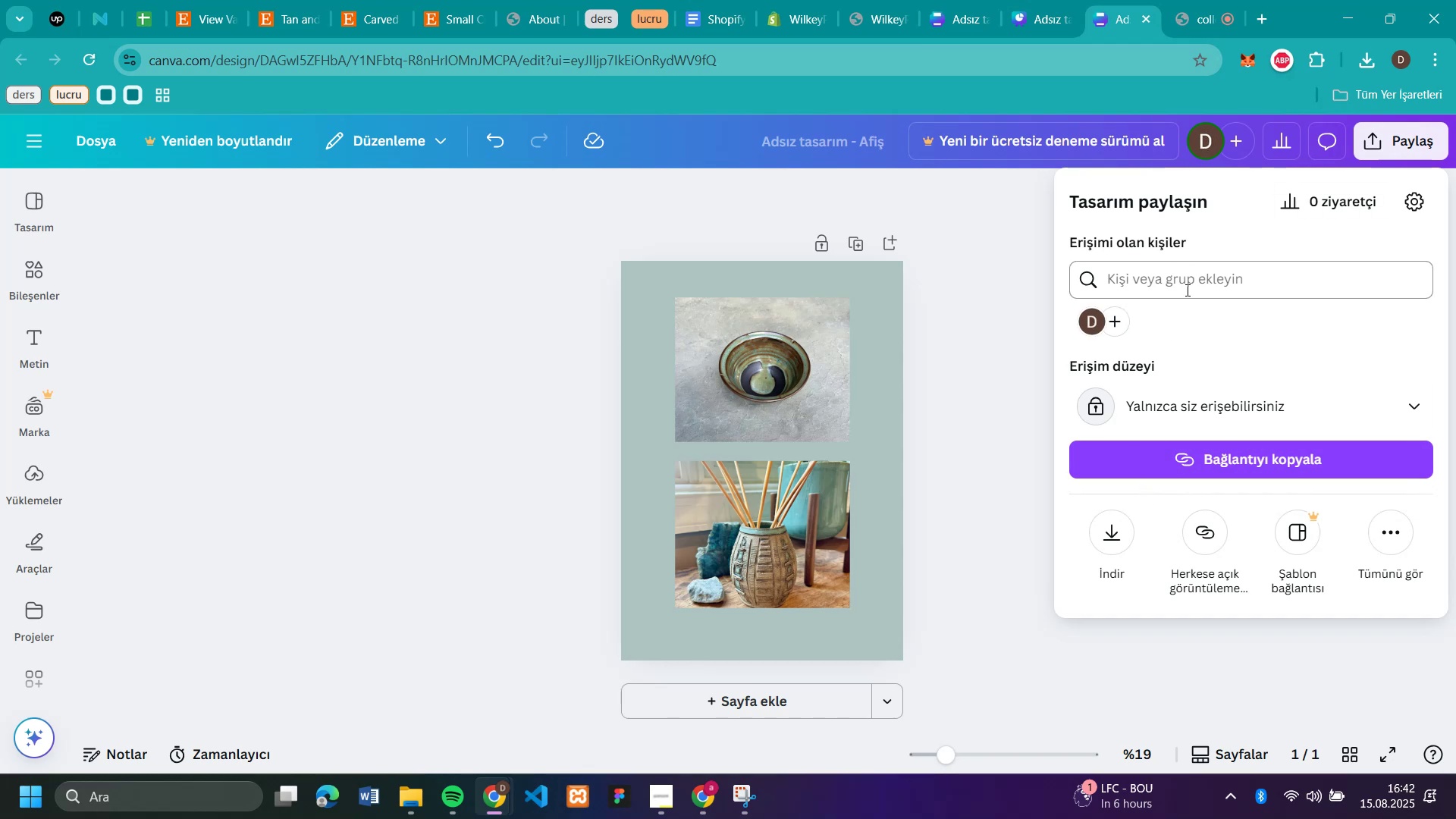 
left_click([1197, 462])
 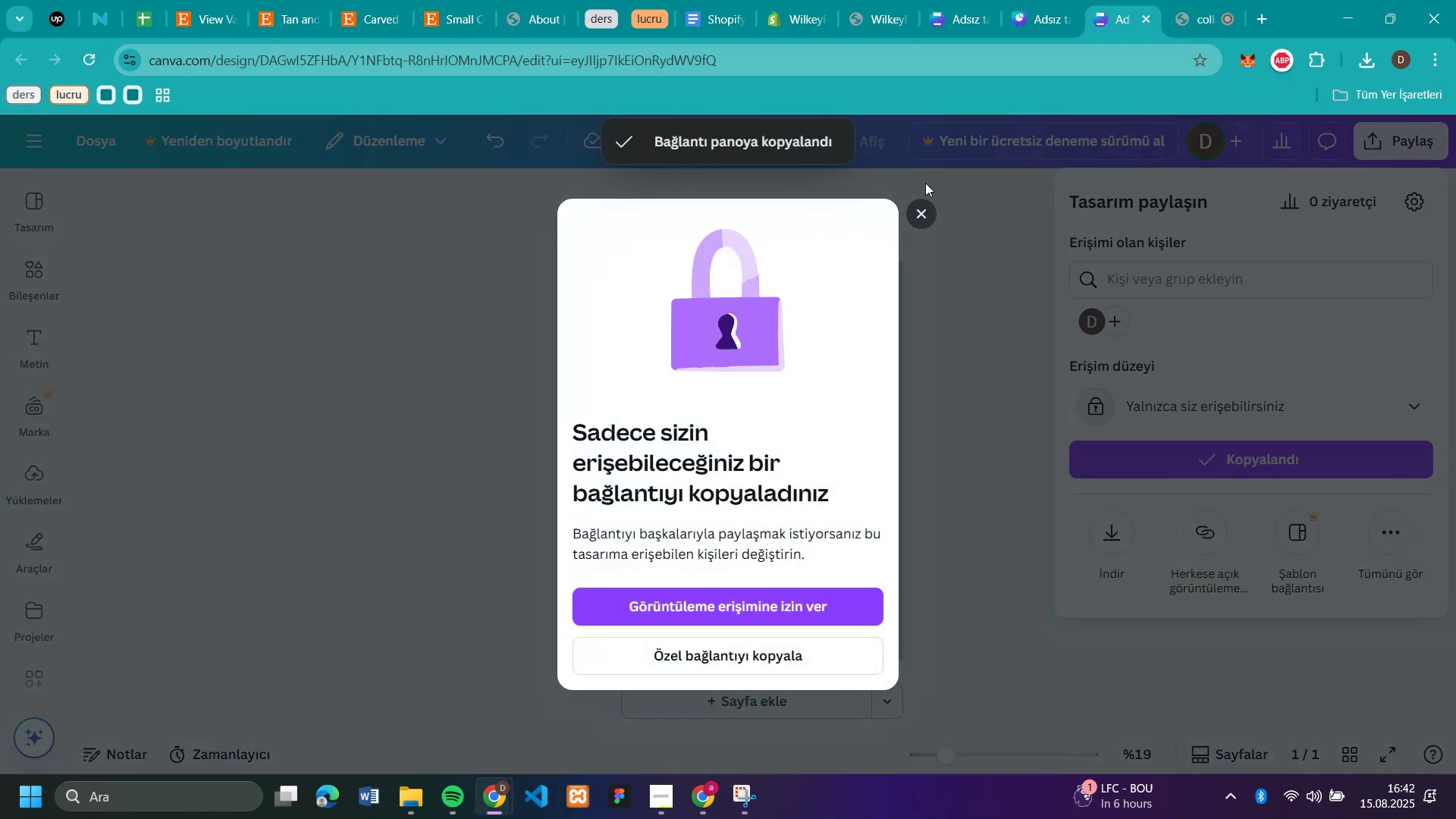 
left_click([920, 216])
 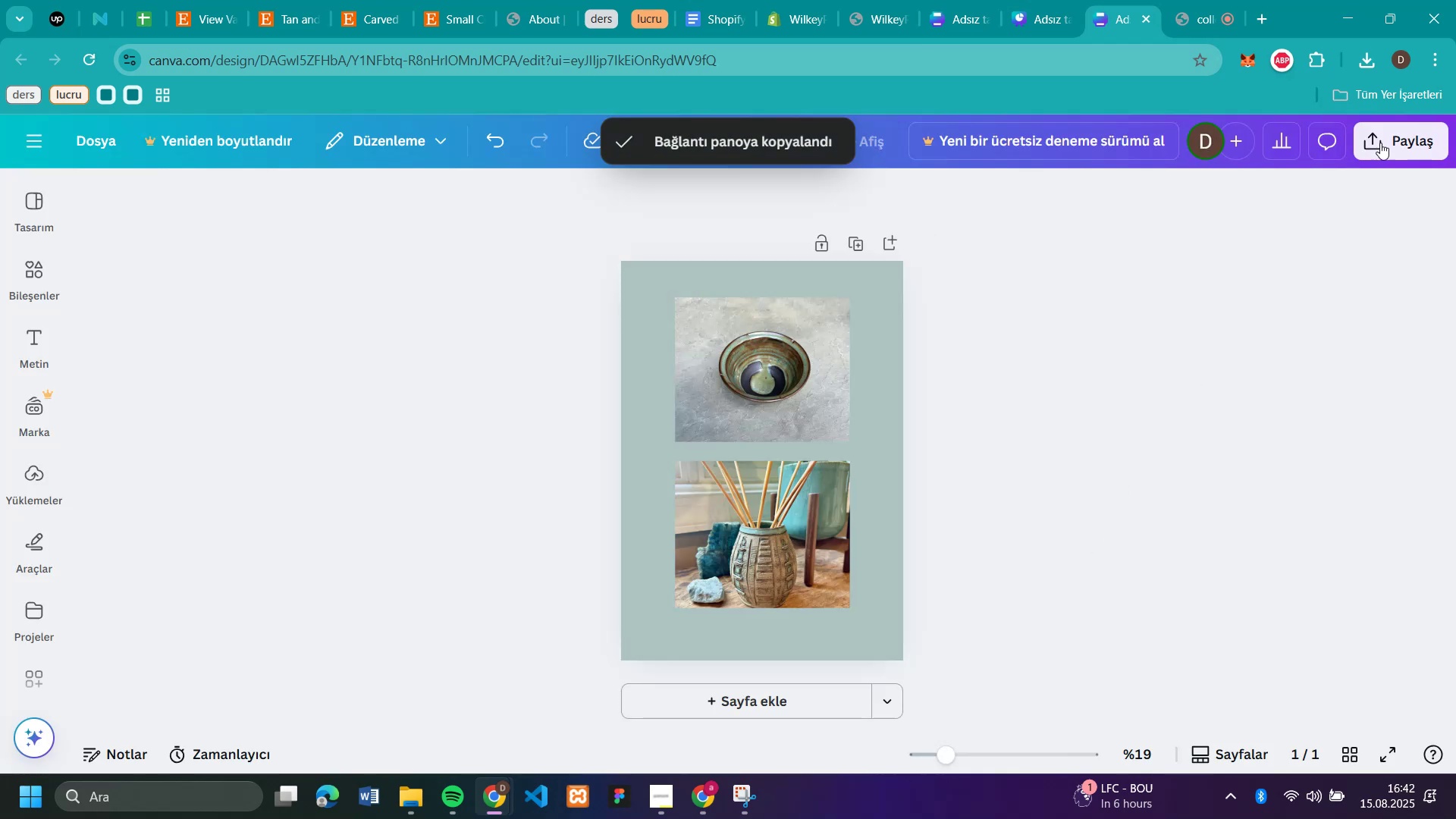 
left_click([1378, 149])
 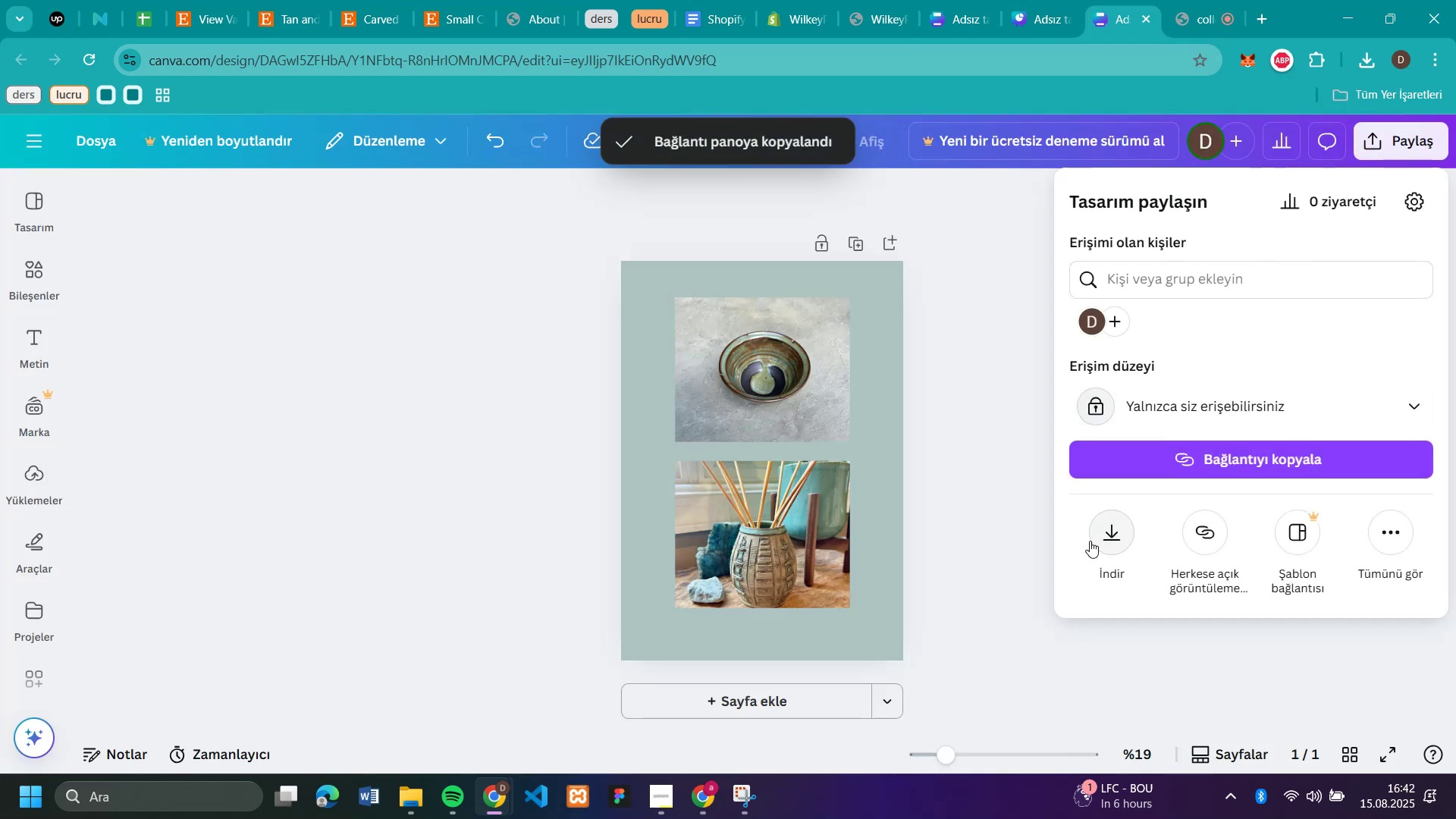 
left_click([1094, 540])
 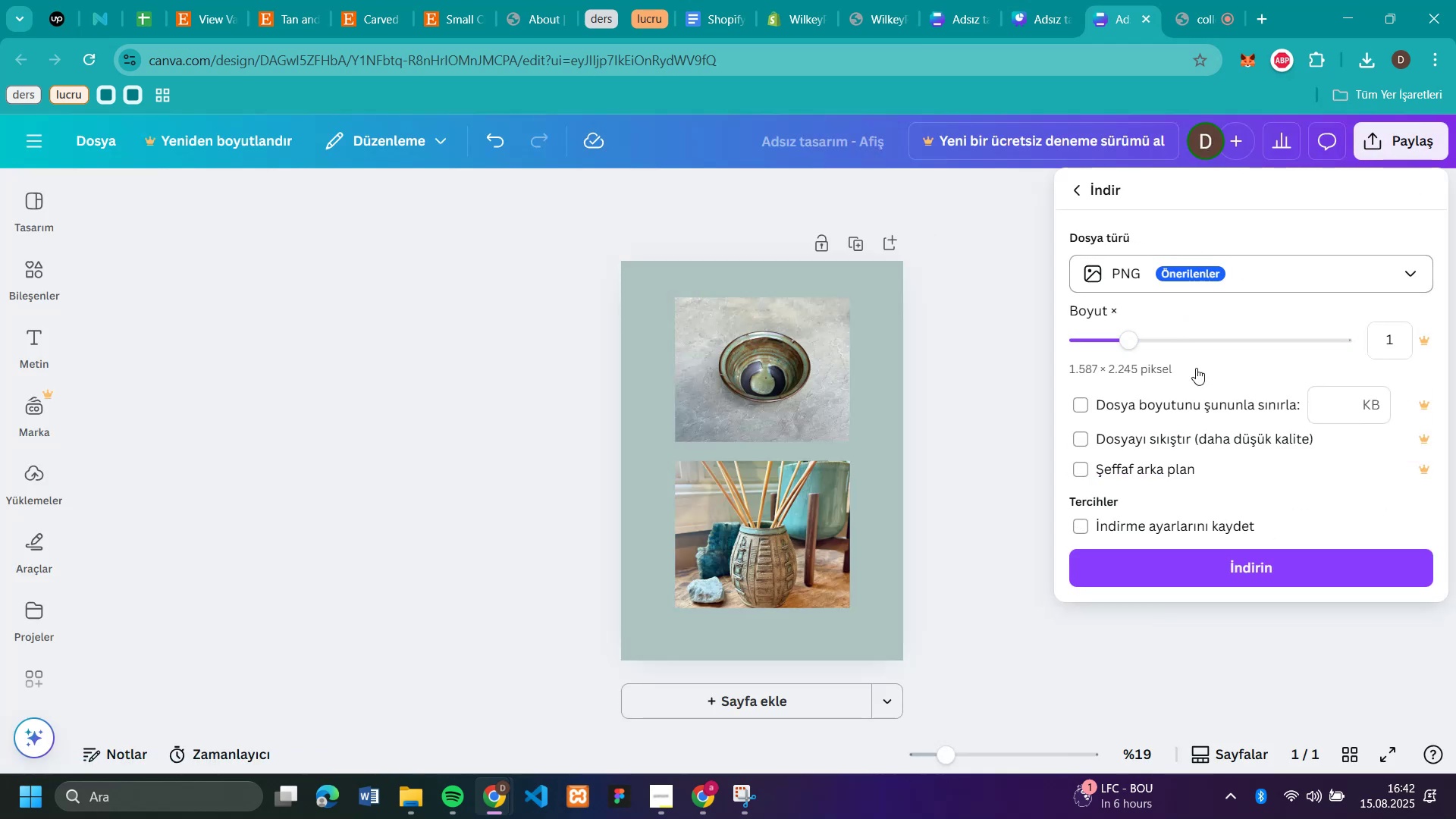 
left_click([1203, 570])
 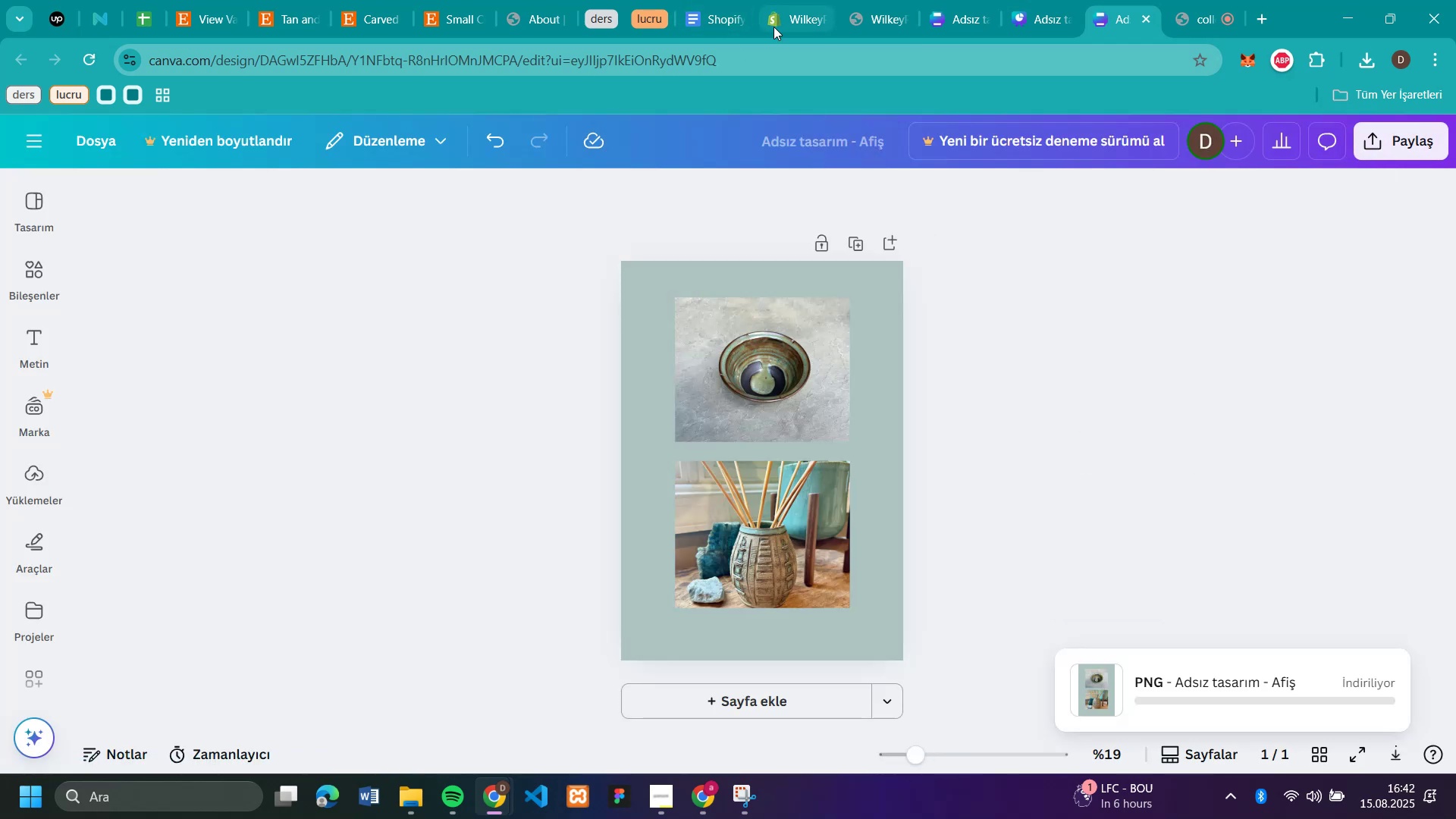 
left_click([774, 27])
 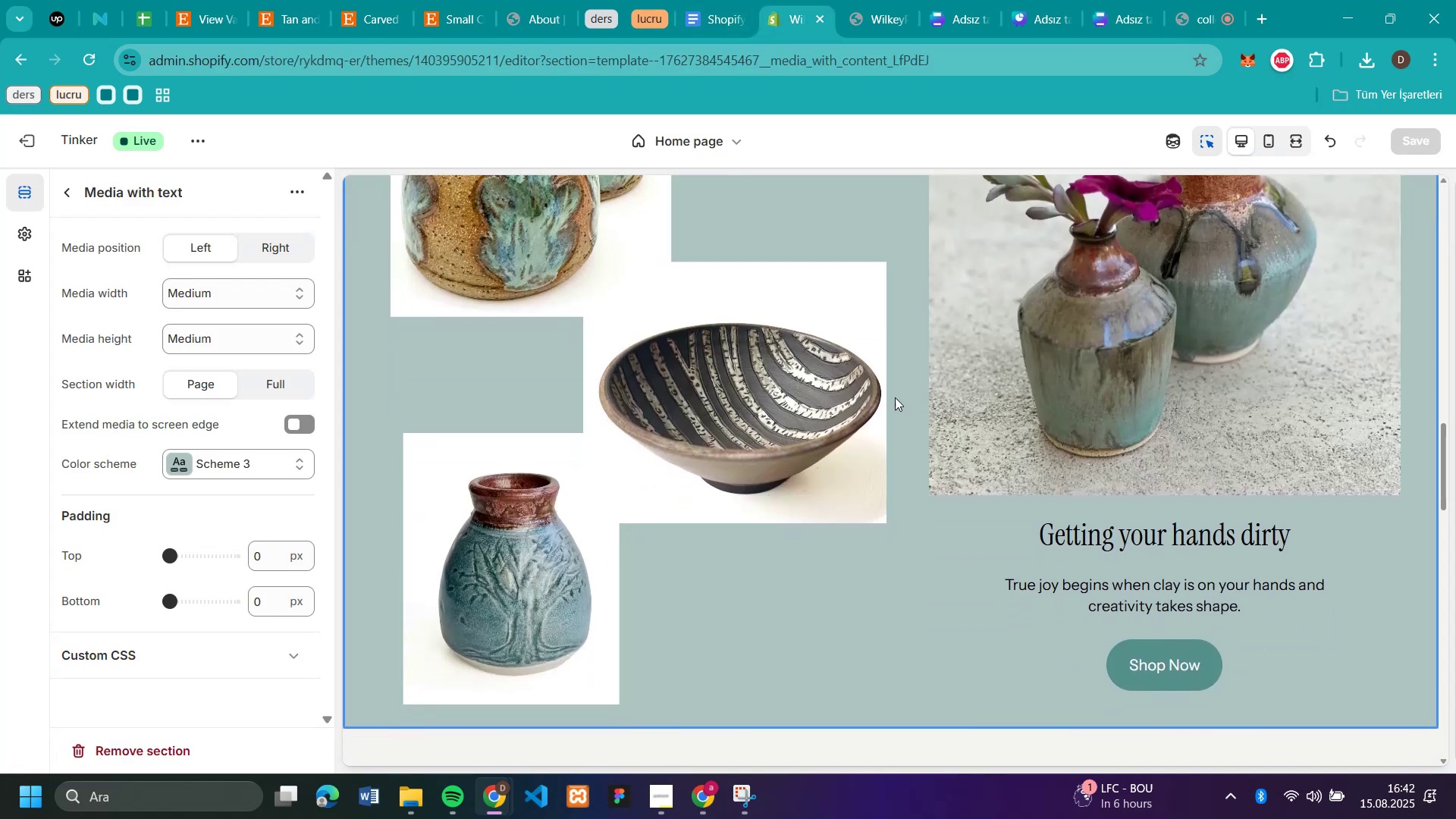 
left_click([727, 626])
 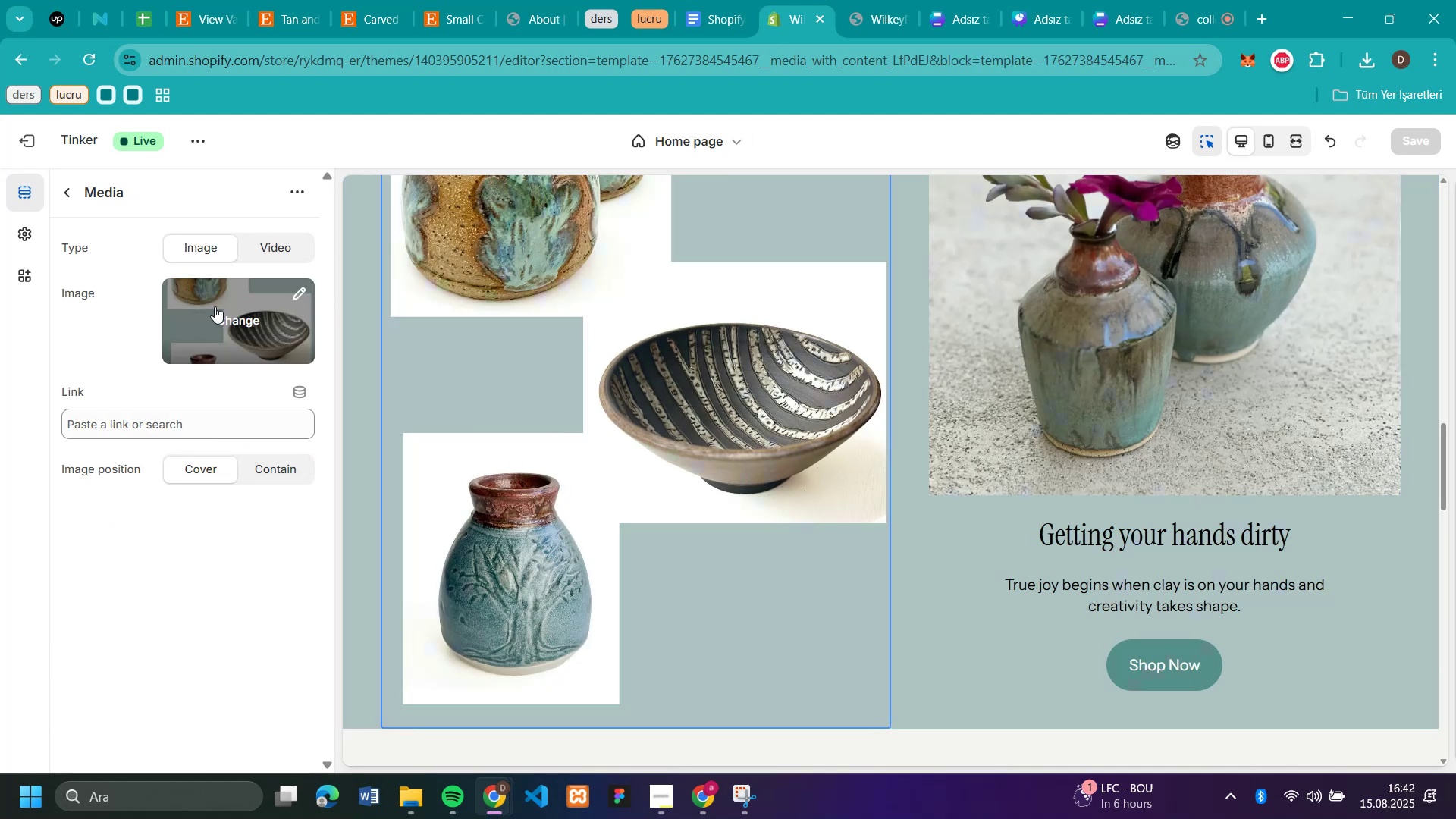 
left_click([243, 312])
 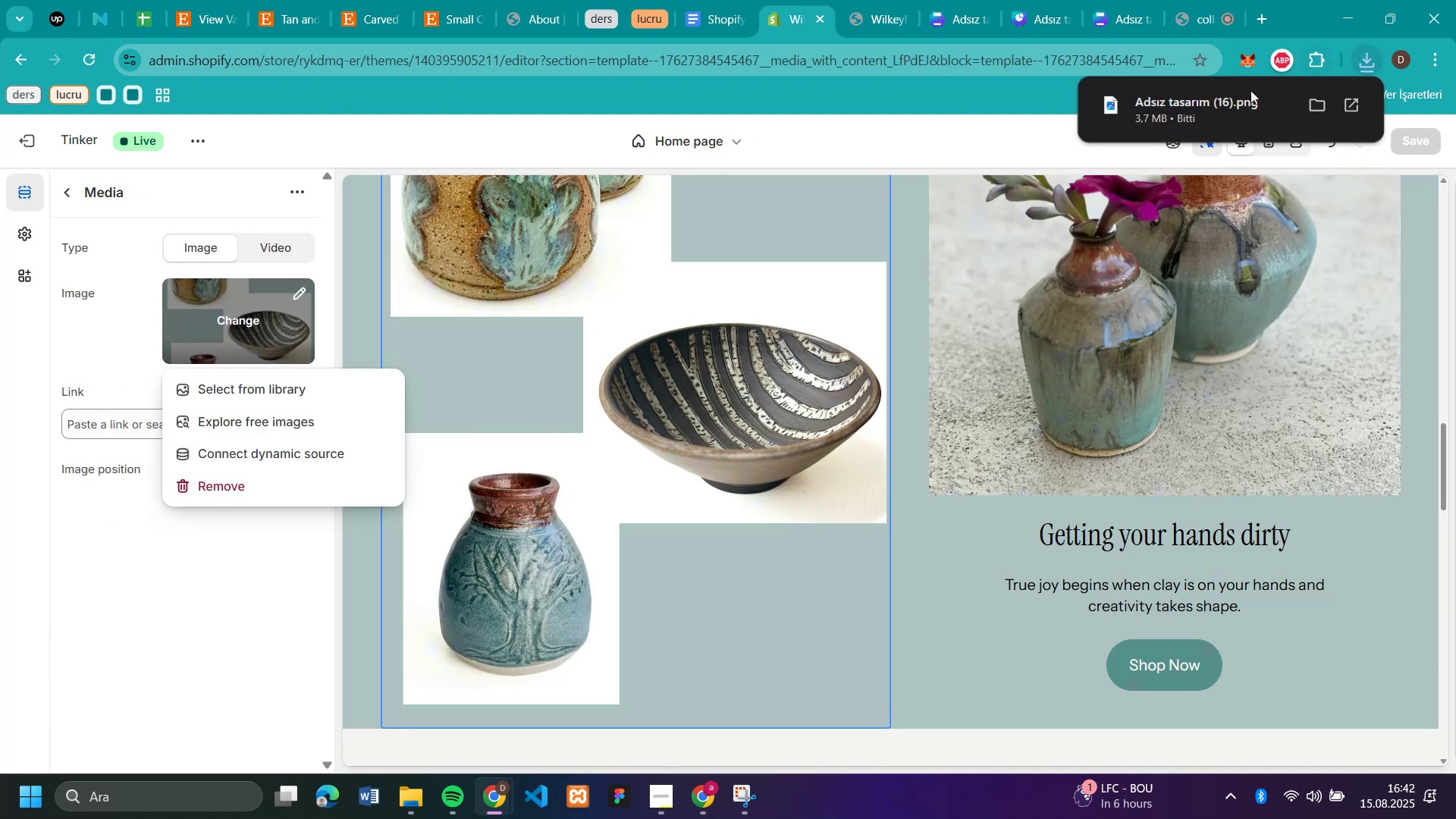 
left_click_drag(start_coordinate=[1200, 104], to_coordinate=[240, 324])
 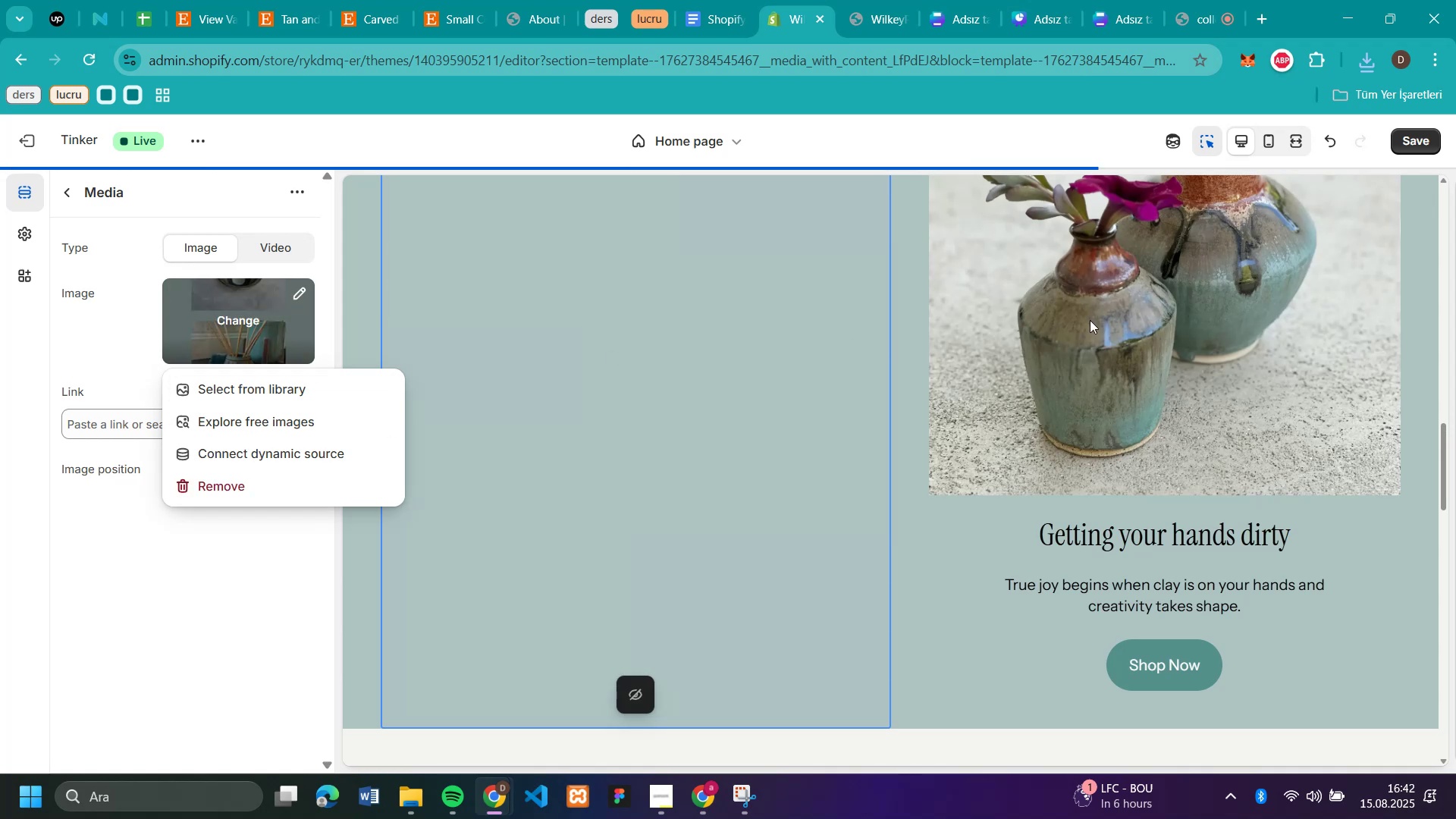 
wait(6.86)
 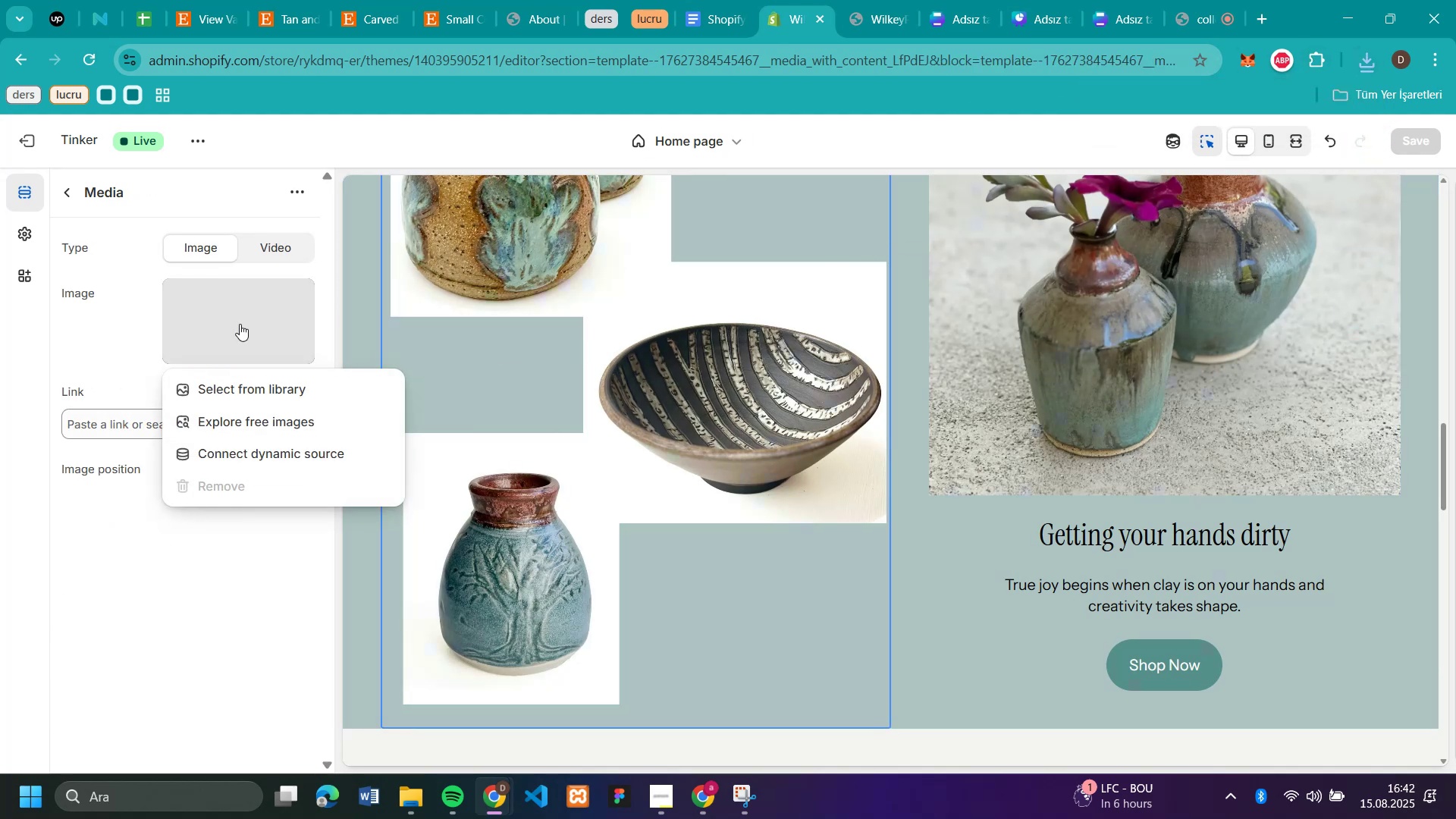 
scroll: coordinate [1046, 306], scroll_direction: up, amount: 3.0
 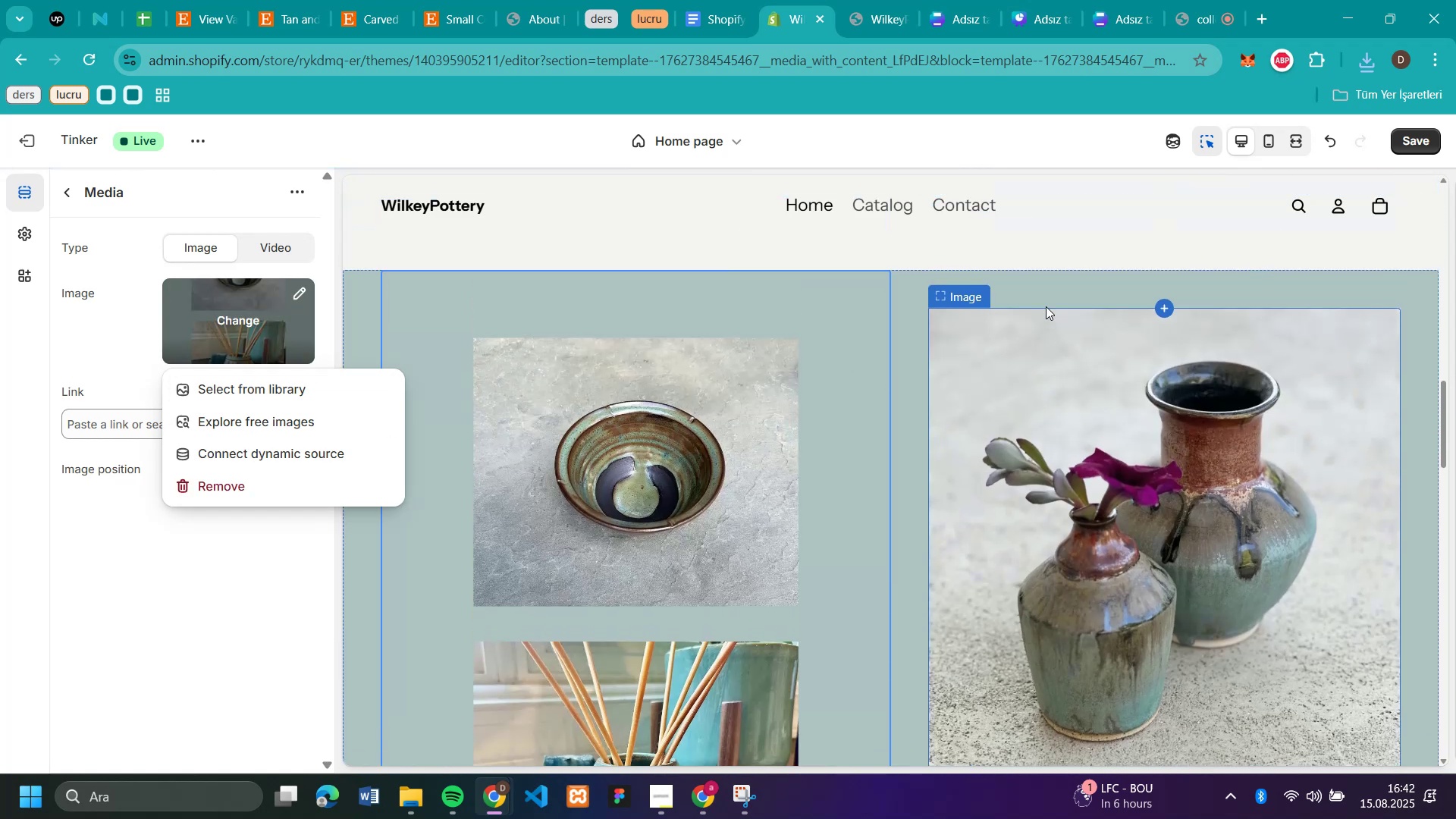 
scroll: coordinate [1046, 306], scroll_direction: down, amount: 2.0
 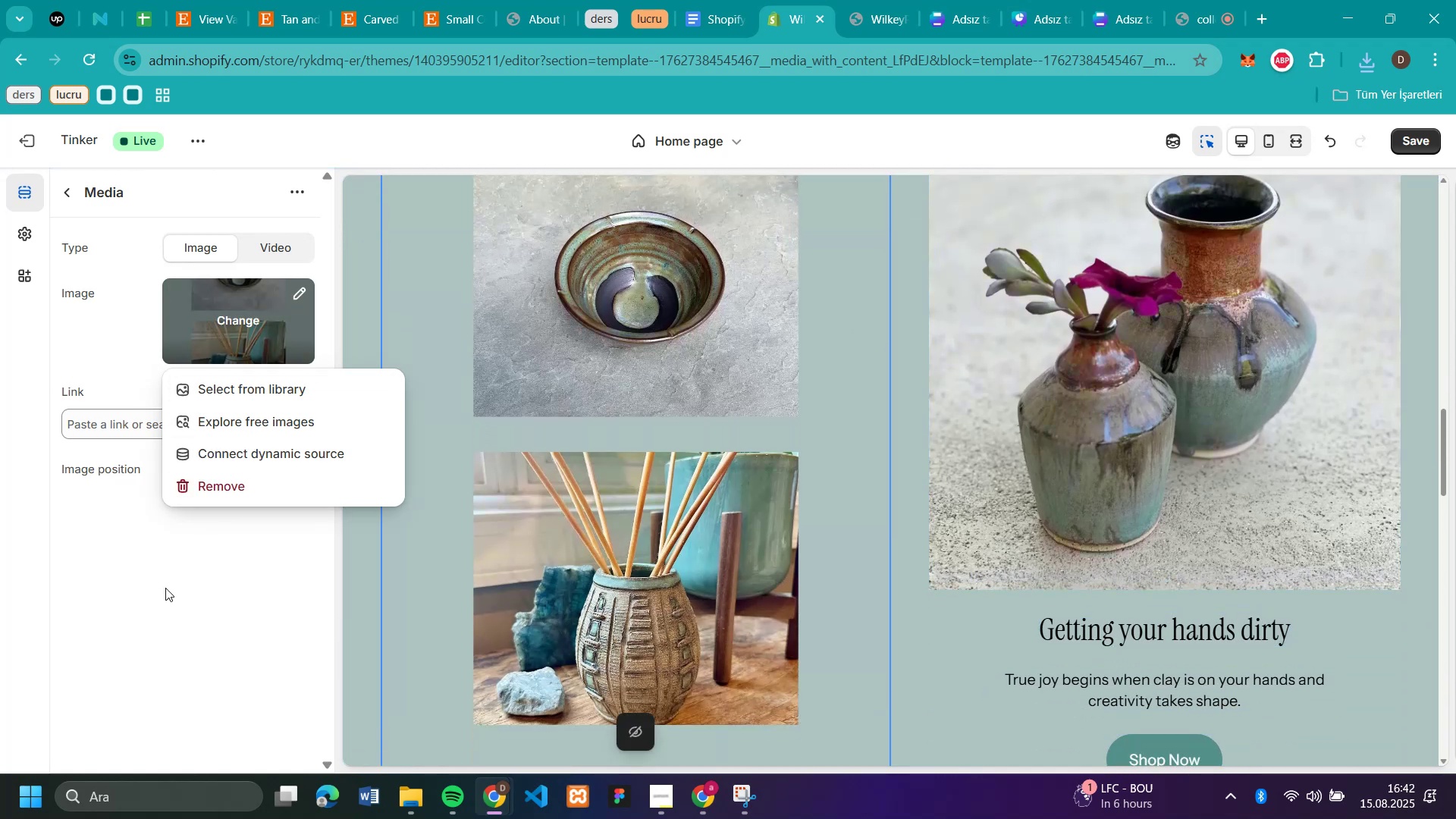 
scroll: coordinate [992, 526], scroll_direction: up, amount: 3.0
 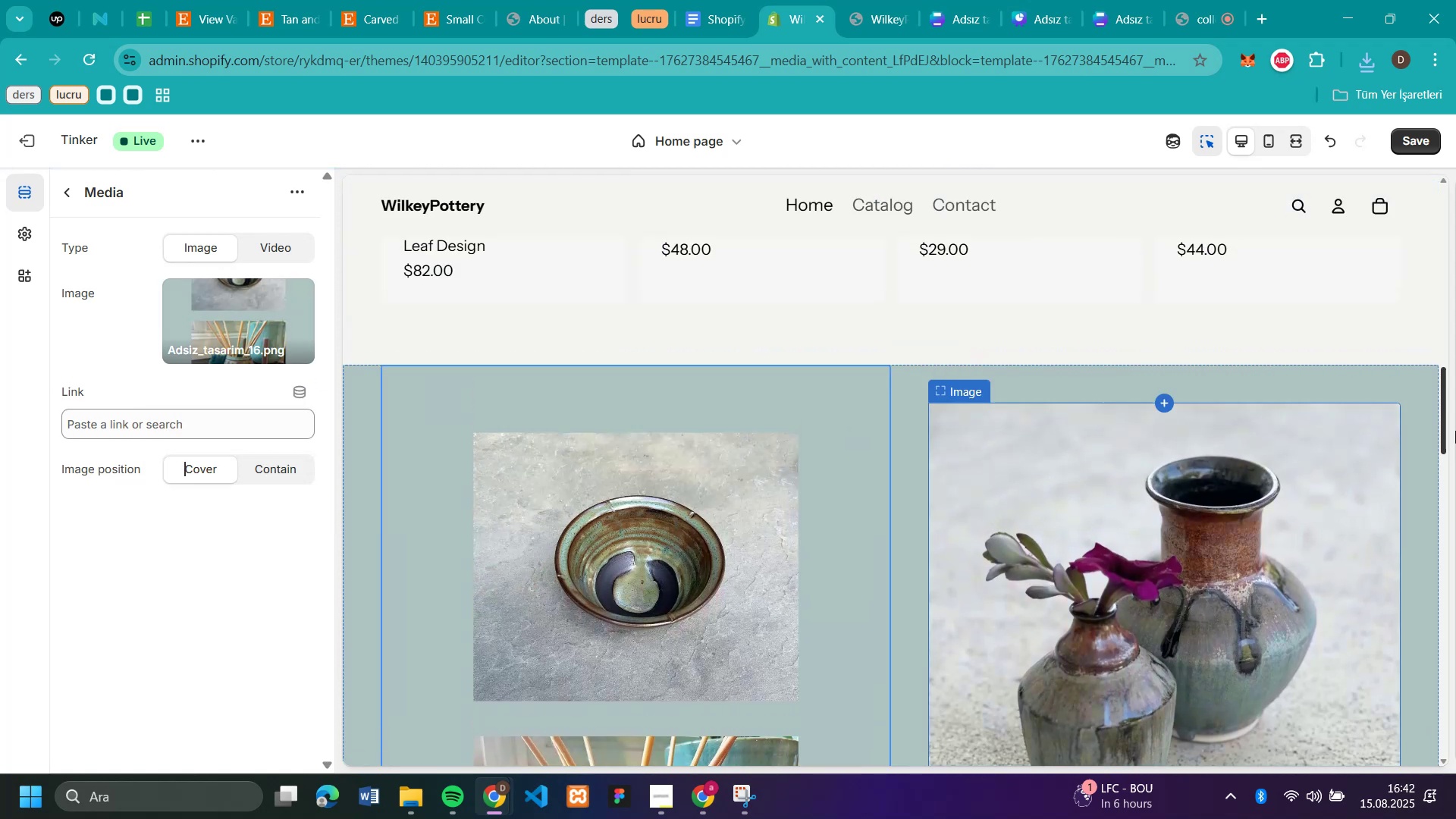 
scroll: coordinate [1187, 297], scroll_direction: down, amount: 7.0
 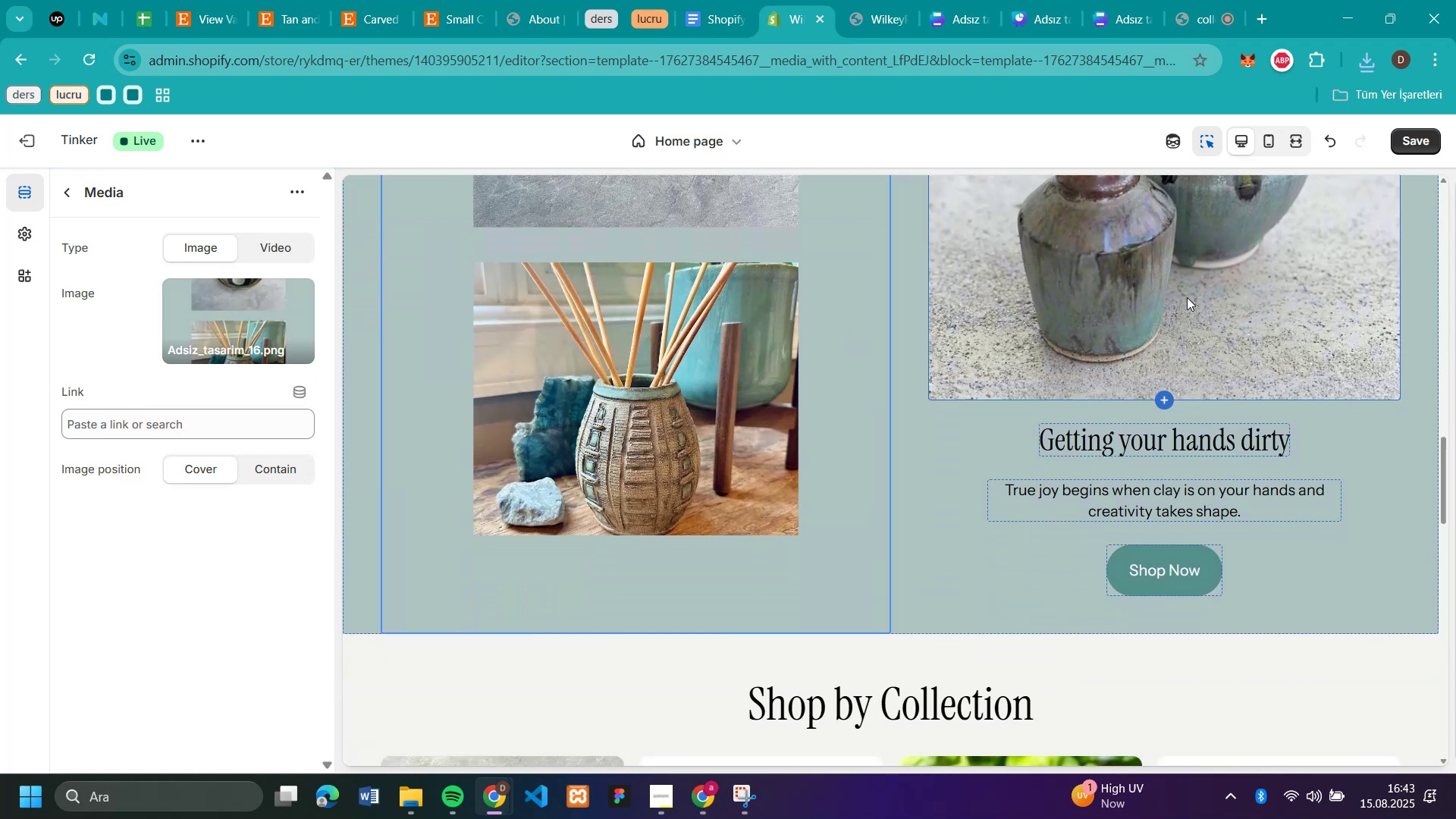 
scroll: coordinate [1187, 297], scroll_direction: up, amount: 3.0
 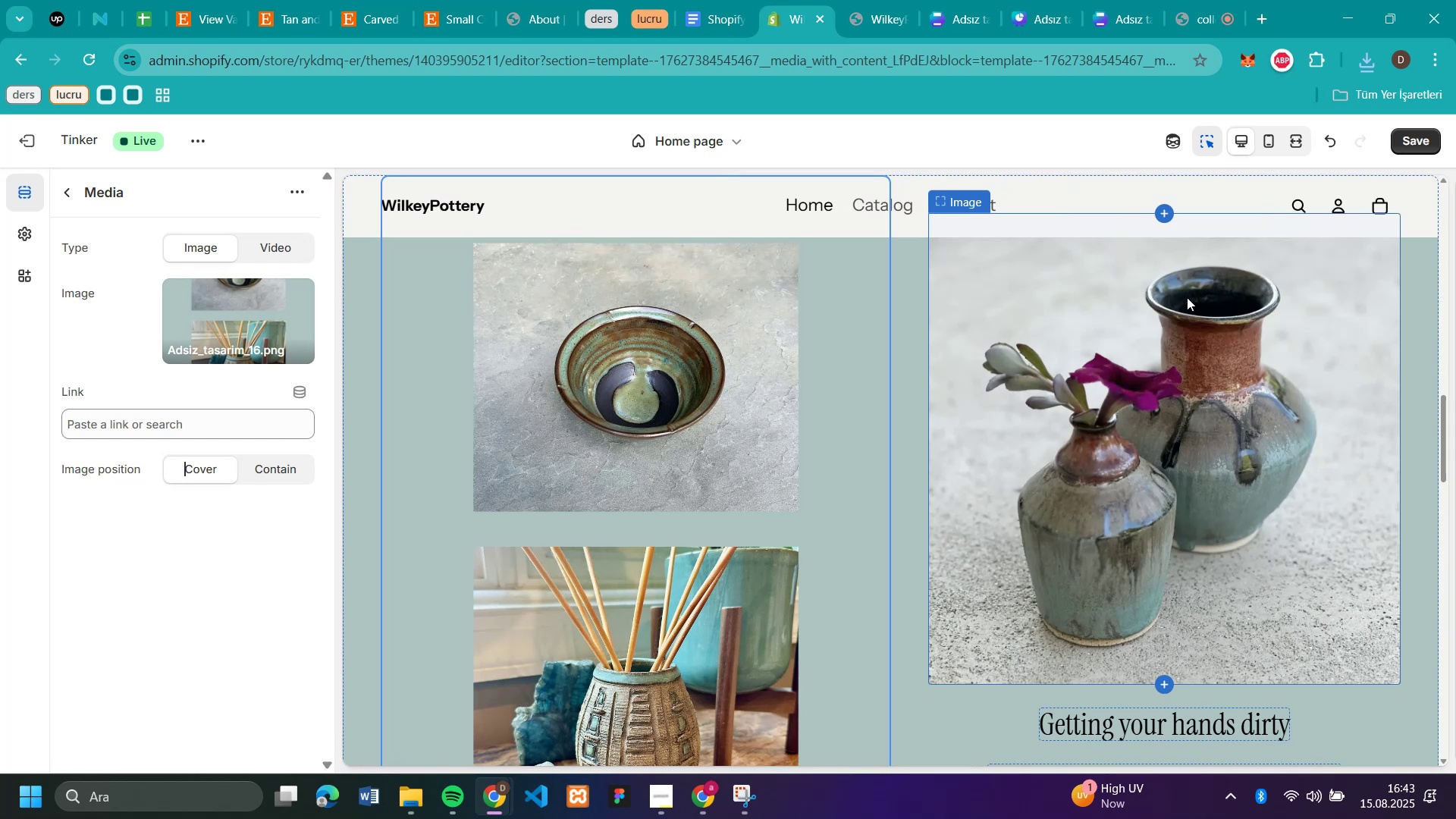 
scroll: coordinate [1187, 297], scroll_direction: down, amount: 8.0
 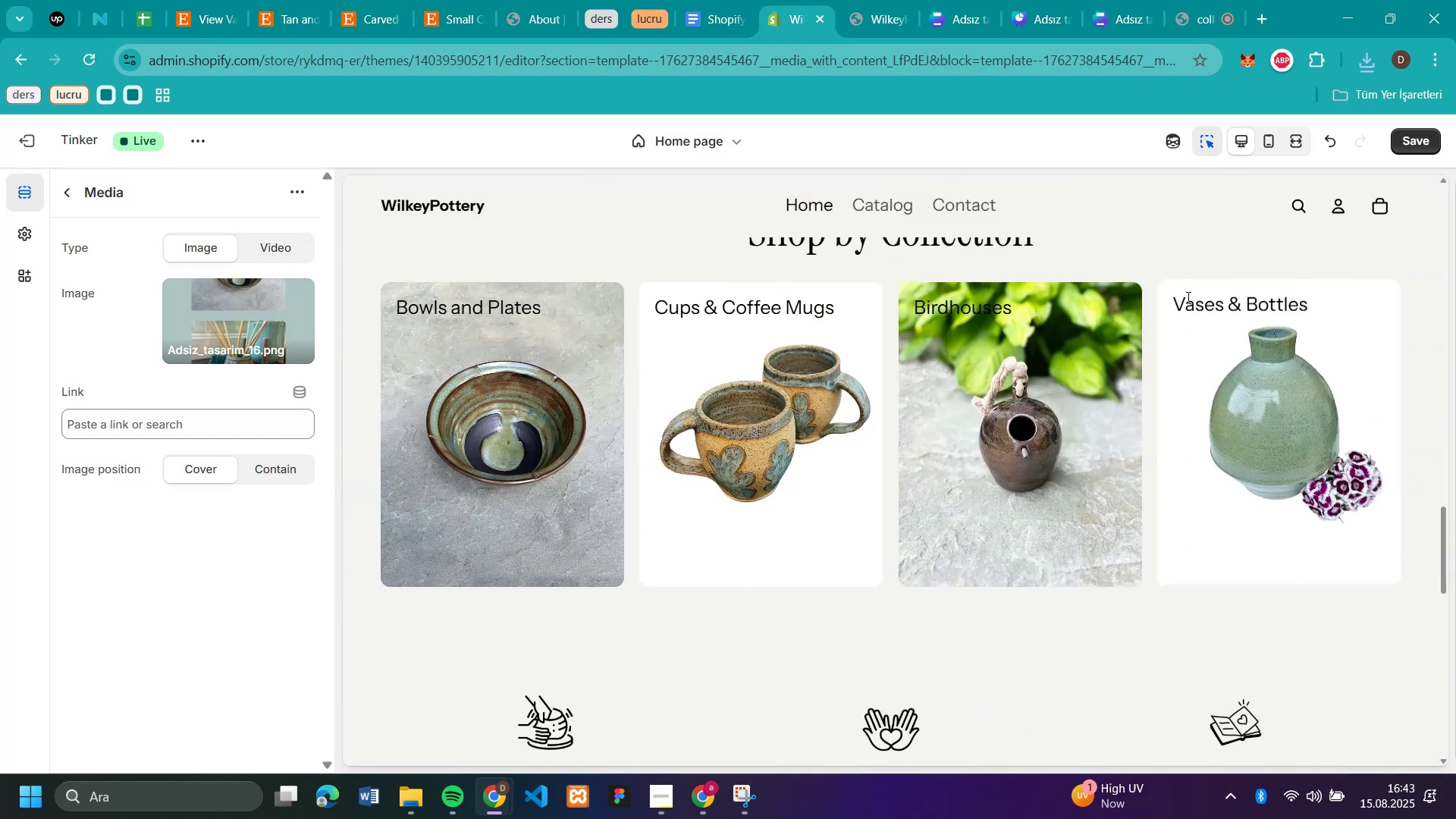 
scroll: coordinate [1187, 297], scroll_direction: up, amount: 9.0
 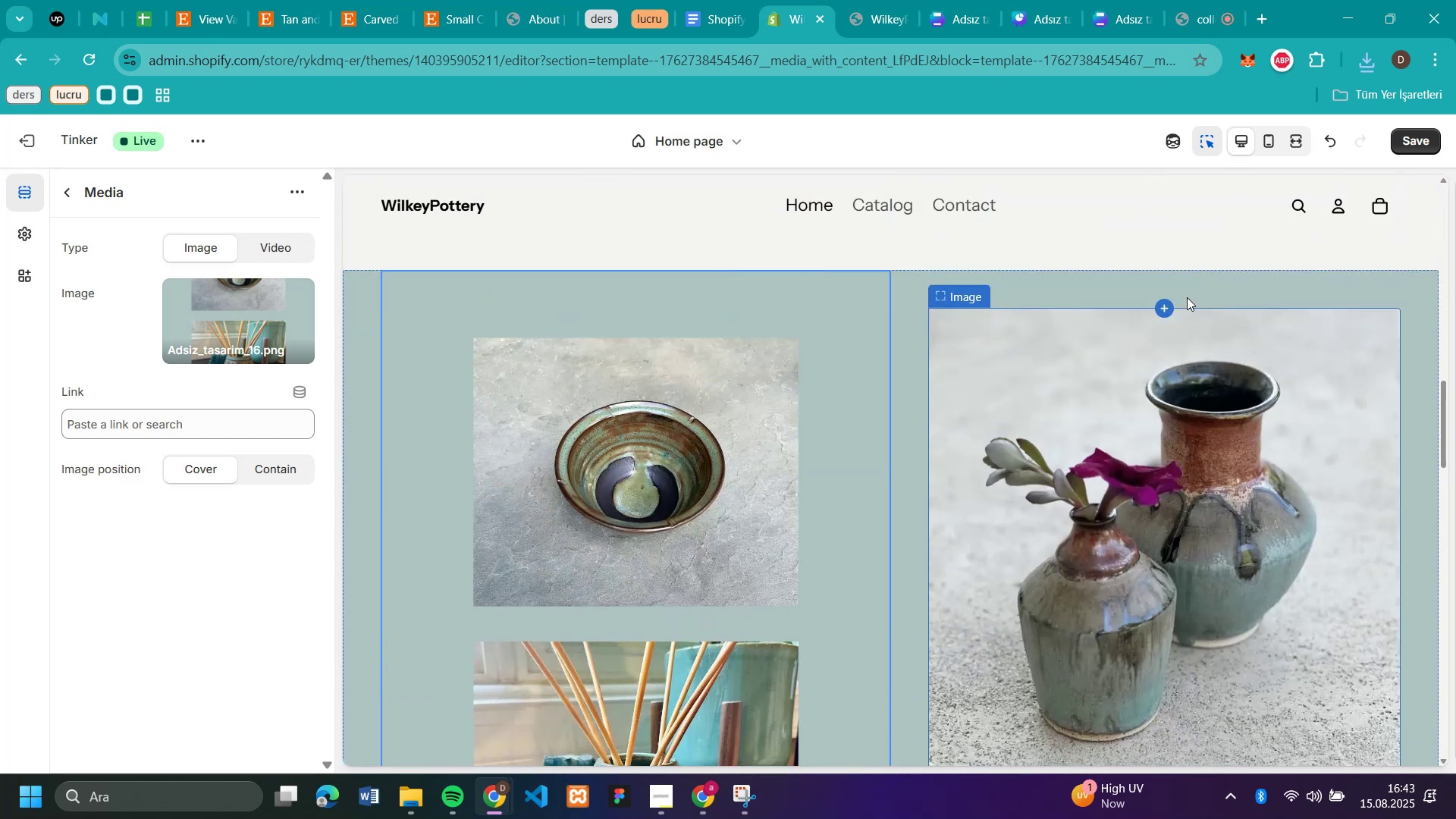 
scroll: coordinate [1187, 297], scroll_direction: down, amount: 16.0
 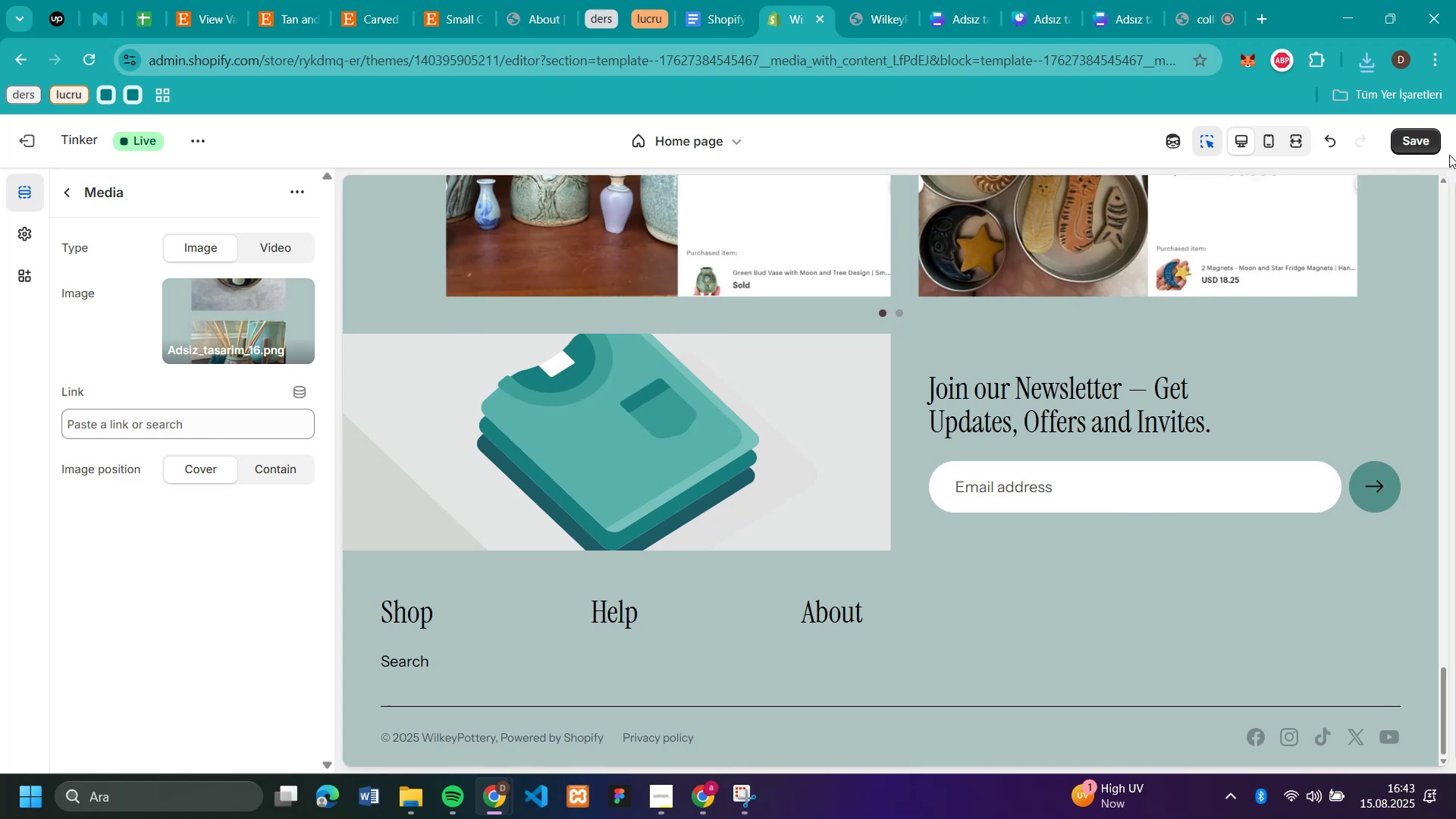 
left_click([1414, 140])
 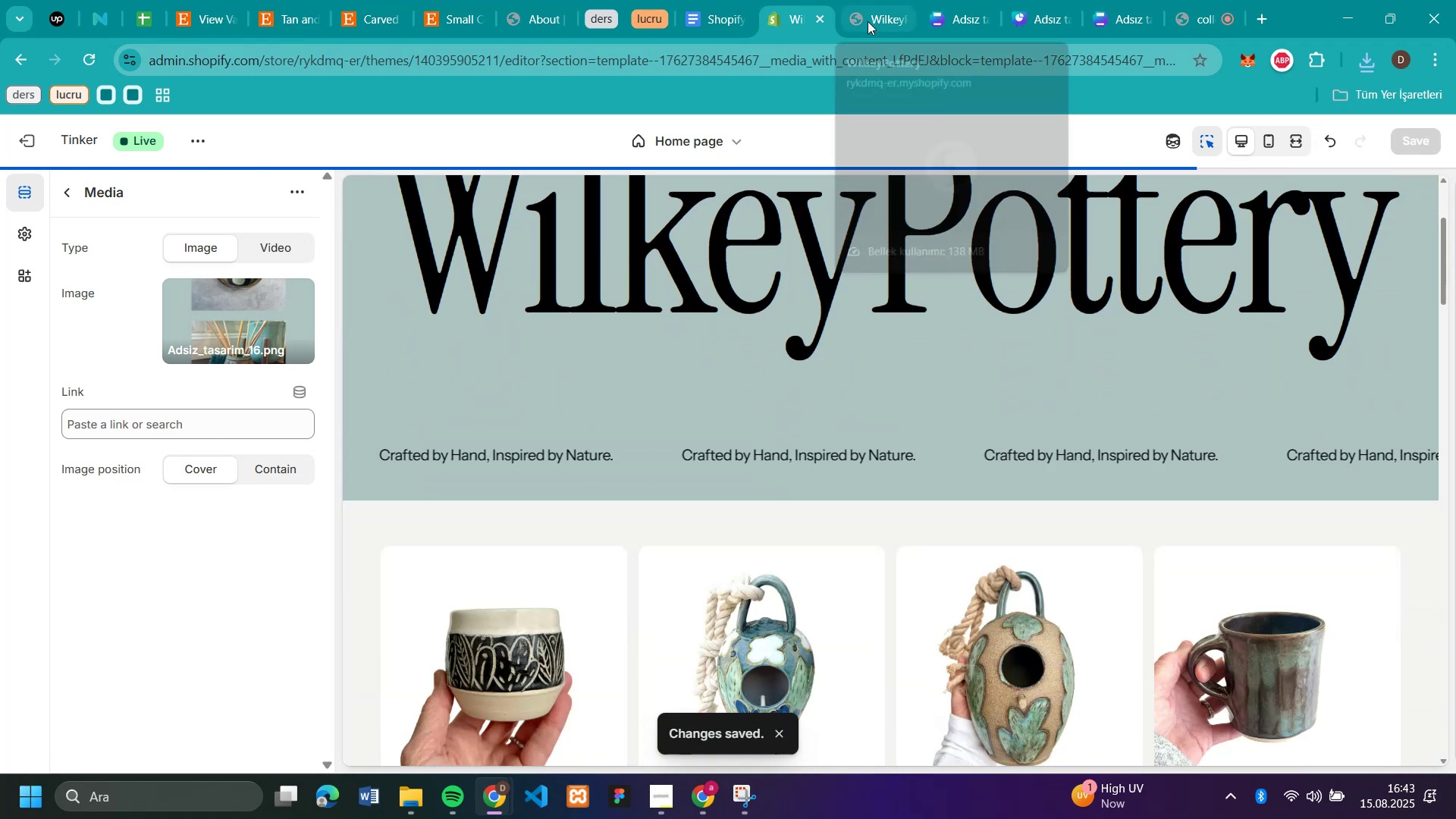 
wait(5.39)
 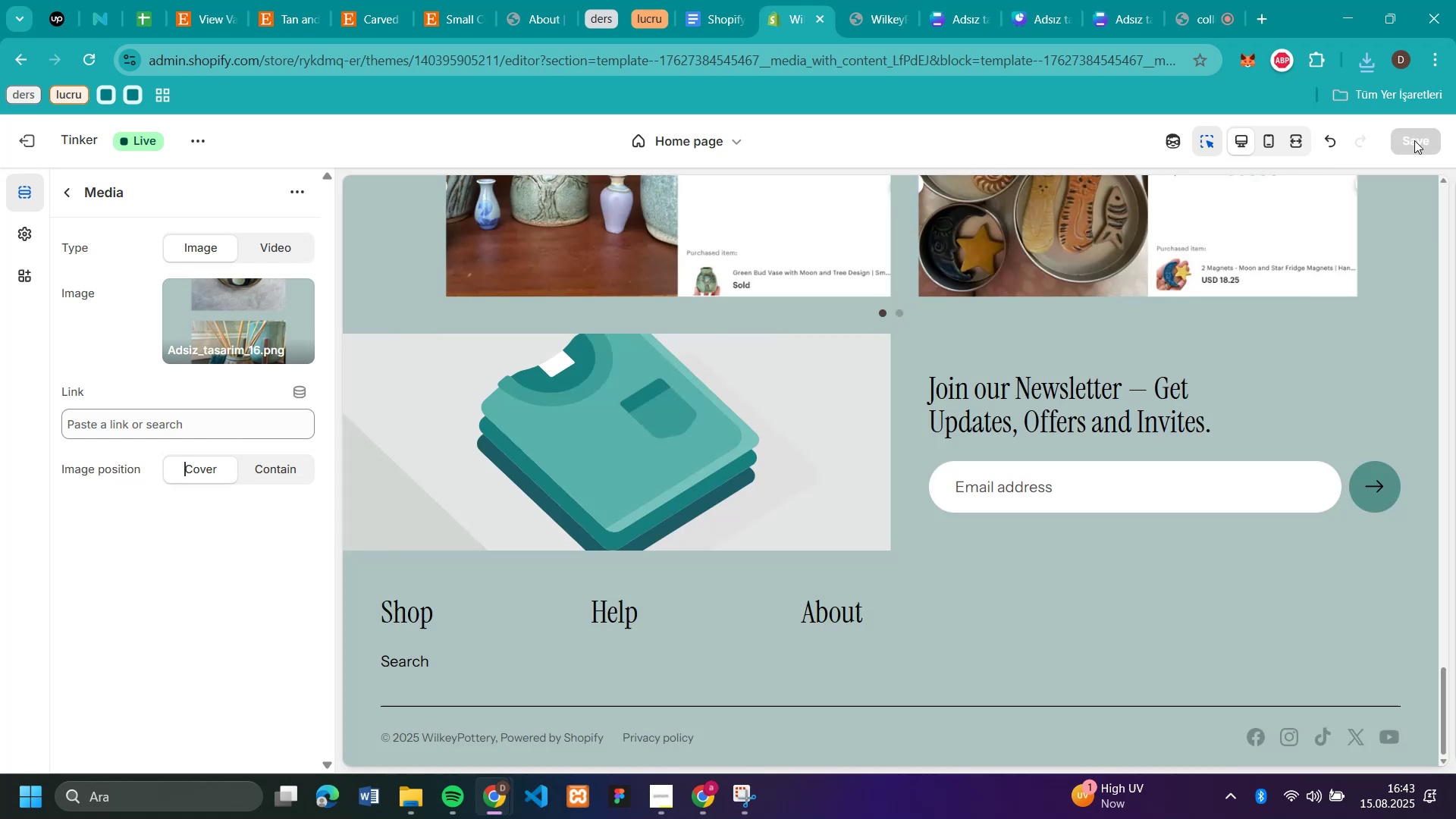 
left_click([868, 21])
 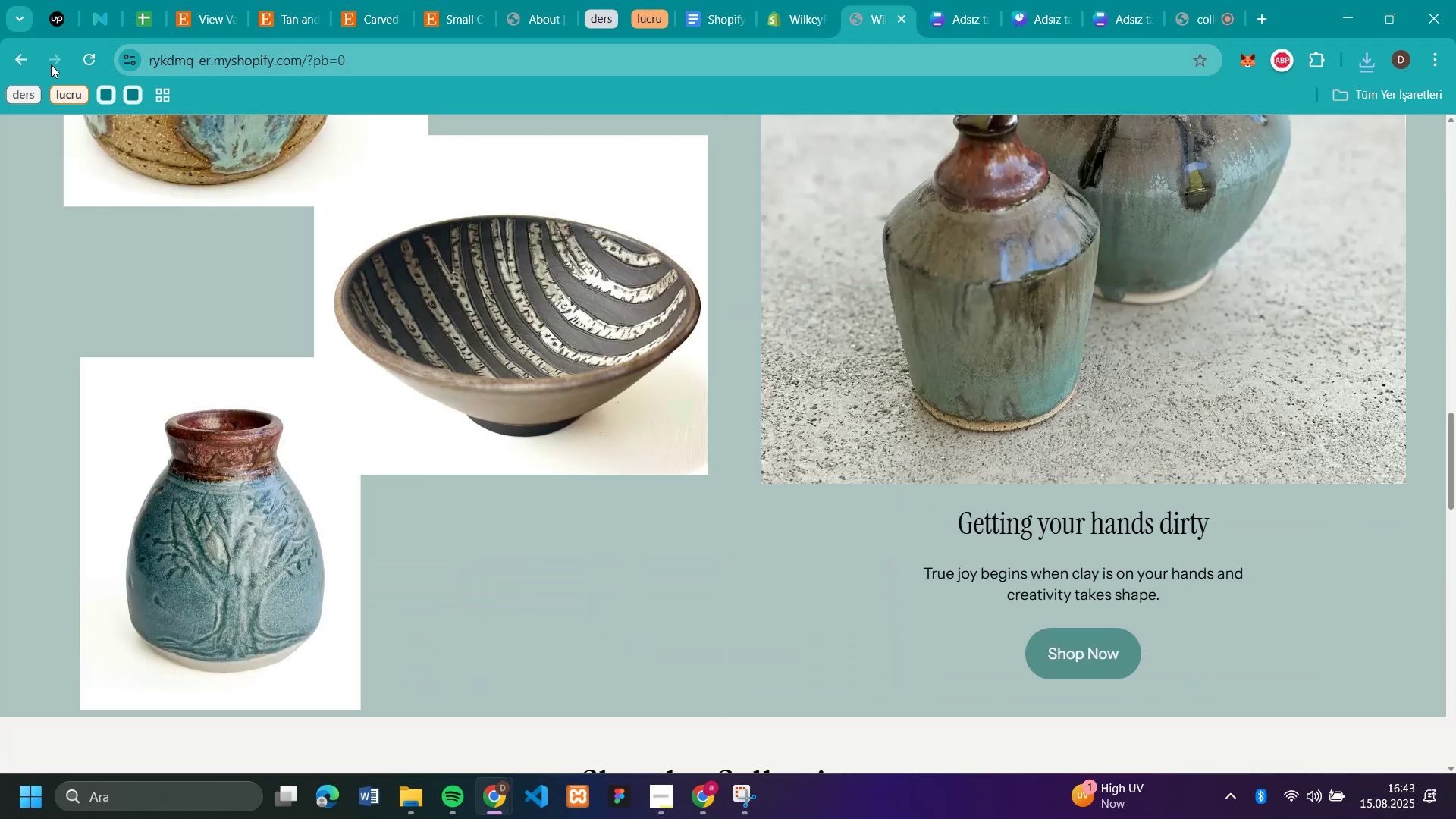 
left_click([80, 55])
 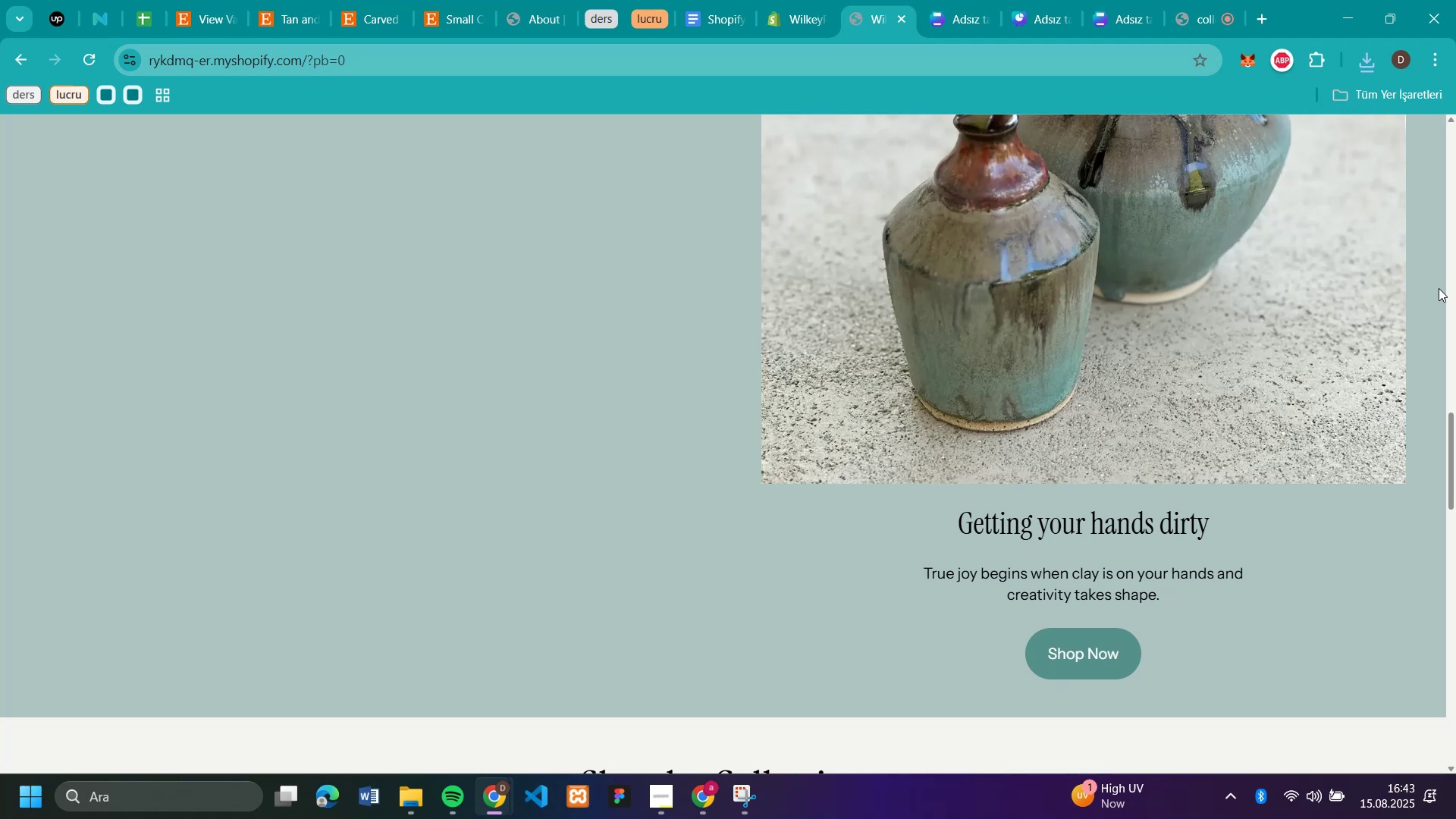 
scroll: coordinate [951, 329], scroll_direction: up, amount: 2.0
 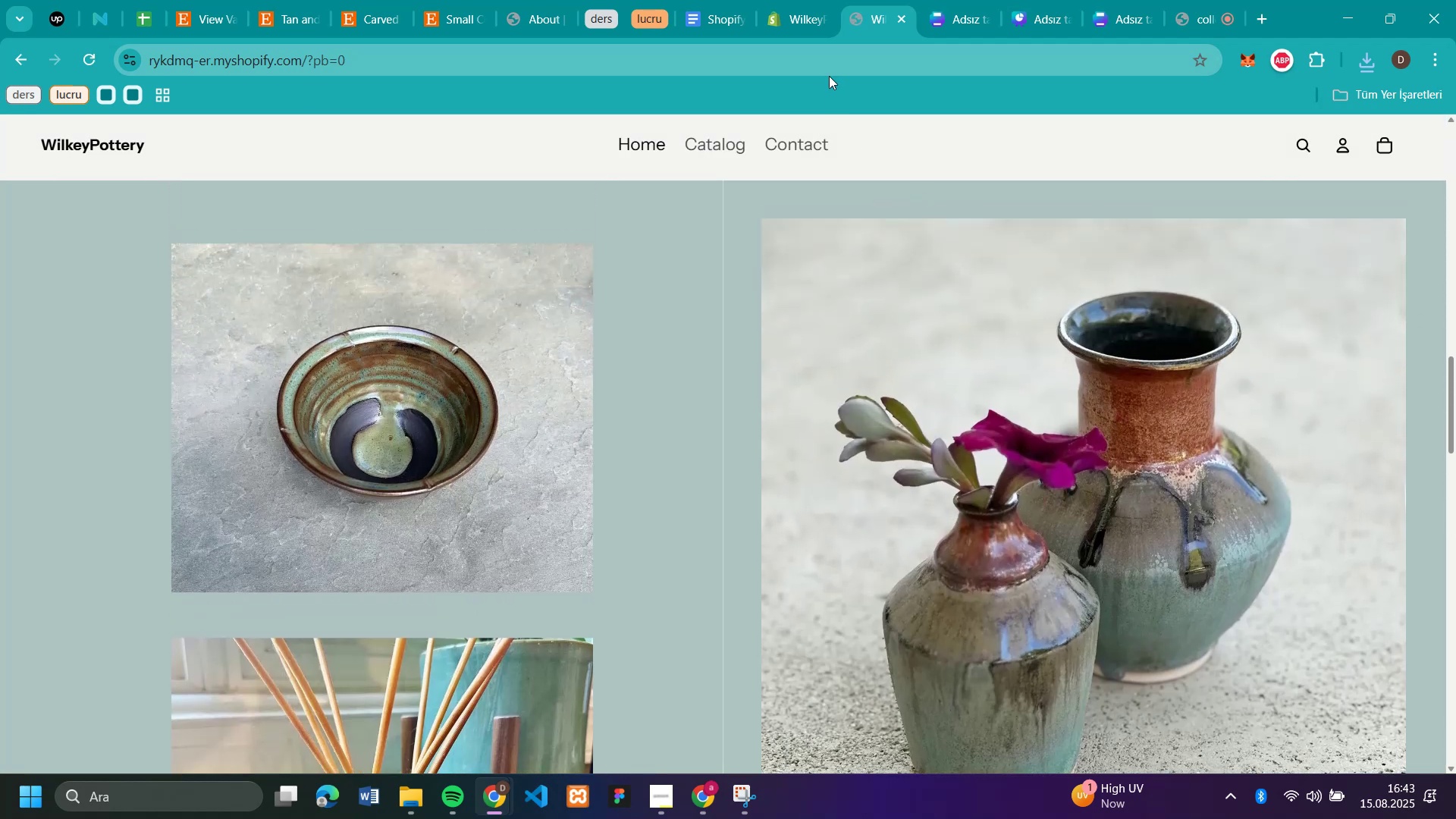 
left_click([802, 11])
 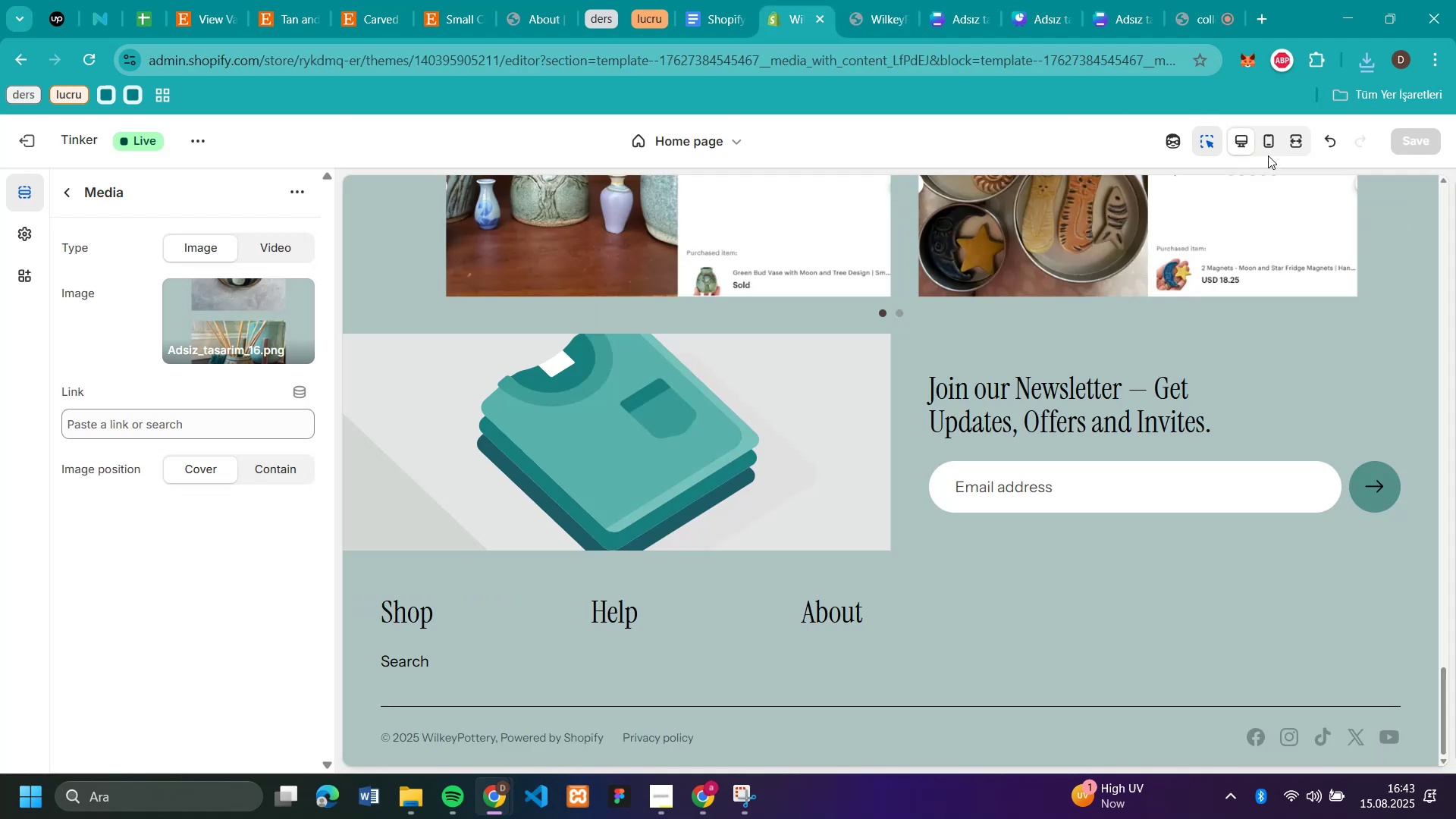 
left_click([1261, 139])
 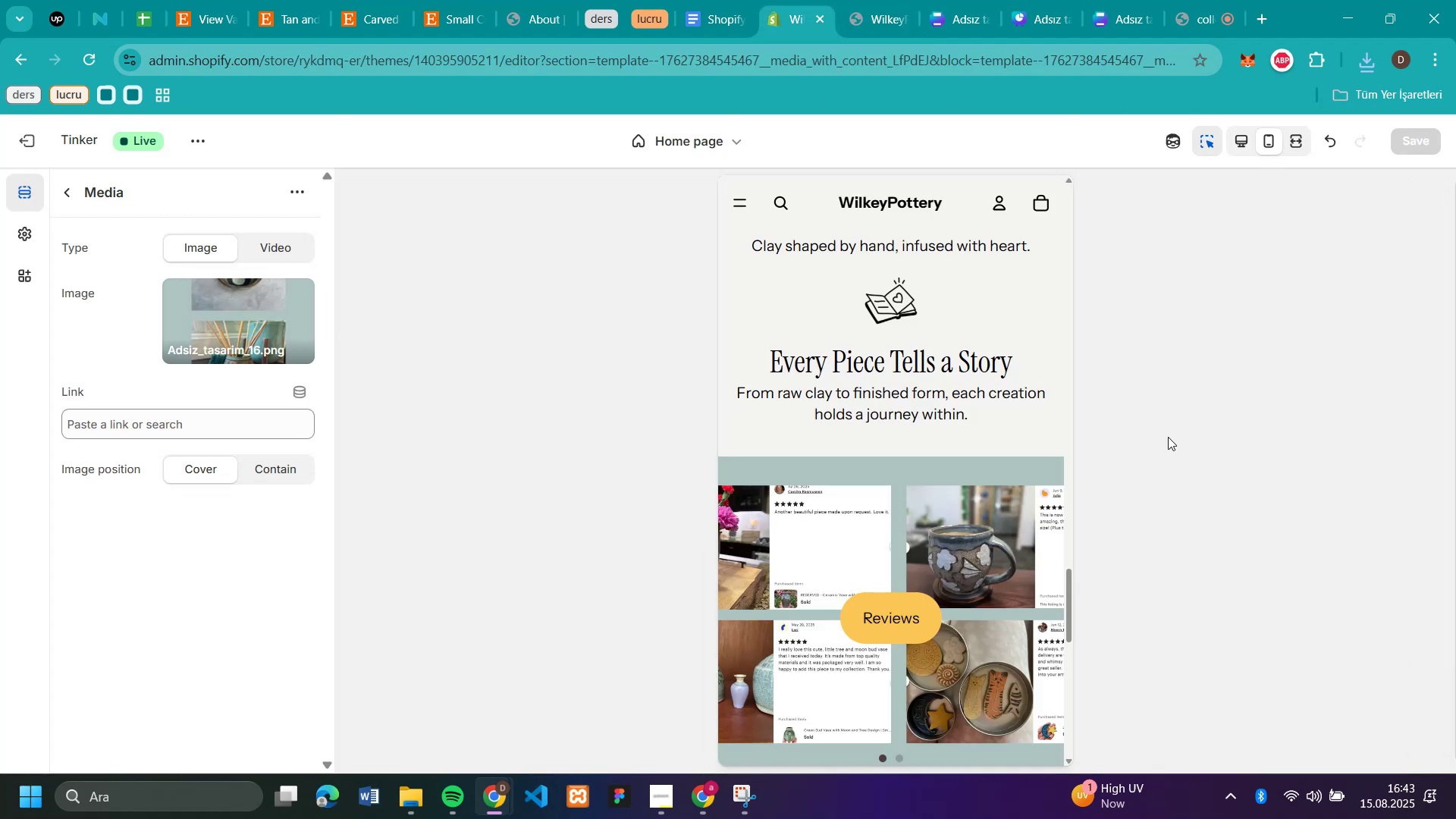 
scroll: coordinate [934, 443], scroll_direction: up, amount: 38.0
 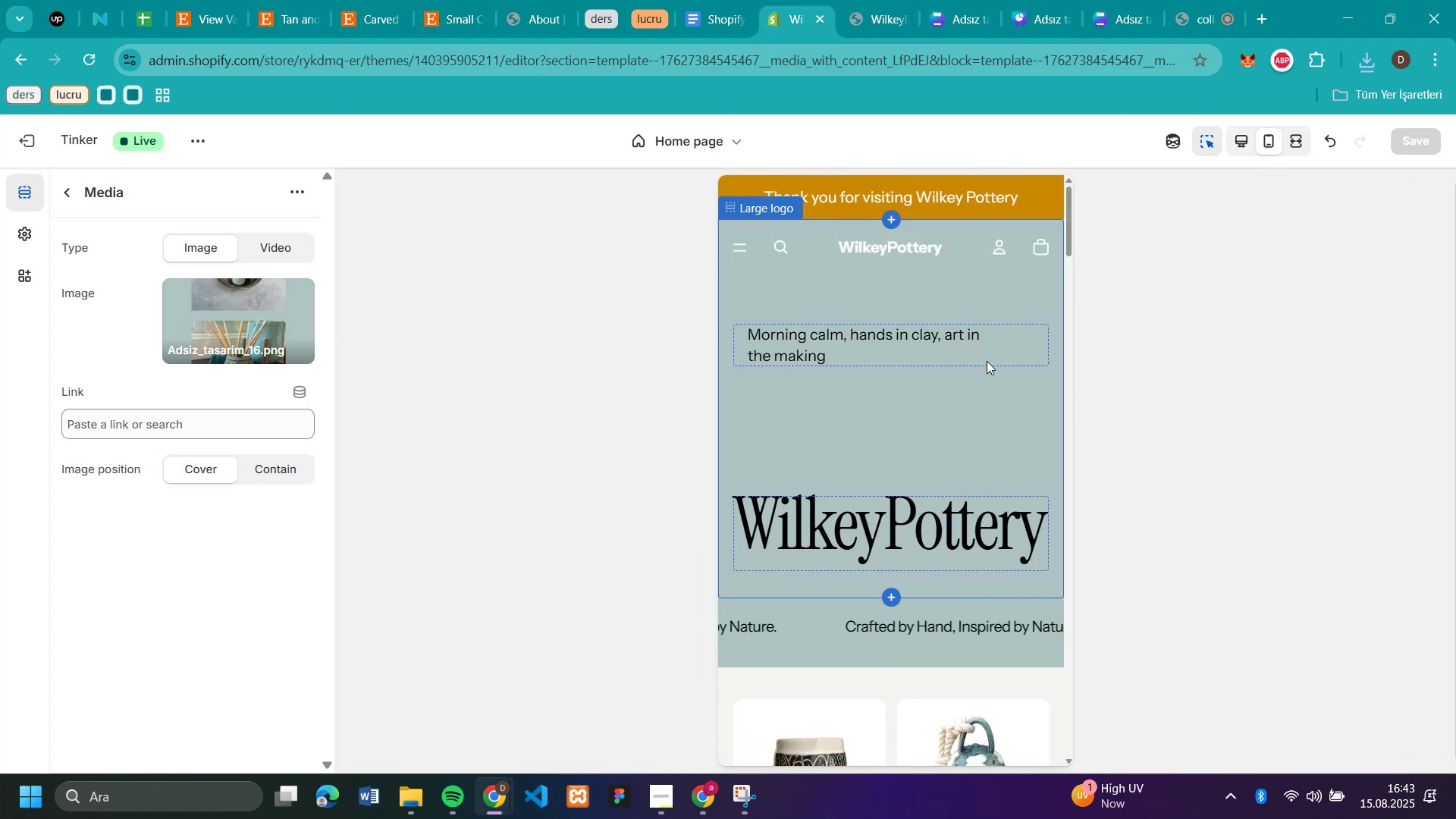 
scroll: coordinate [940, 388], scroll_direction: down, amount: 7.0
 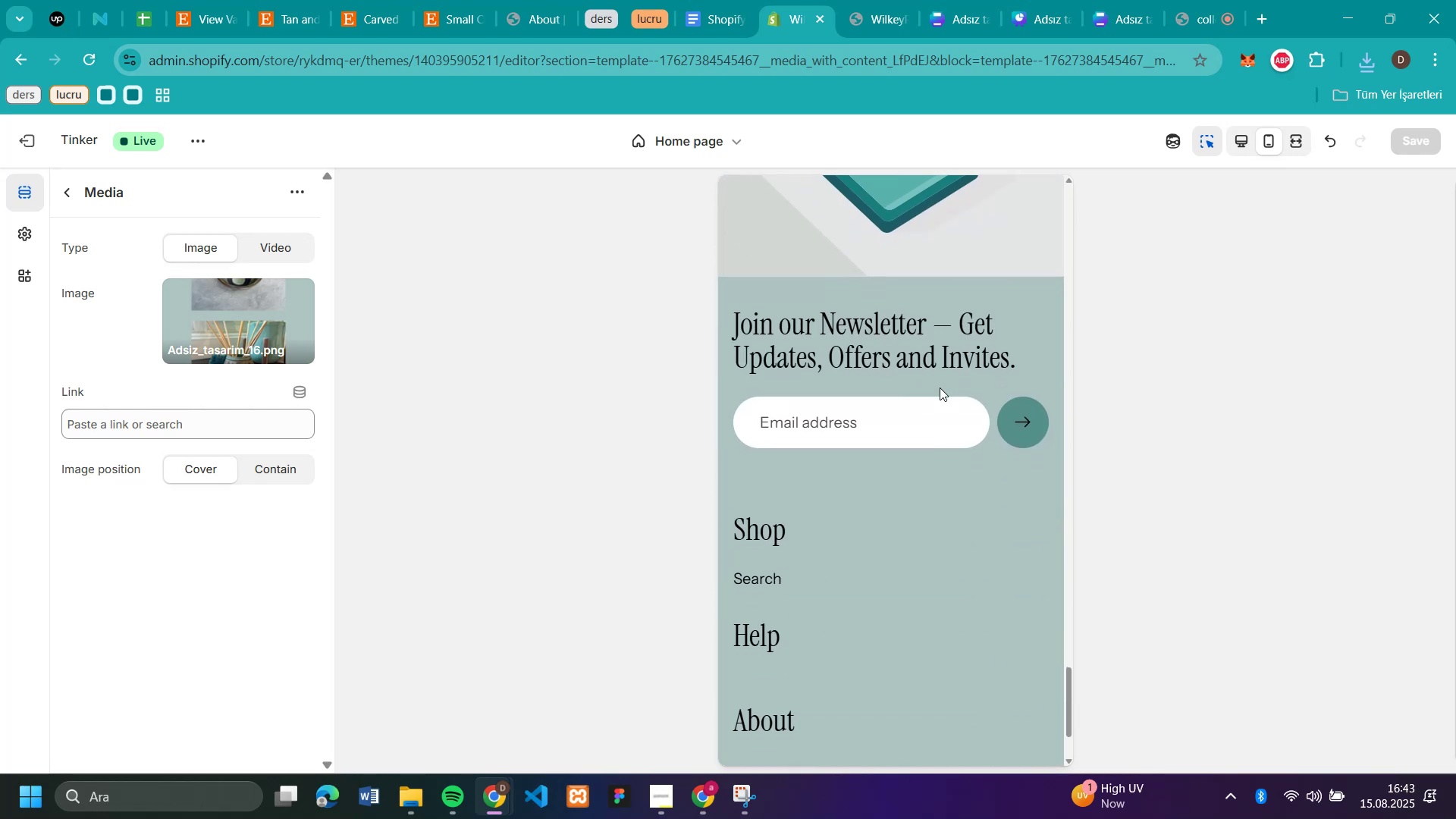 
scroll: coordinate [940, 388], scroll_direction: none, amount: 0.0
 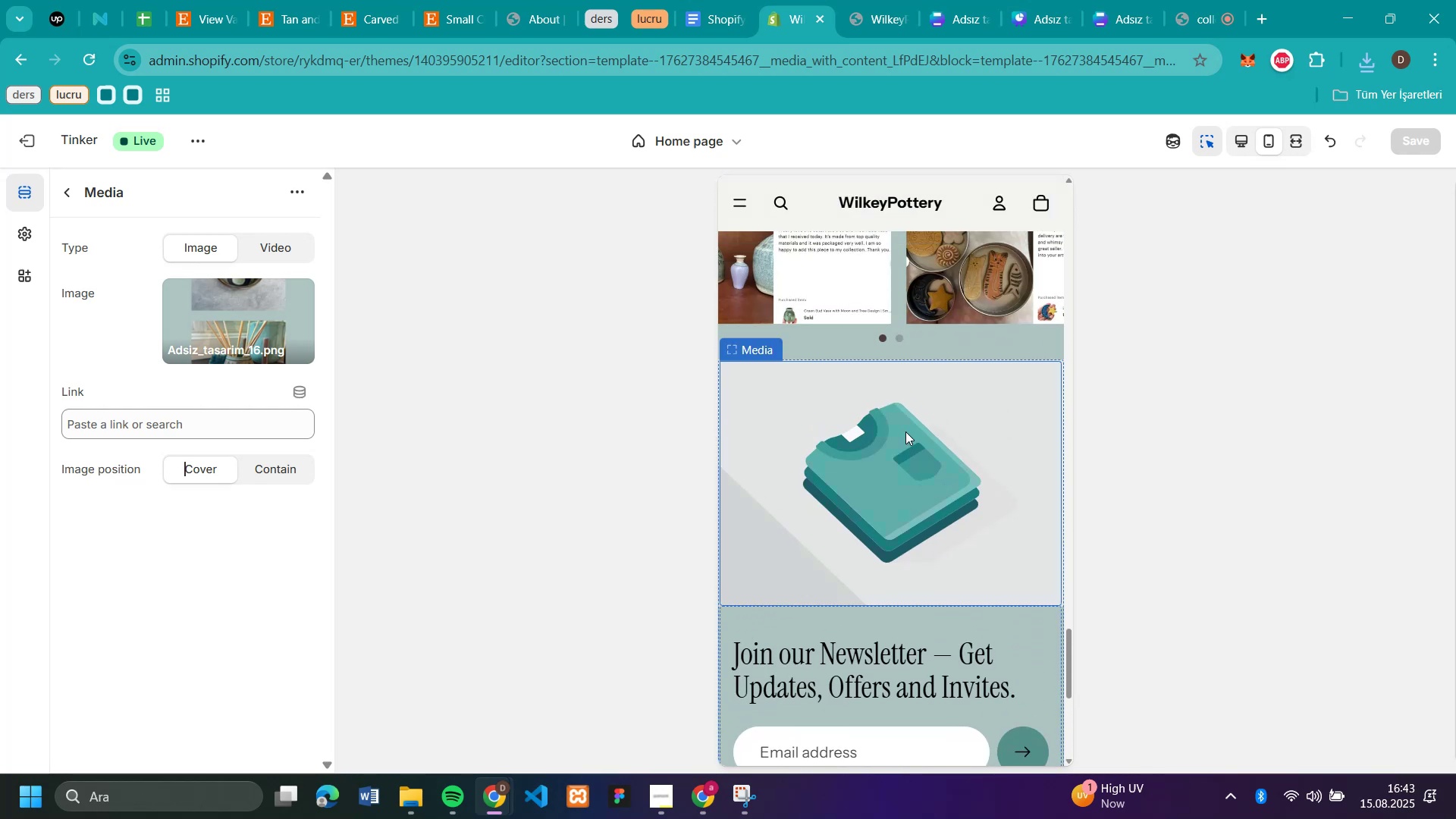 
left_click([905, 431])
 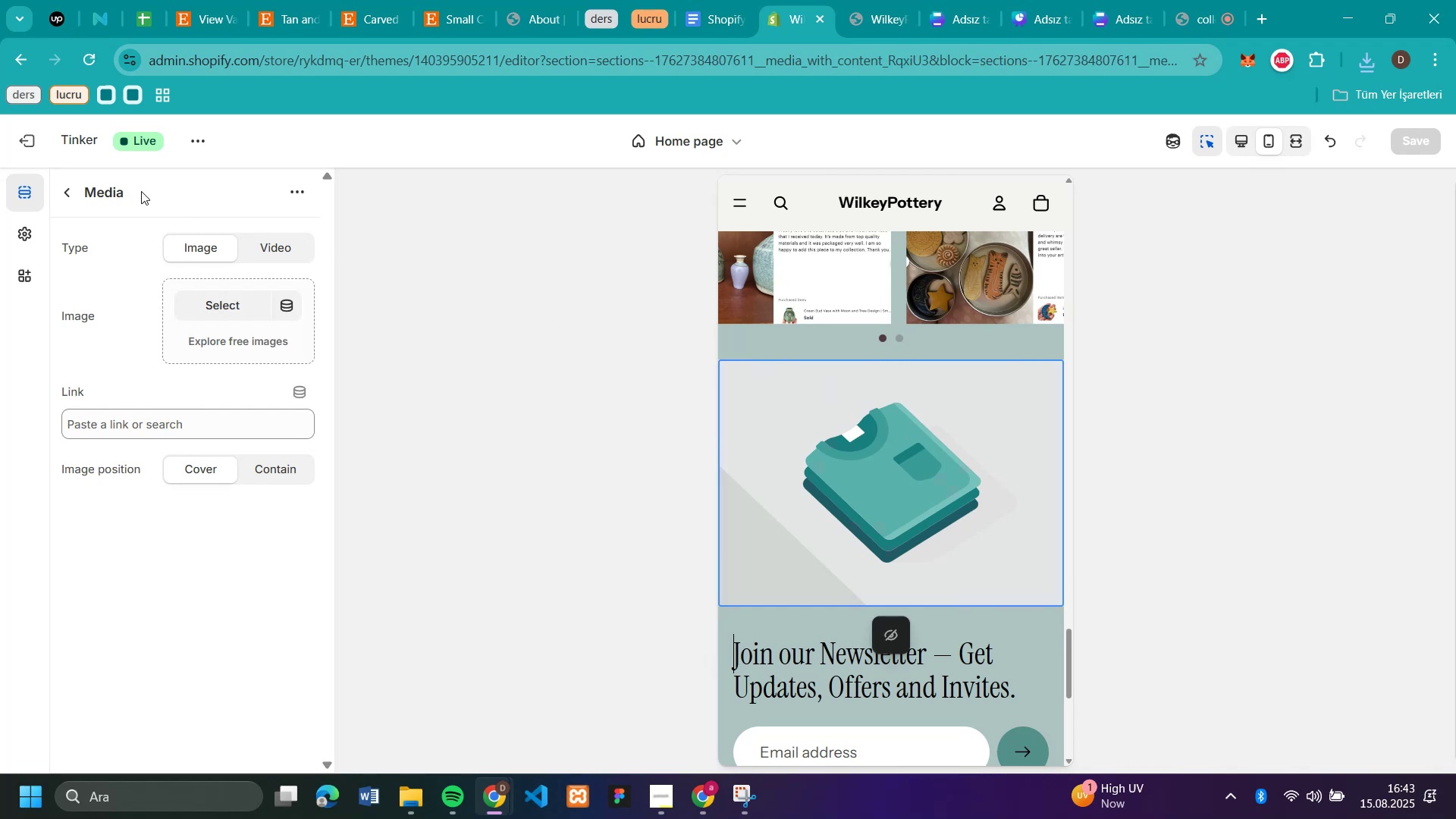 
left_click([72, 192])
 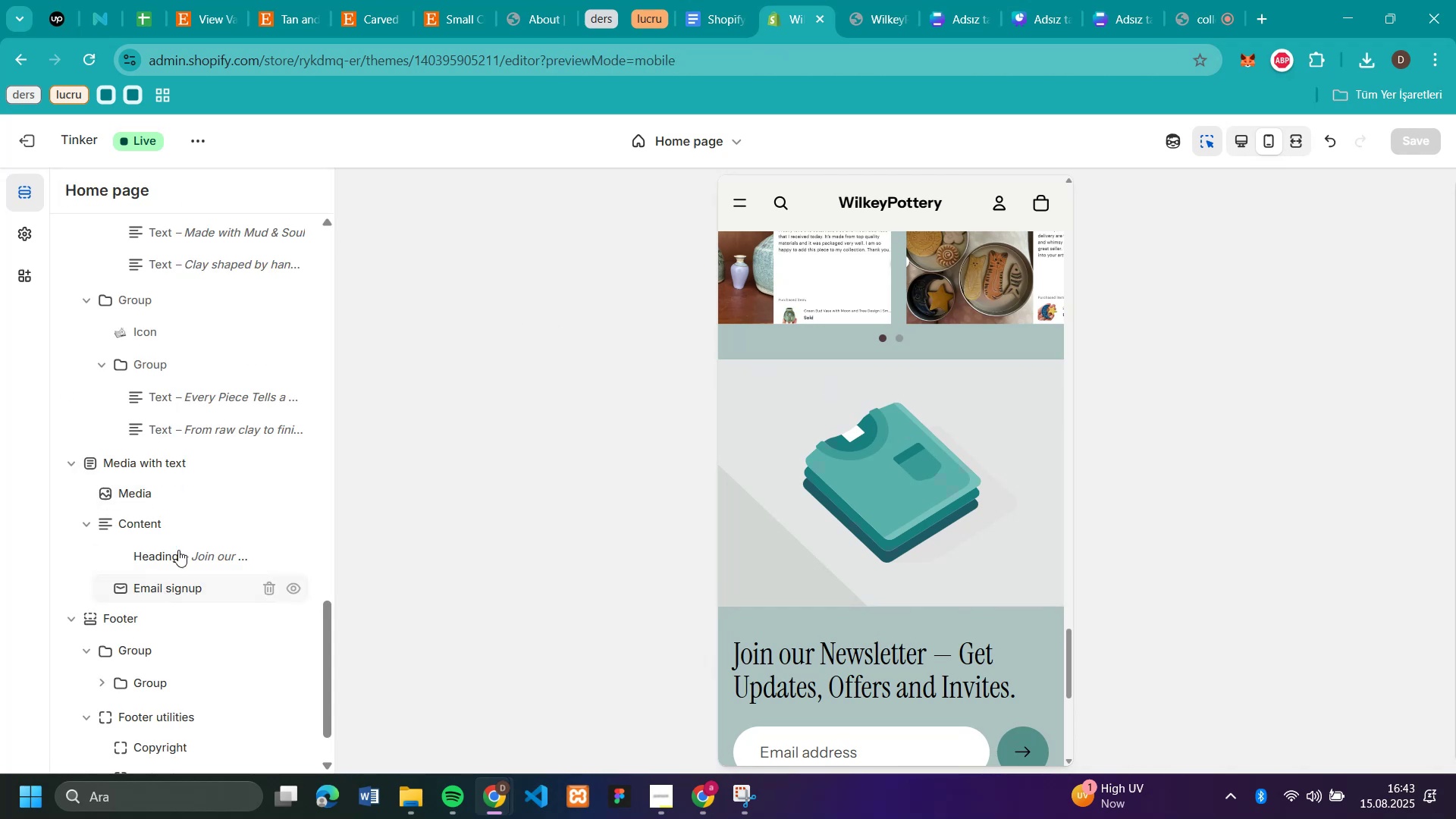 
mouse_move([174, 520])
 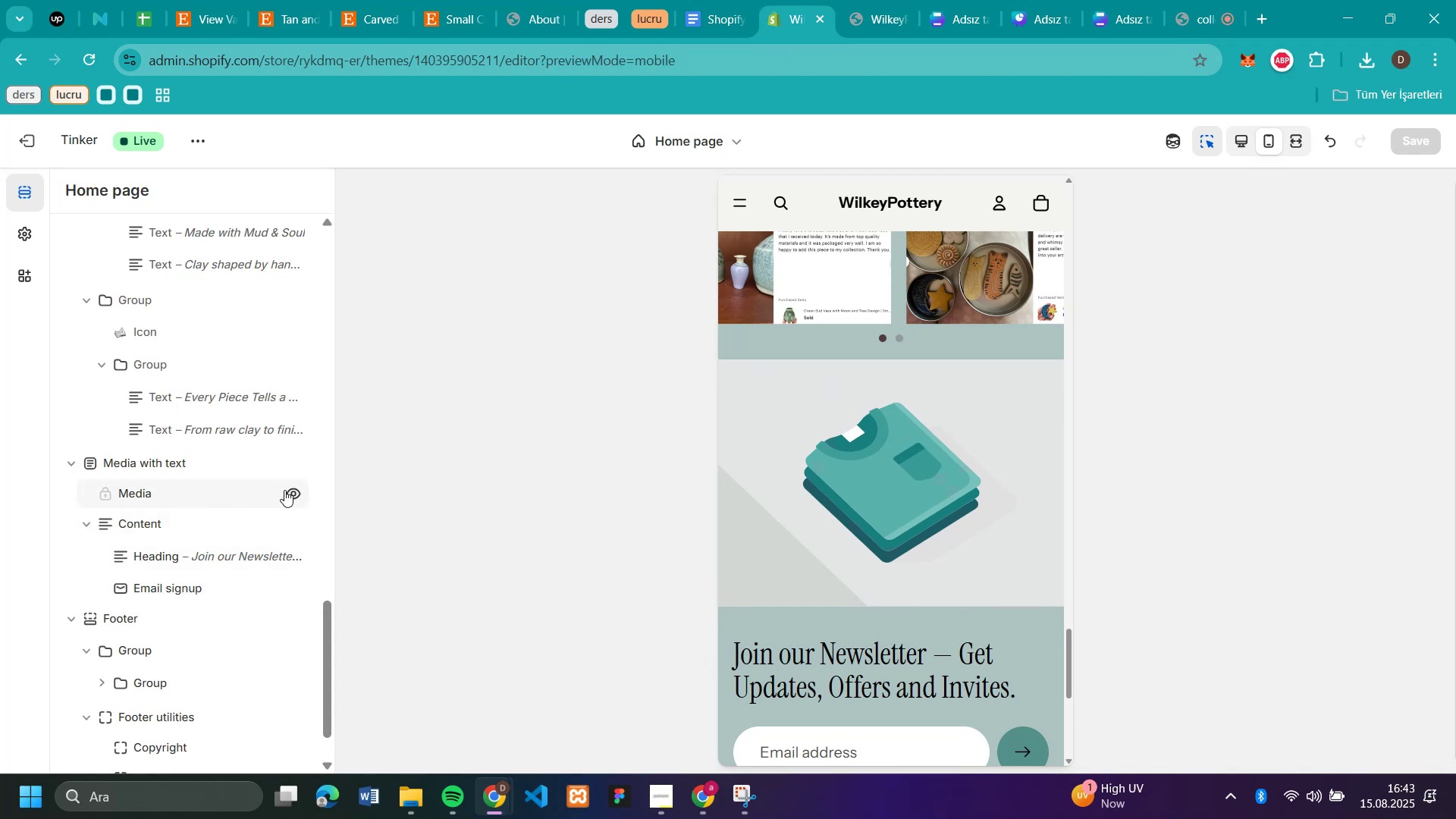 
left_click([290, 490])
 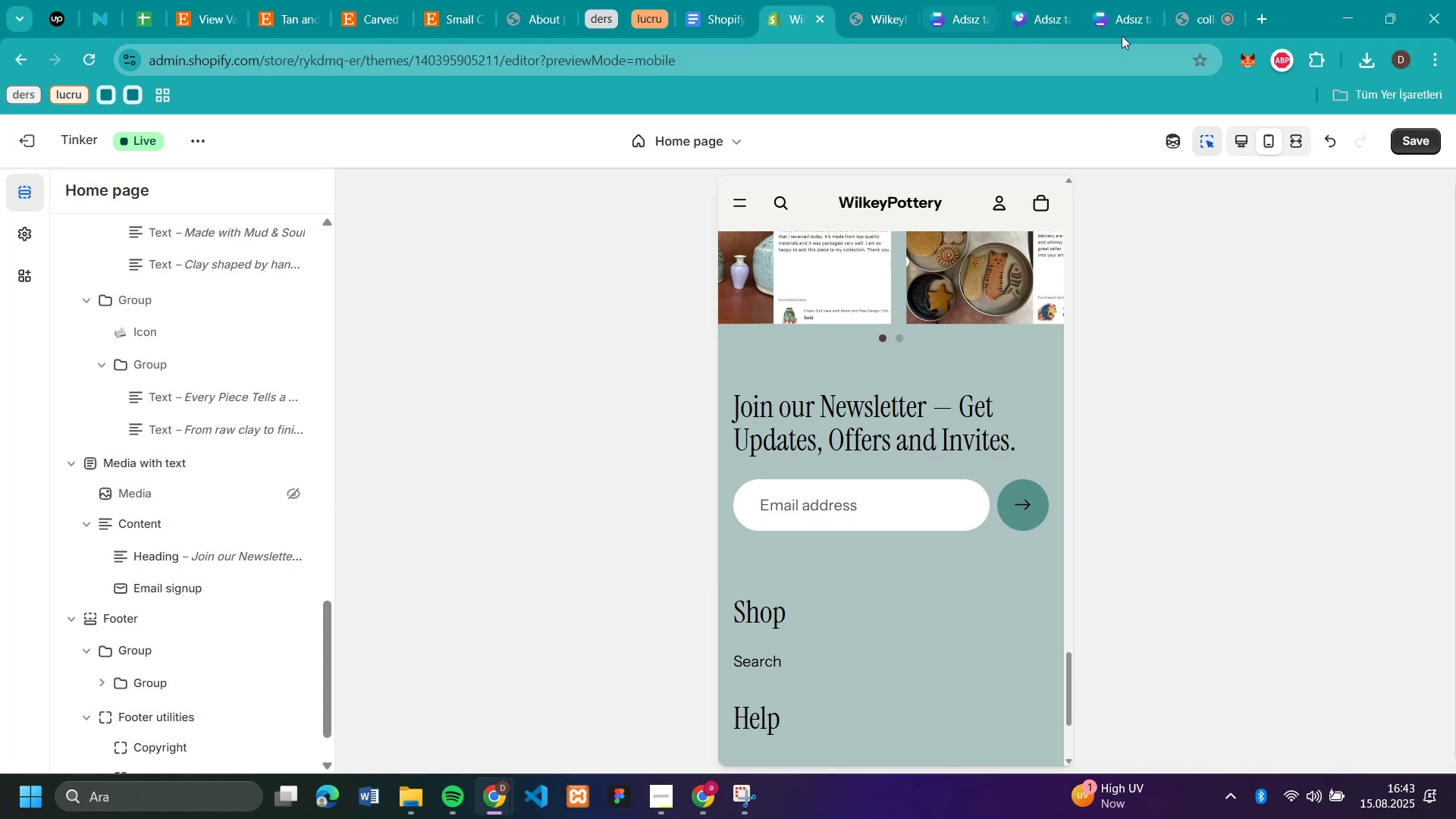 
left_click([1240, 142])
 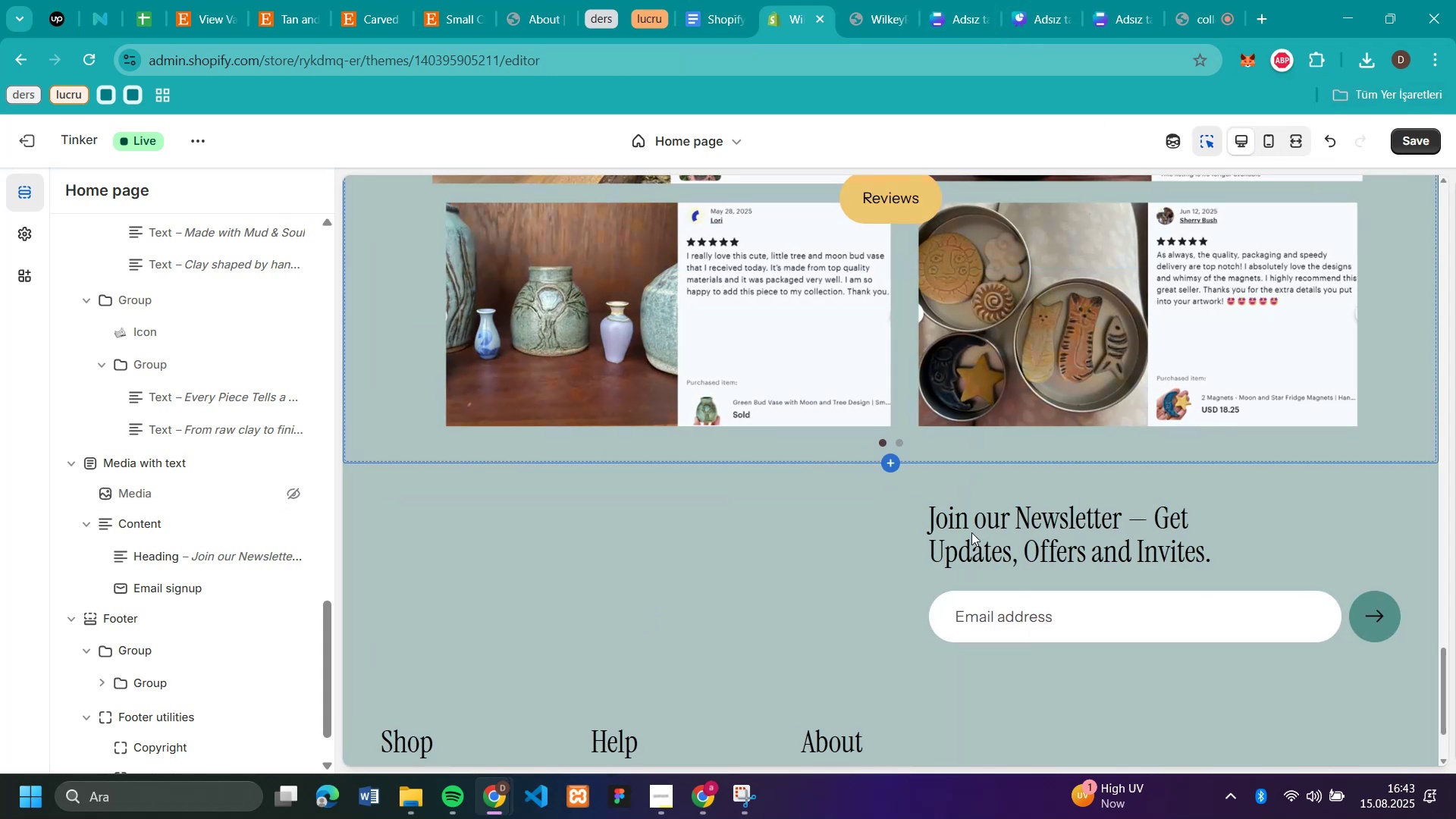 
scroll: coordinate [971, 532], scroll_direction: down, amount: 3.0
 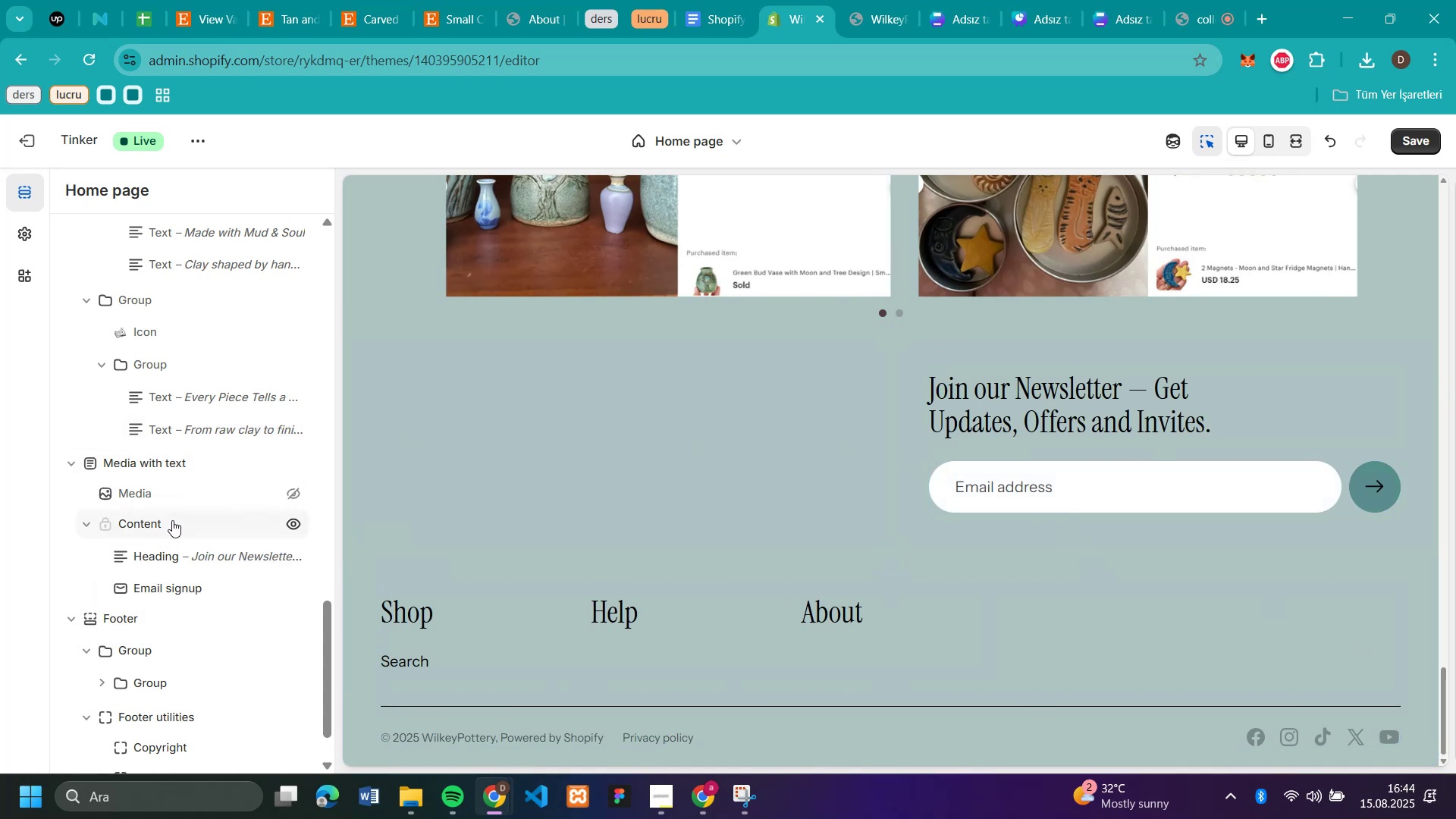 
wait(16.44)
 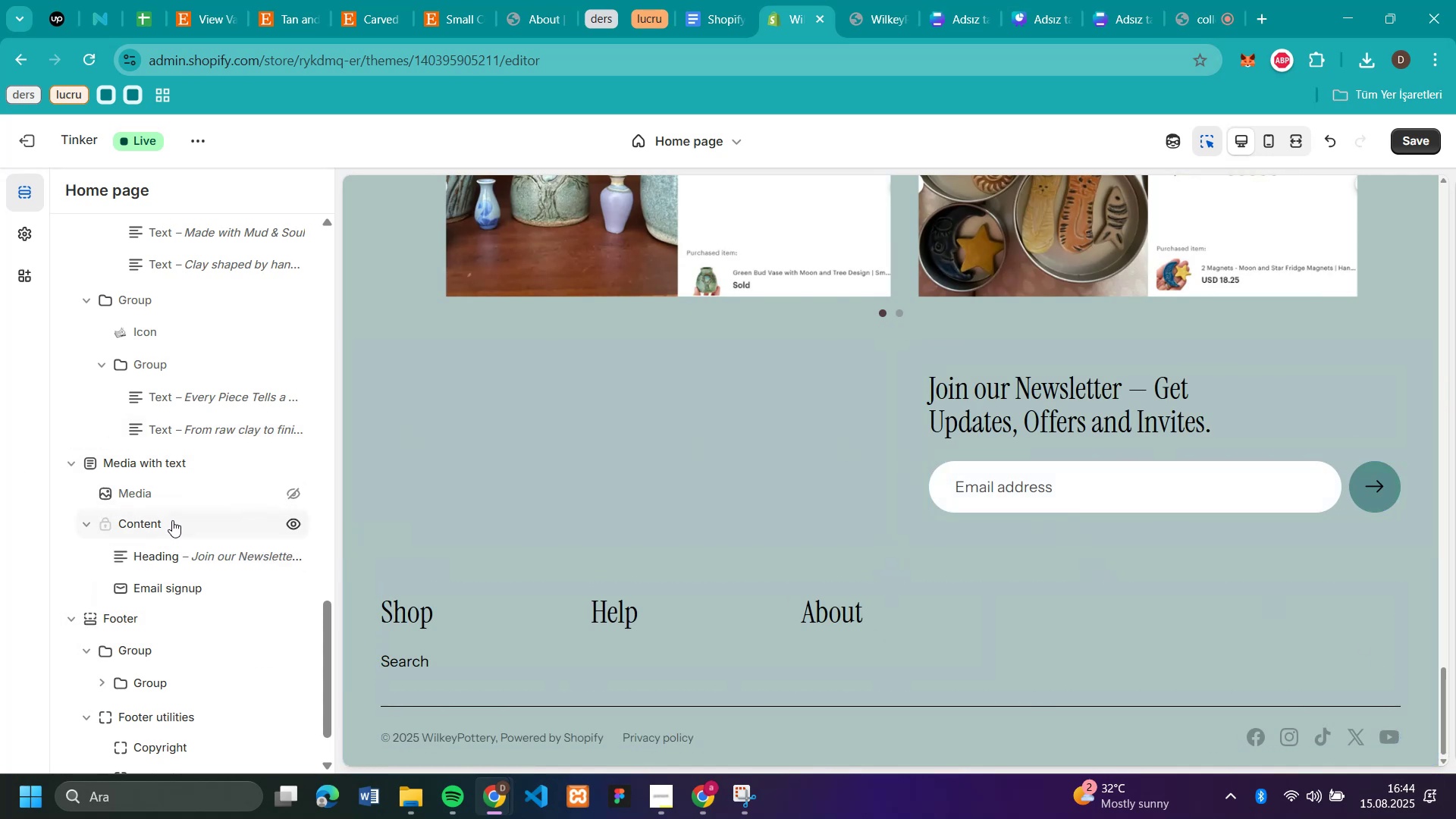 
left_click([300, 462])
 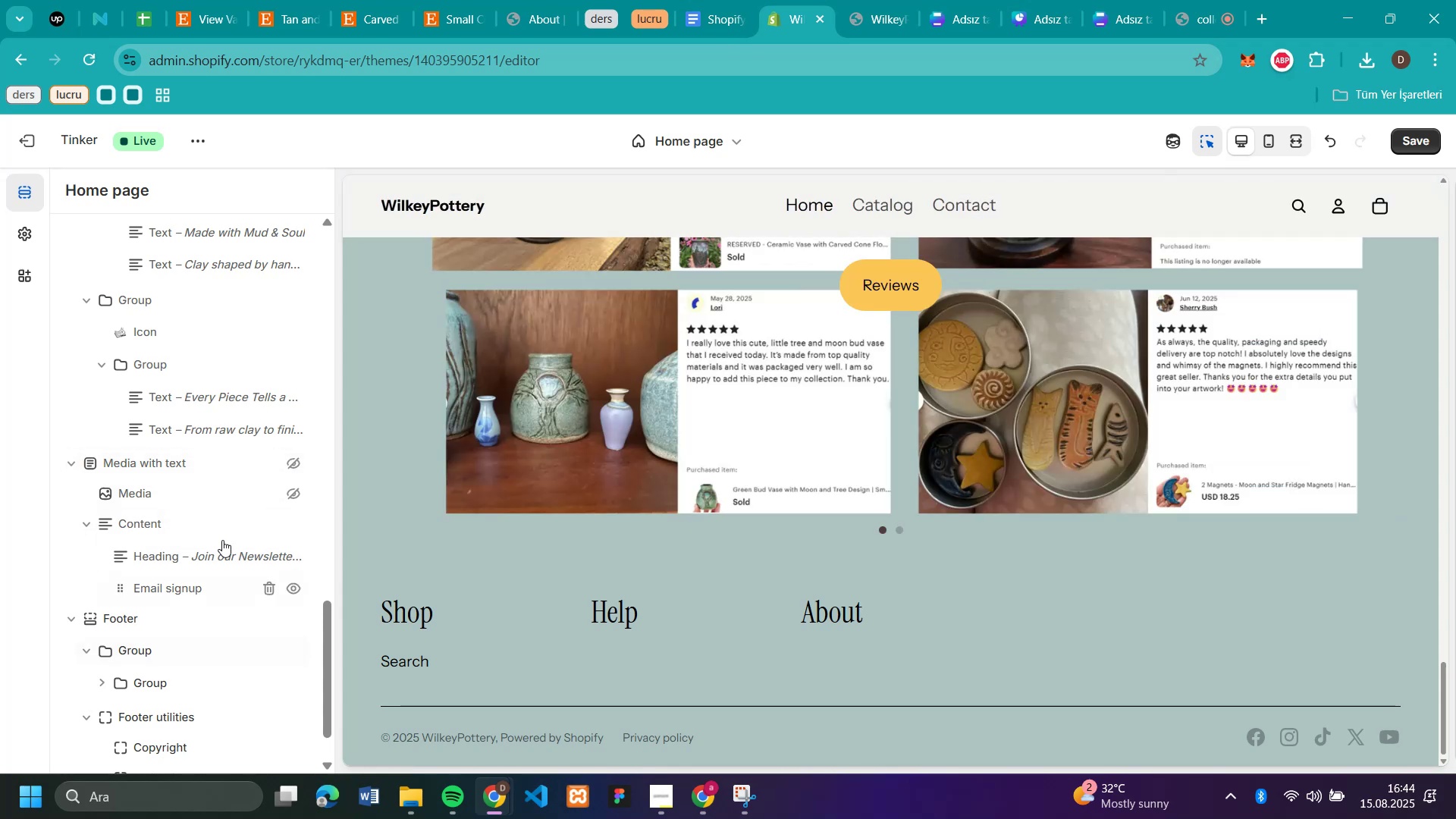 
scroll: coordinate [171, 657], scroll_direction: down, amount: 5.0
 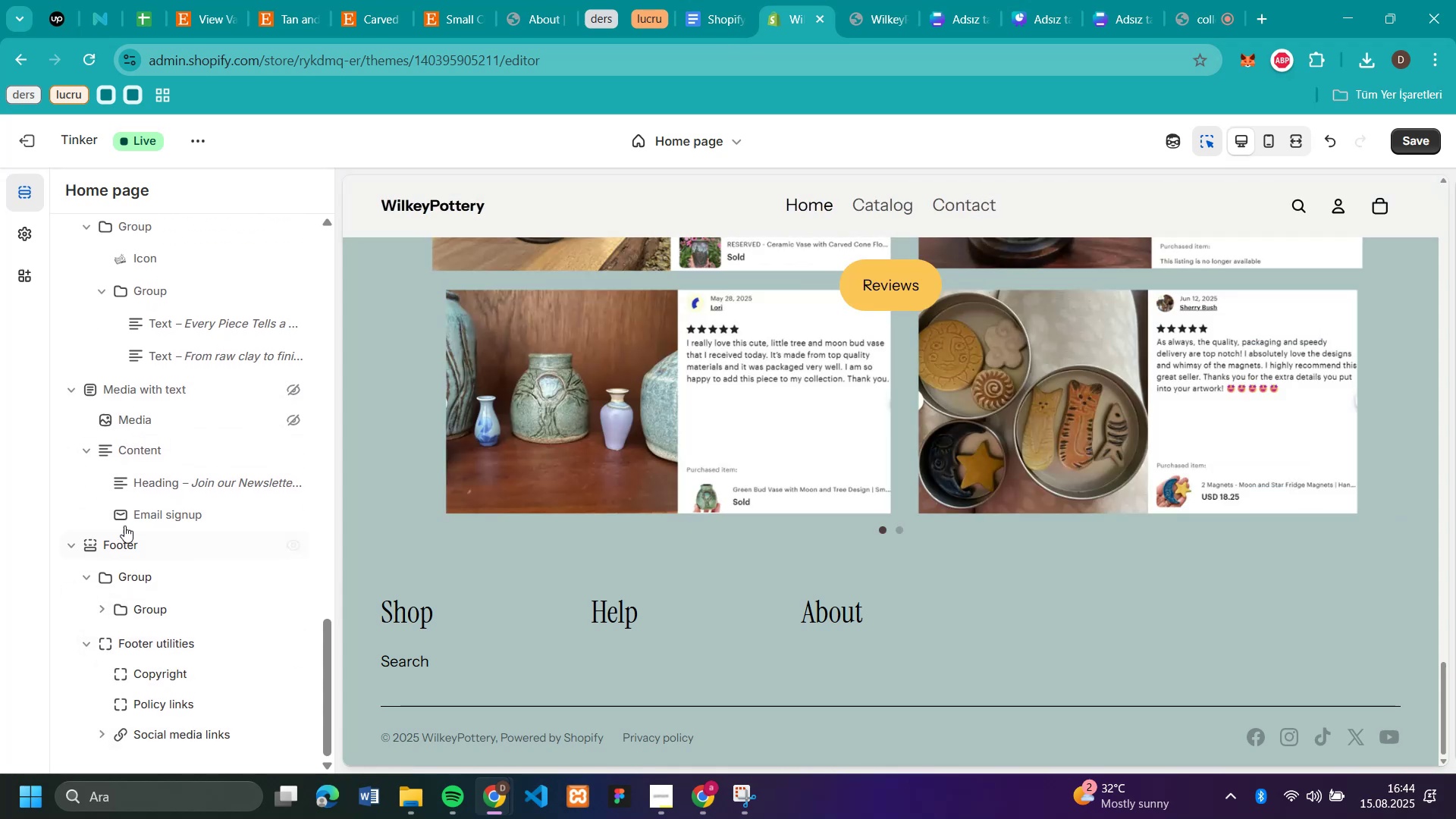 
scroll: coordinate [180, 423], scroll_direction: up, amount: 3.0
 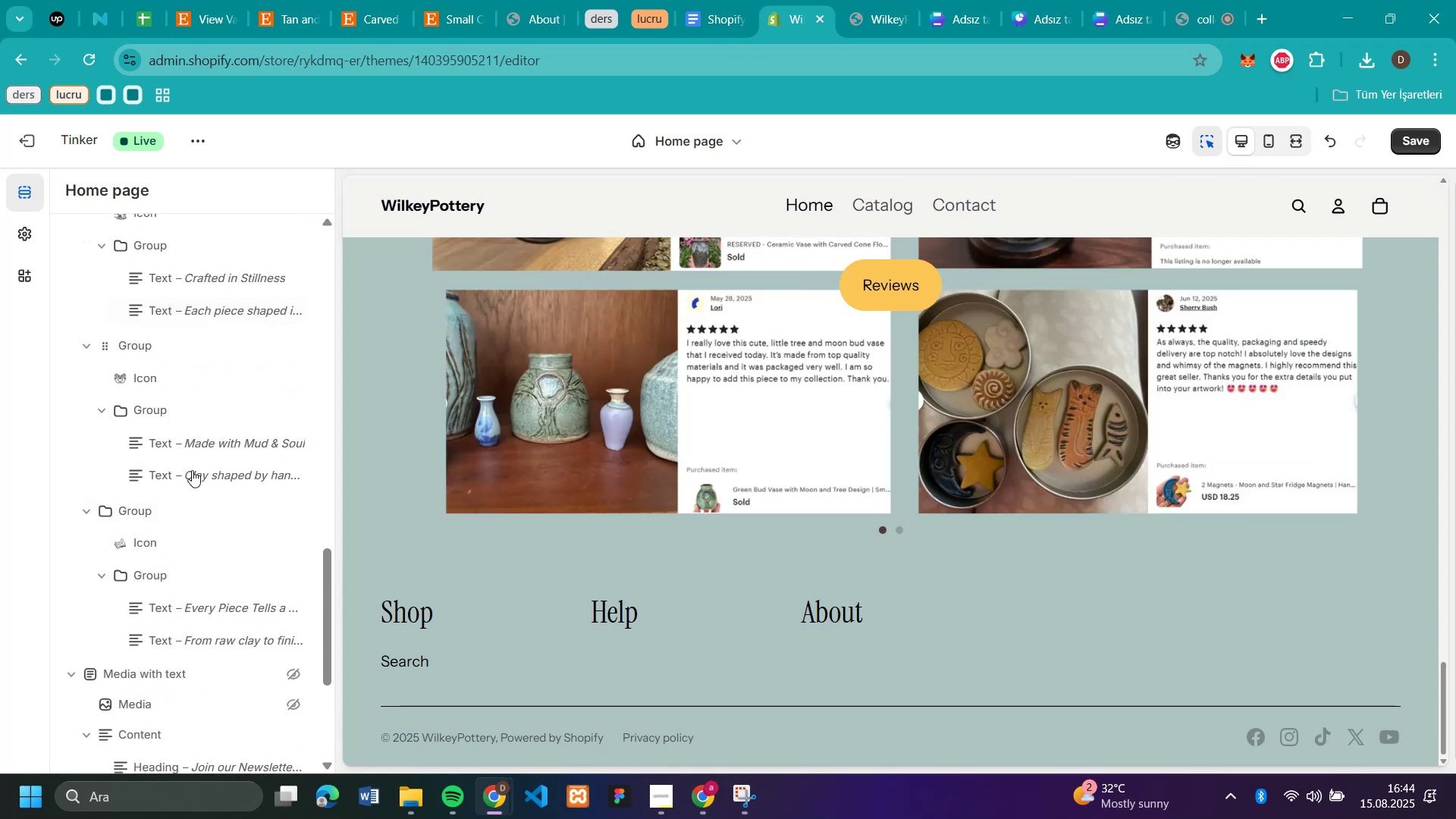 
scroll: coordinate [184, 564], scroll_direction: down, amount: 13.0
 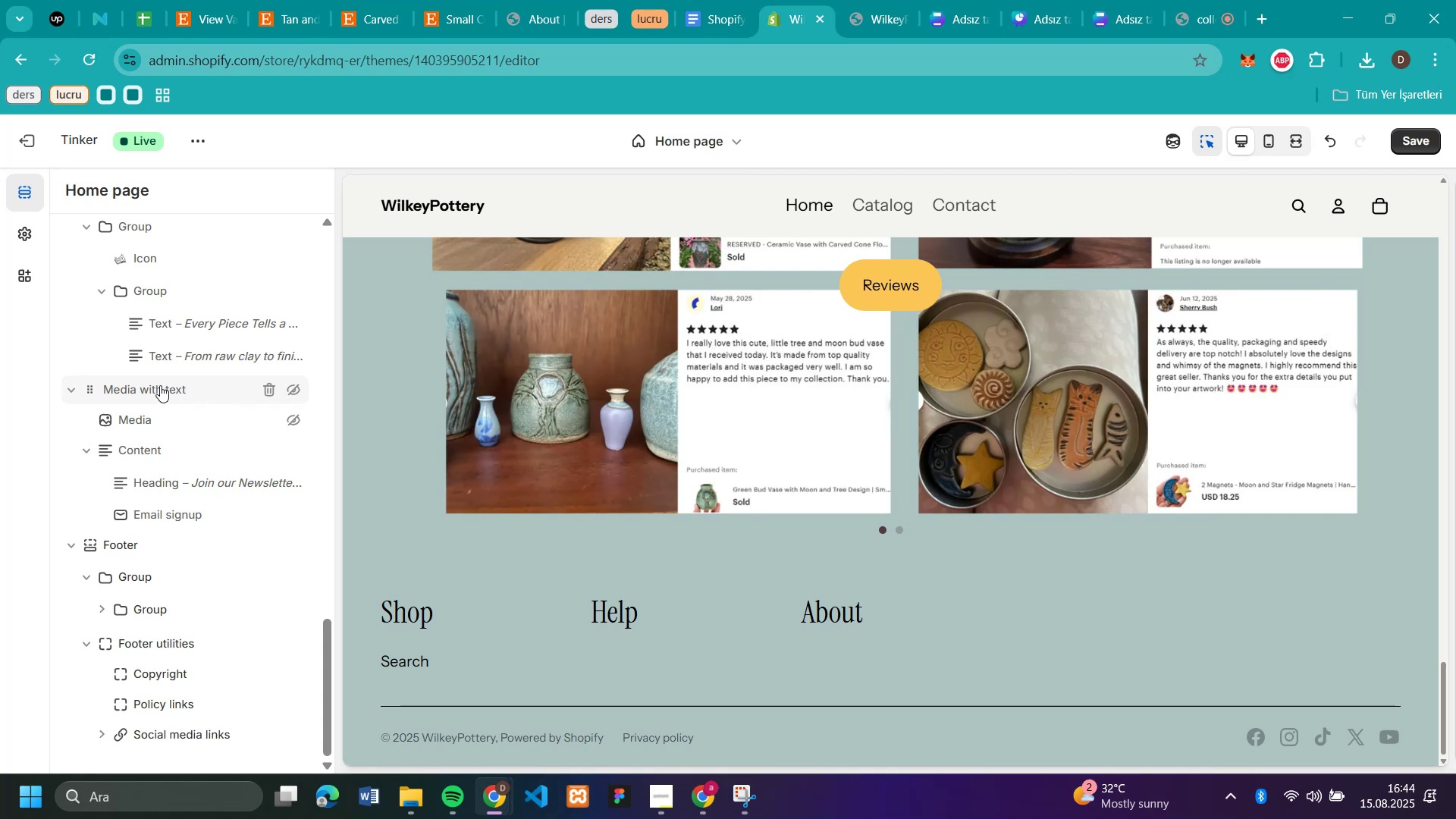 
scroll: coordinate [160, 385], scroll_direction: up, amount: 3.0
 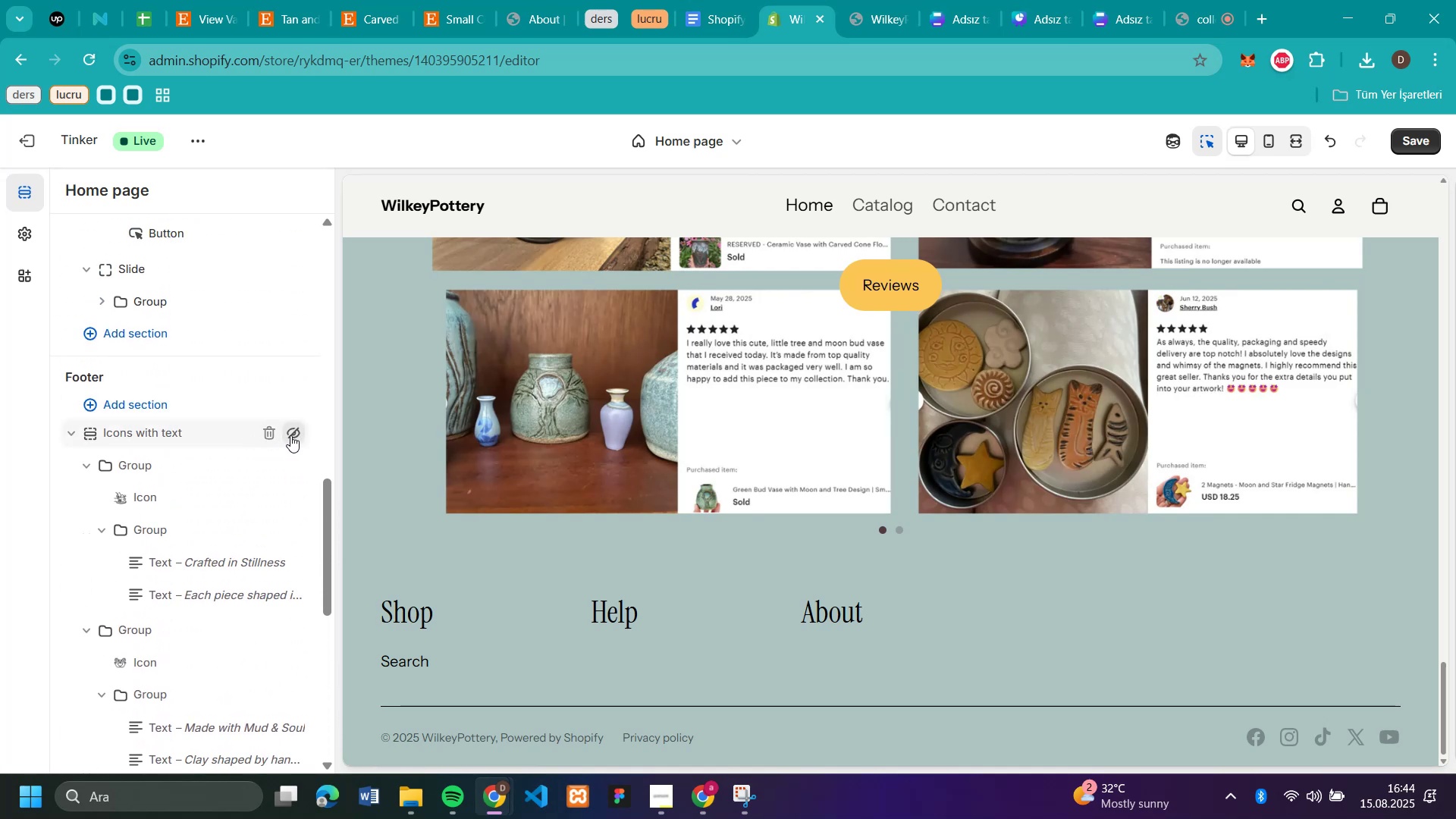 
left_click([275, 427])
 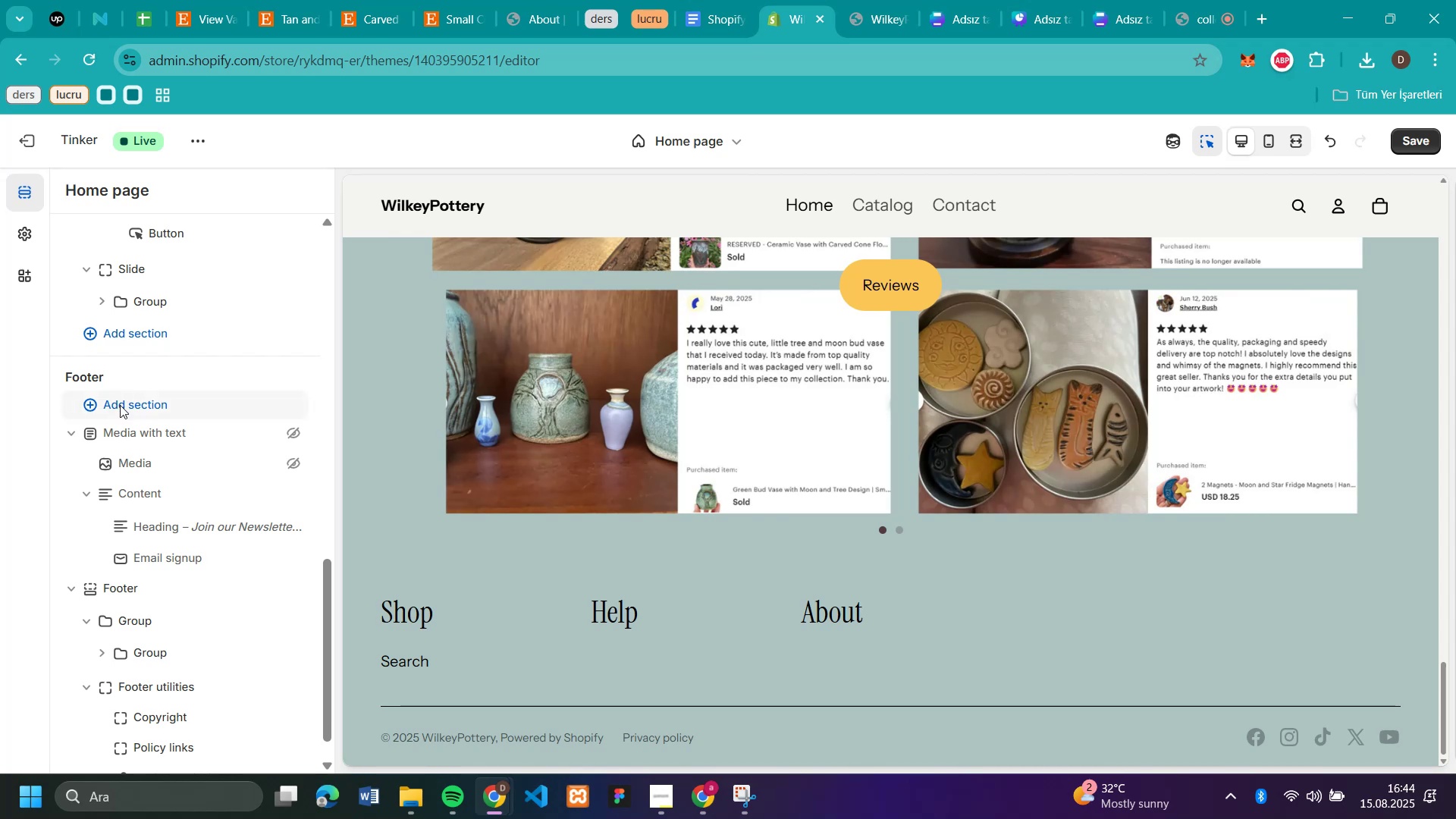 
wait(5.66)
 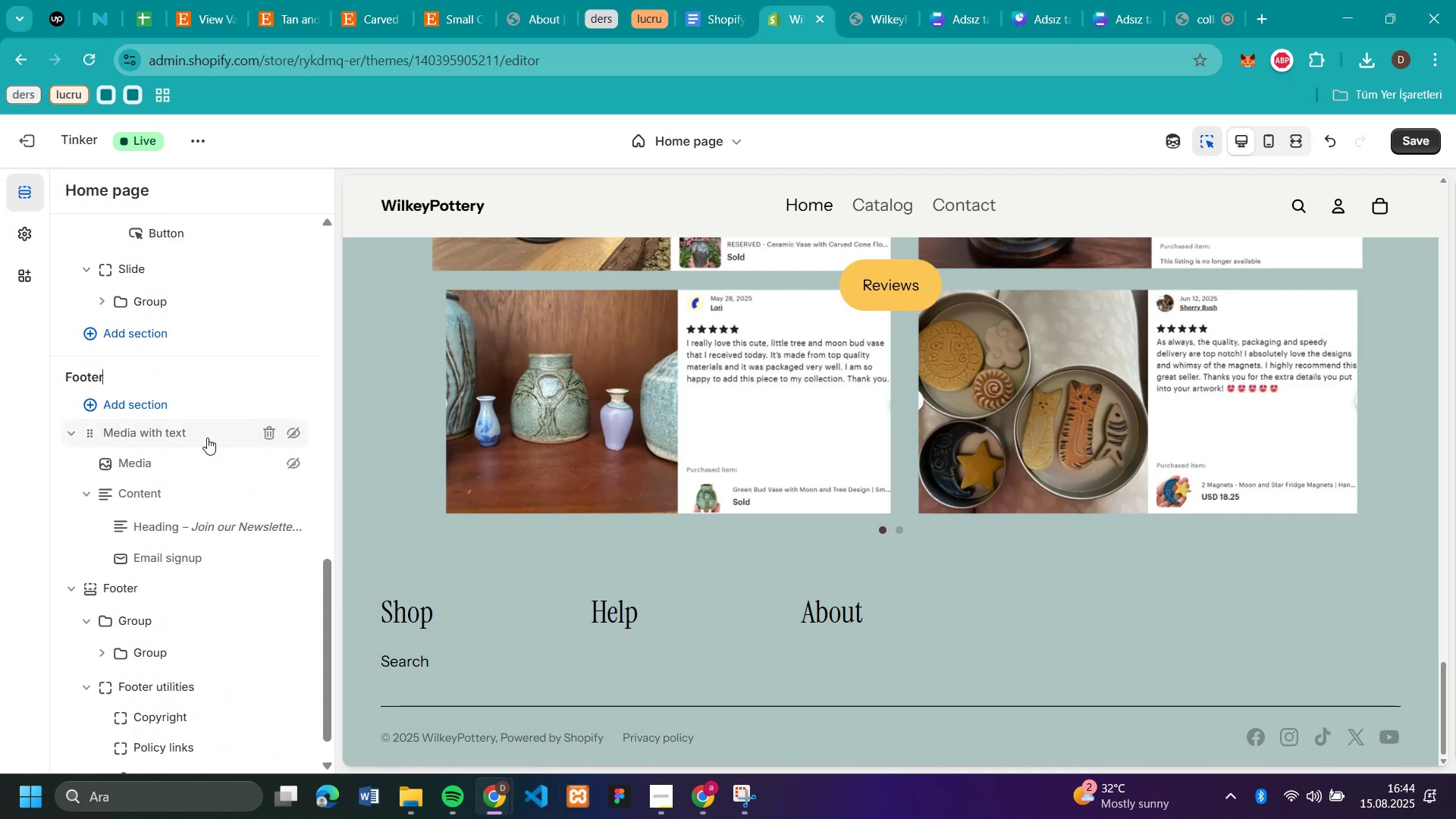 
scroll: coordinate [476, 538], scroll_direction: down, amount: 7.0
 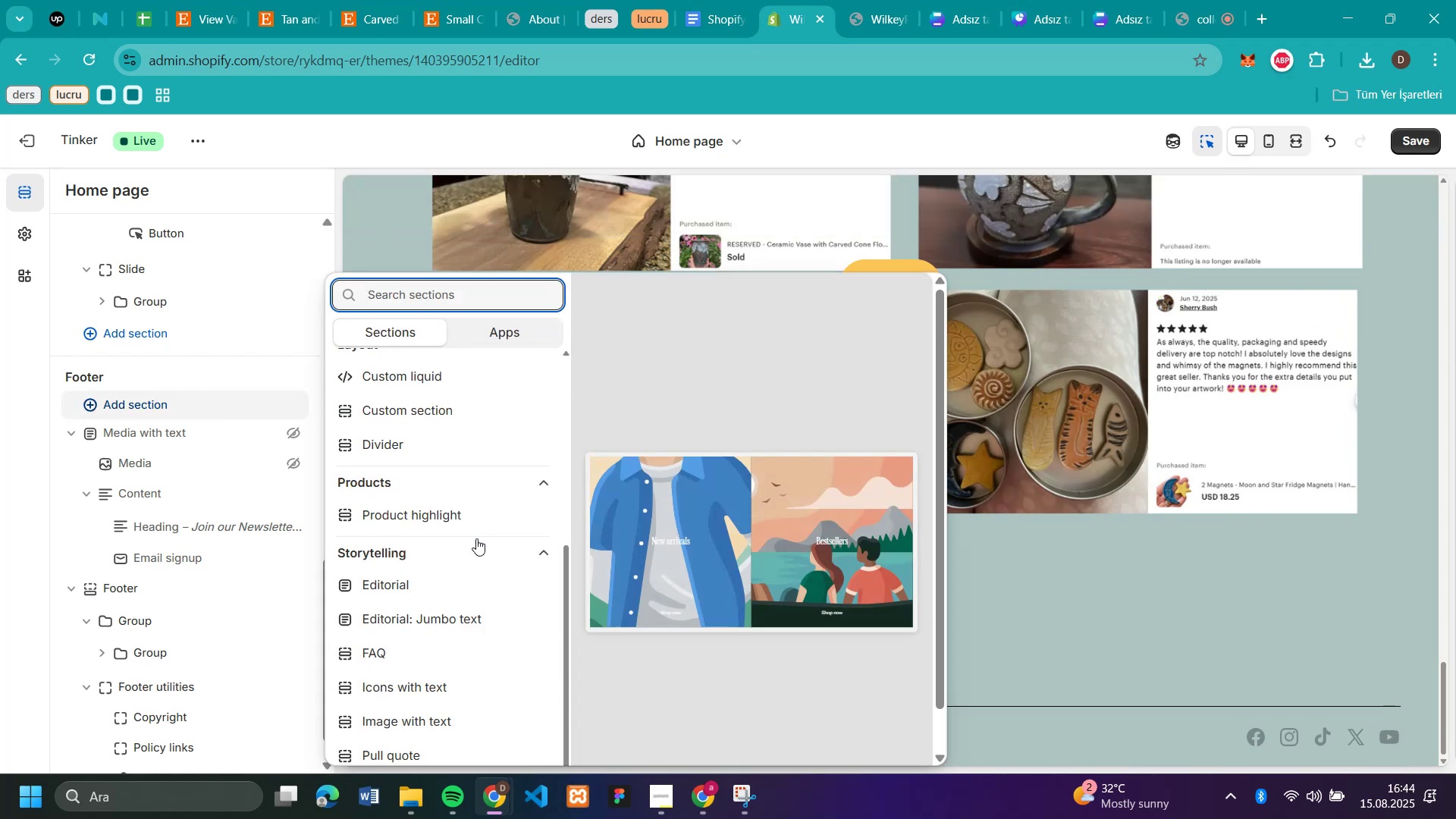 
scroll: coordinate [476, 537], scroll_direction: up, amount: 2.0
 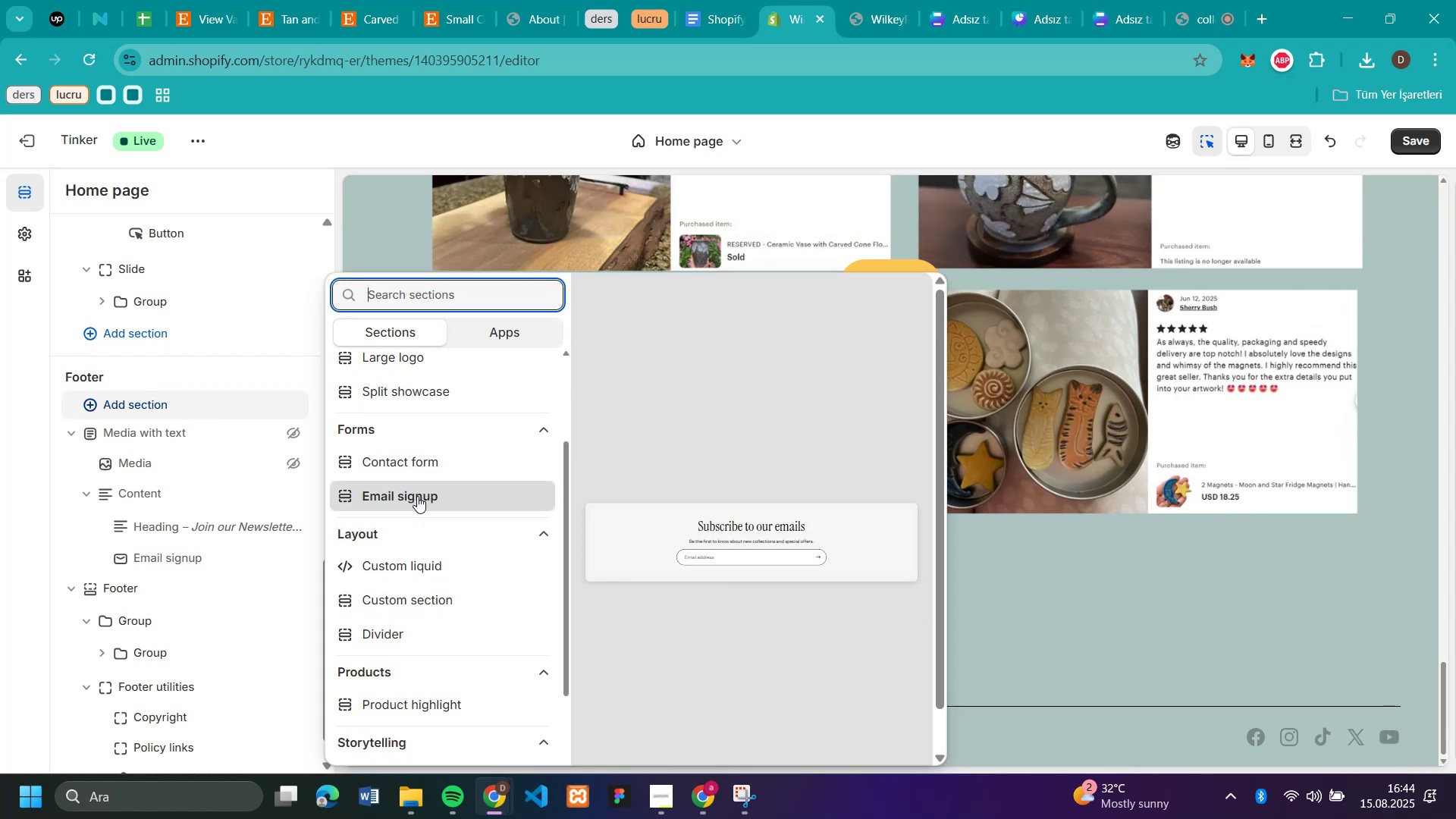 
left_click([417, 496])
 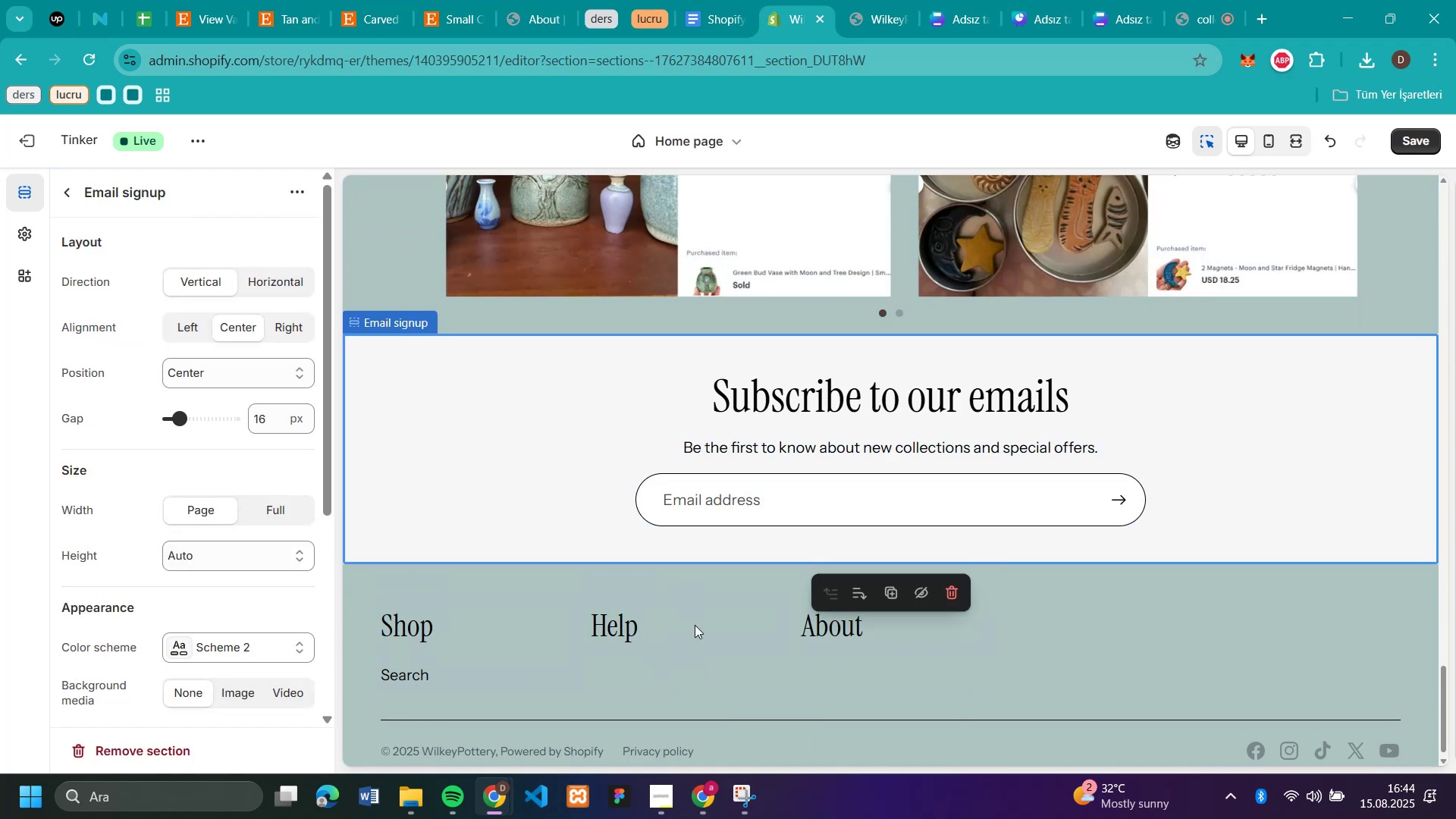 
wait(5.1)
 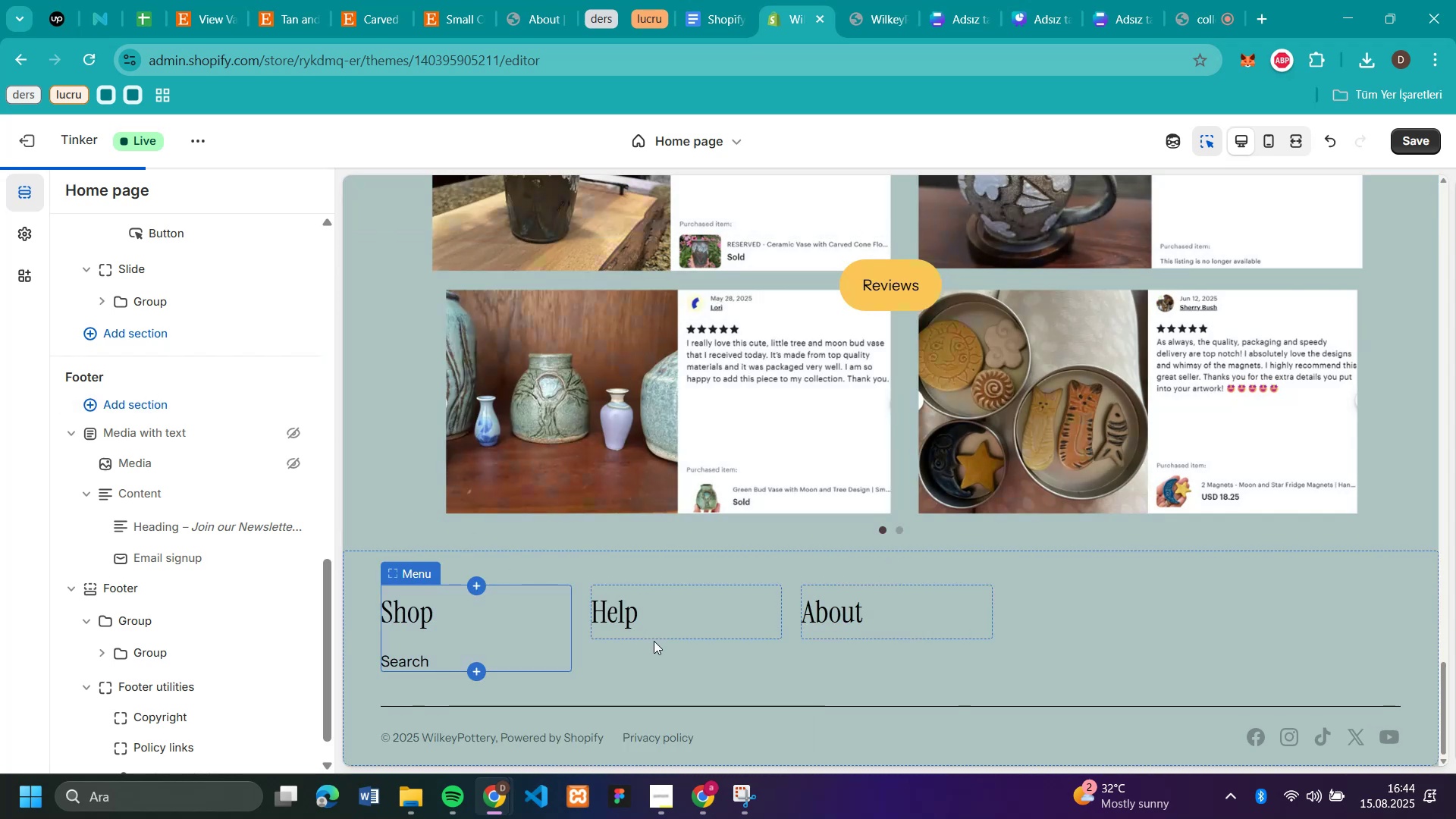 
left_click([485, 511])
 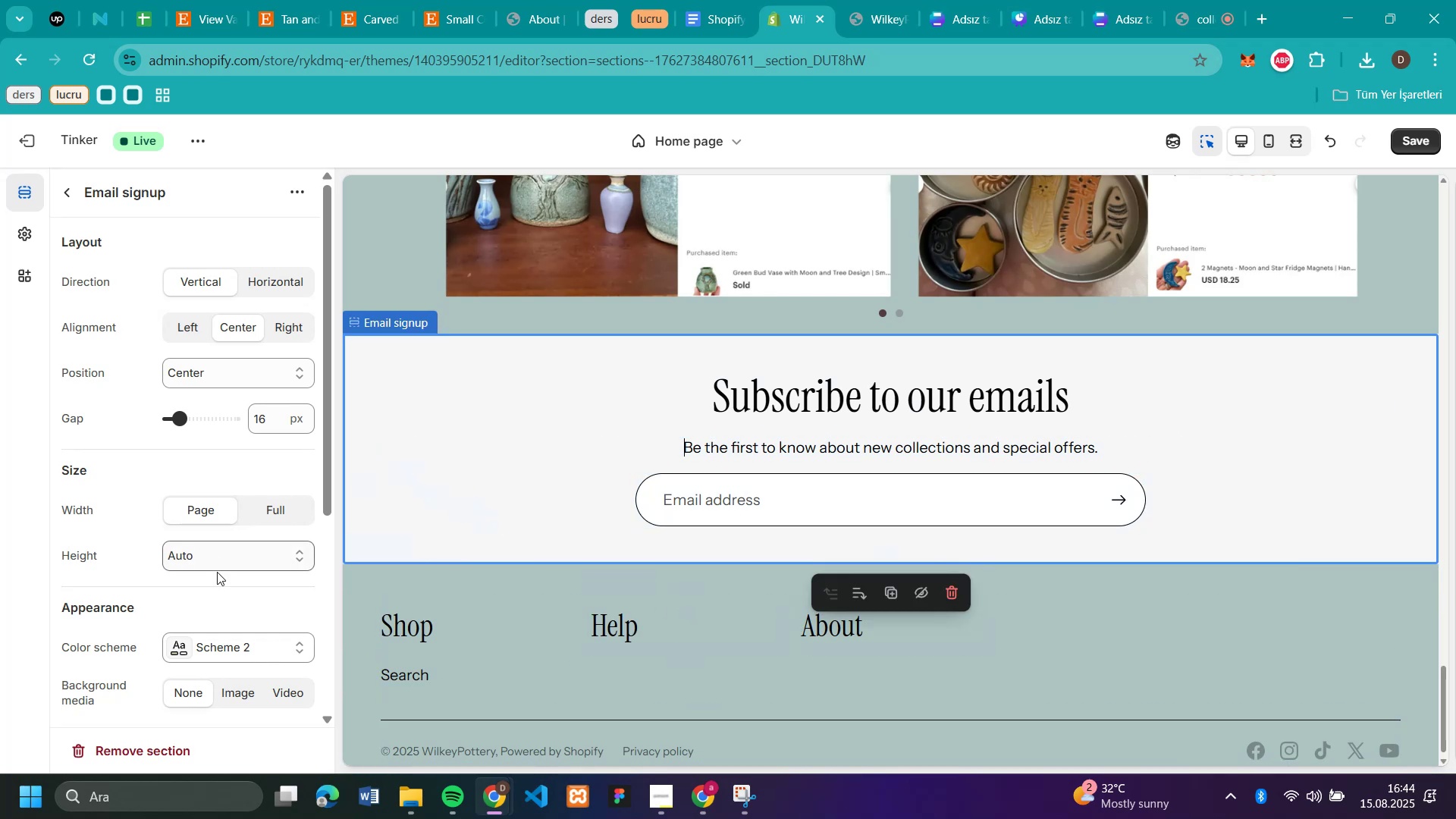 
left_click([245, 655])
 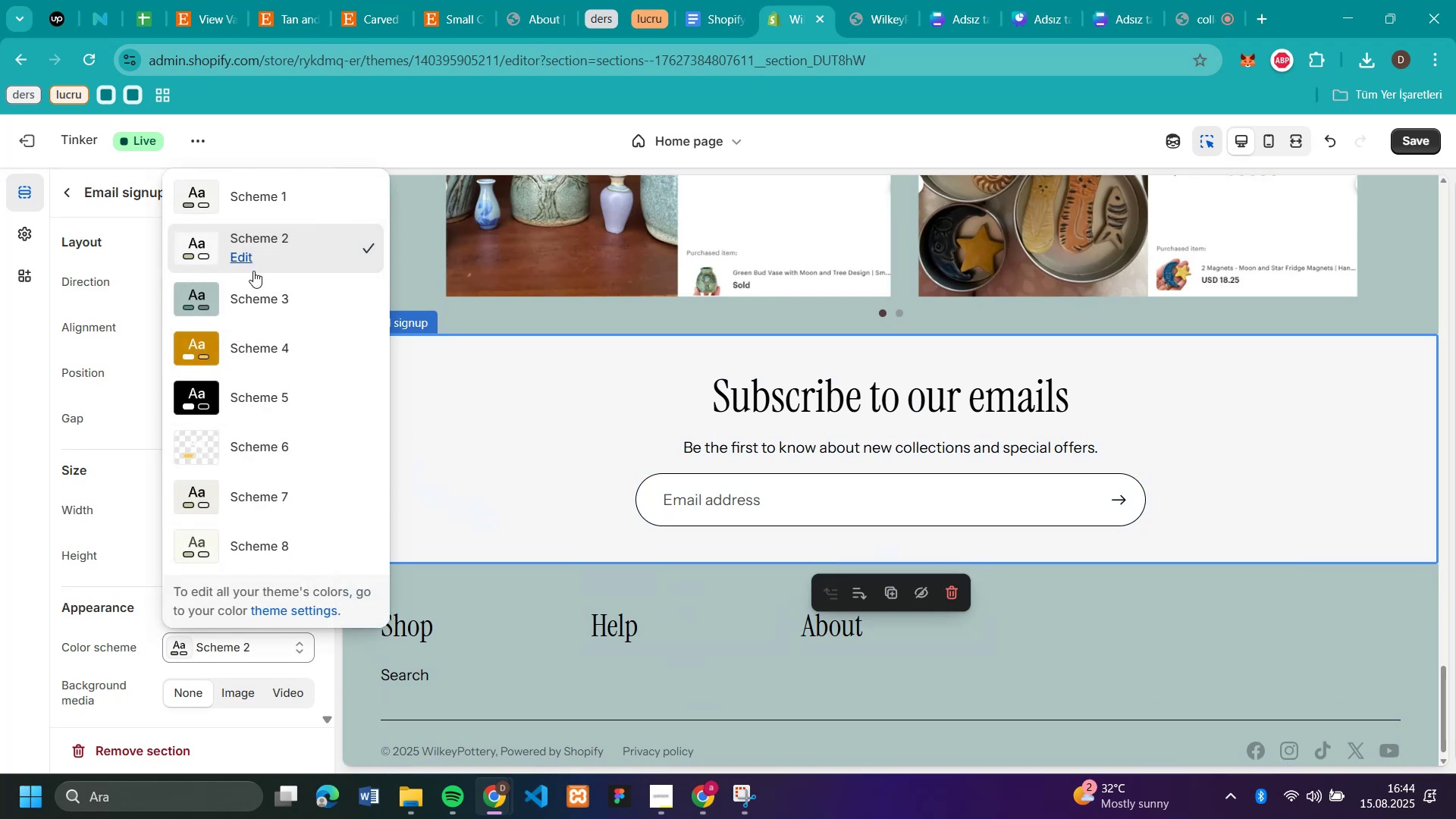 
left_click([253, 293])
 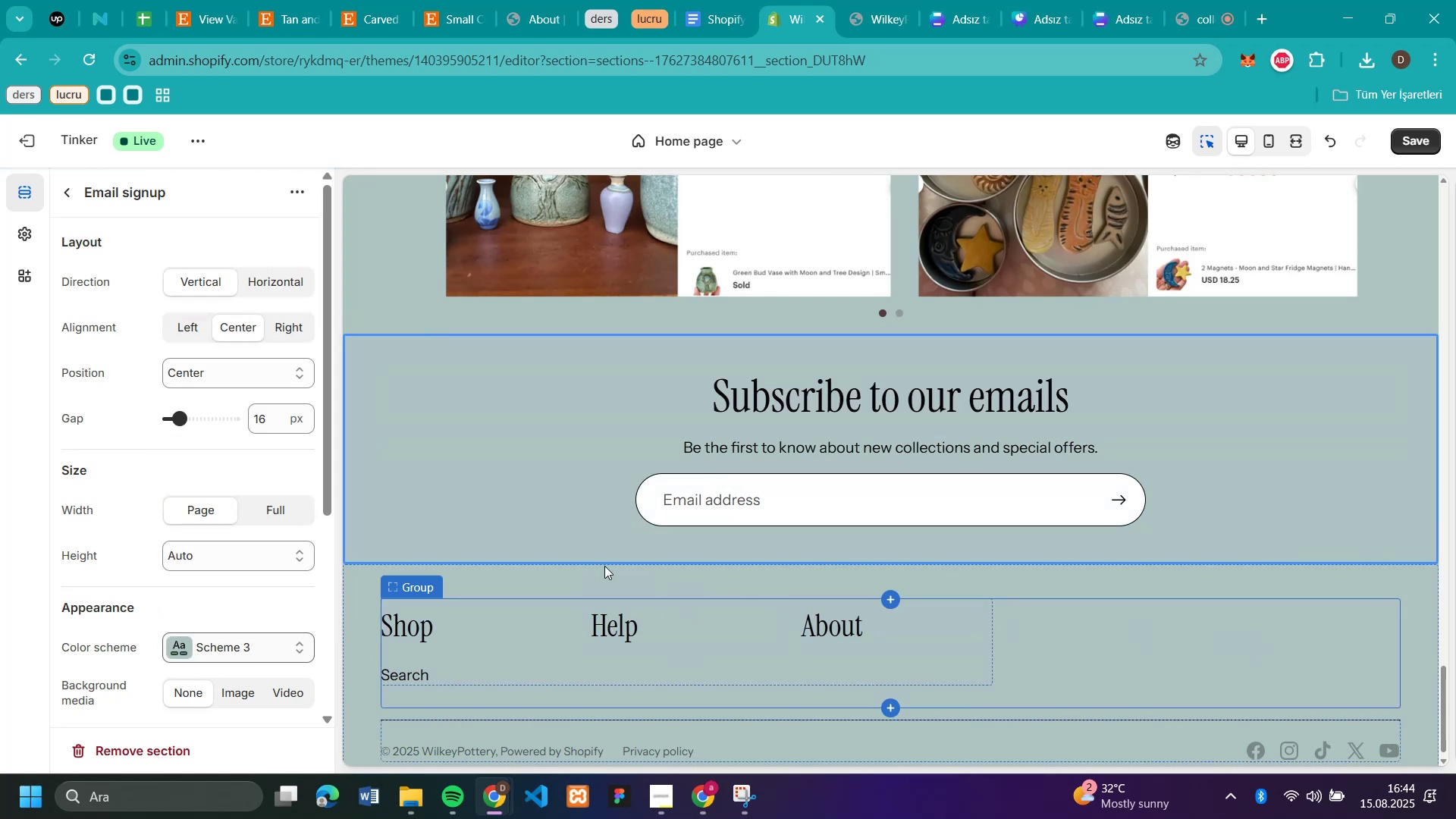 
scroll: coordinate [1131, 466], scroll_direction: down, amount: 5.0
 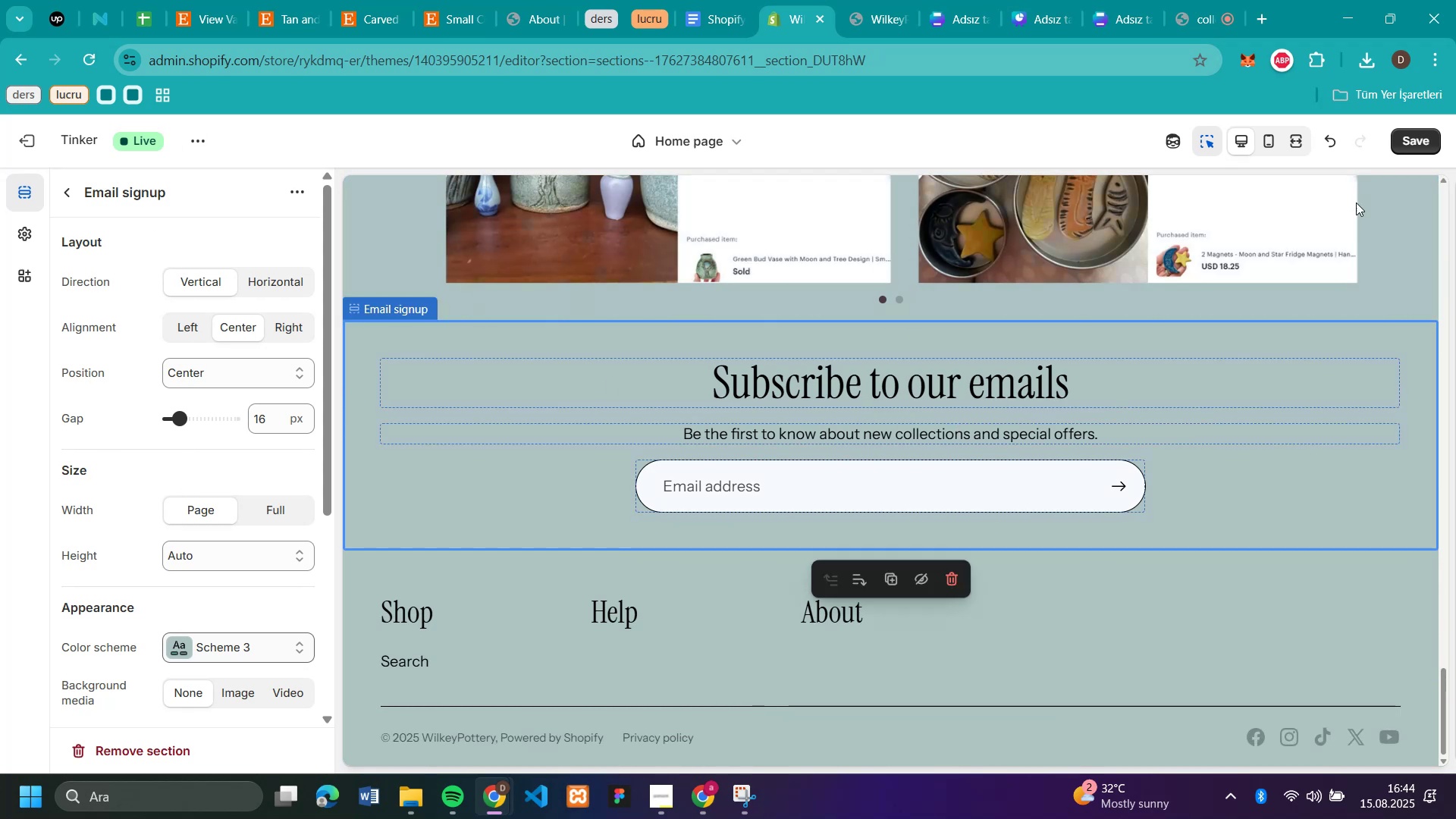 
left_click([1417, 129])
 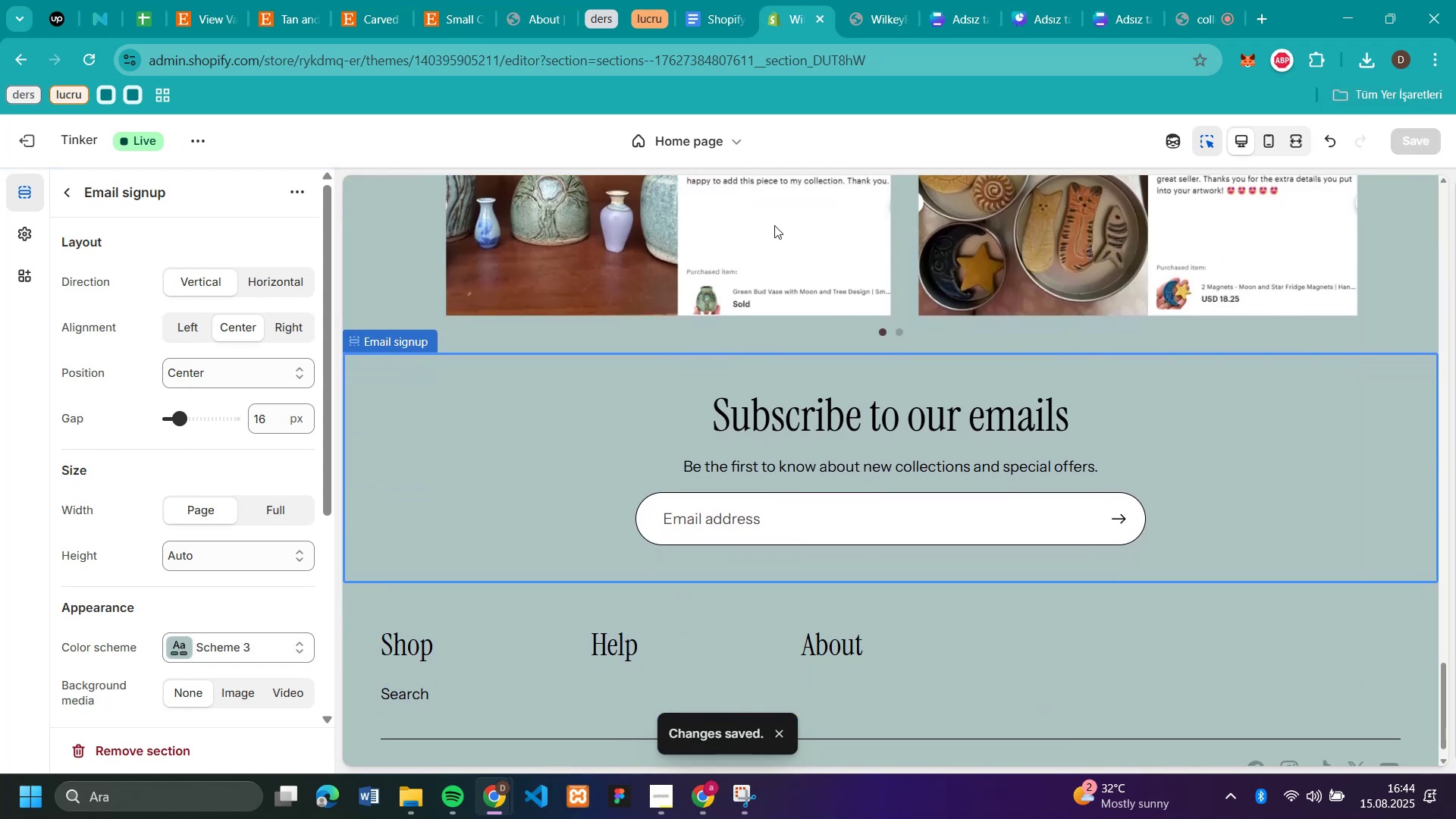 
wait(5.65)
 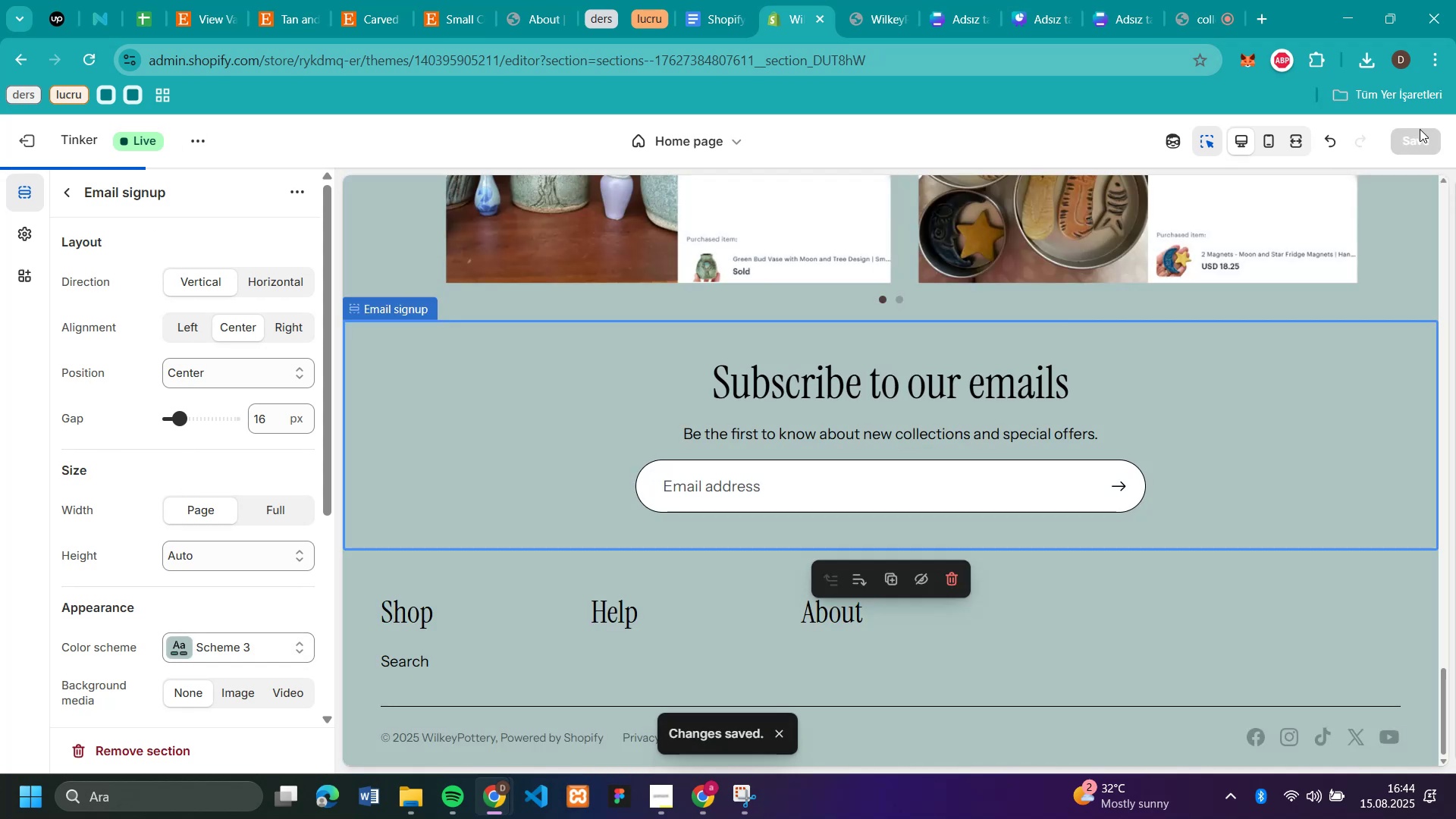 
left_click([70, 187])
 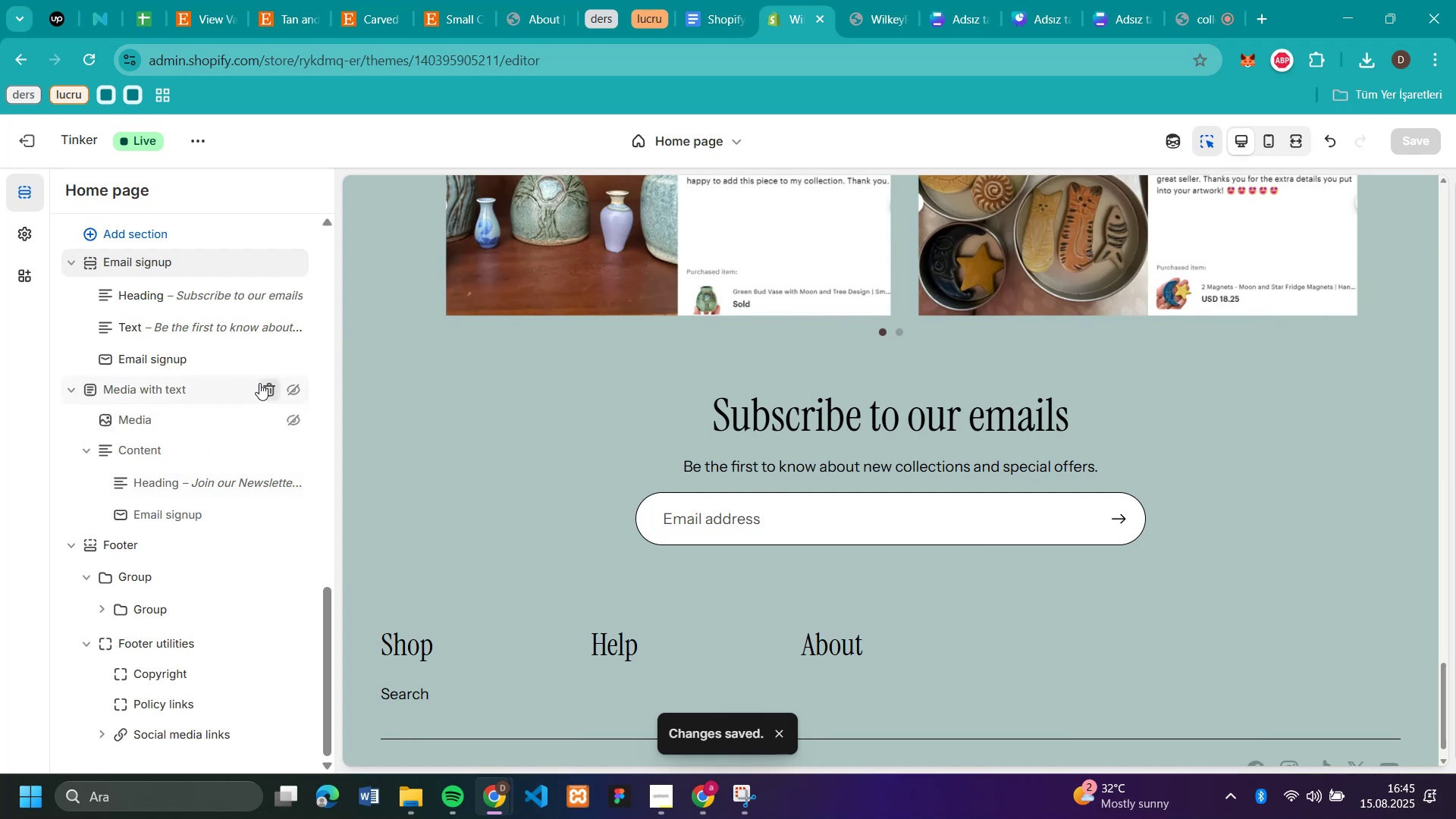 
scroll: coordinate [259, 383], scroll_direction: up, amount: 1.0
 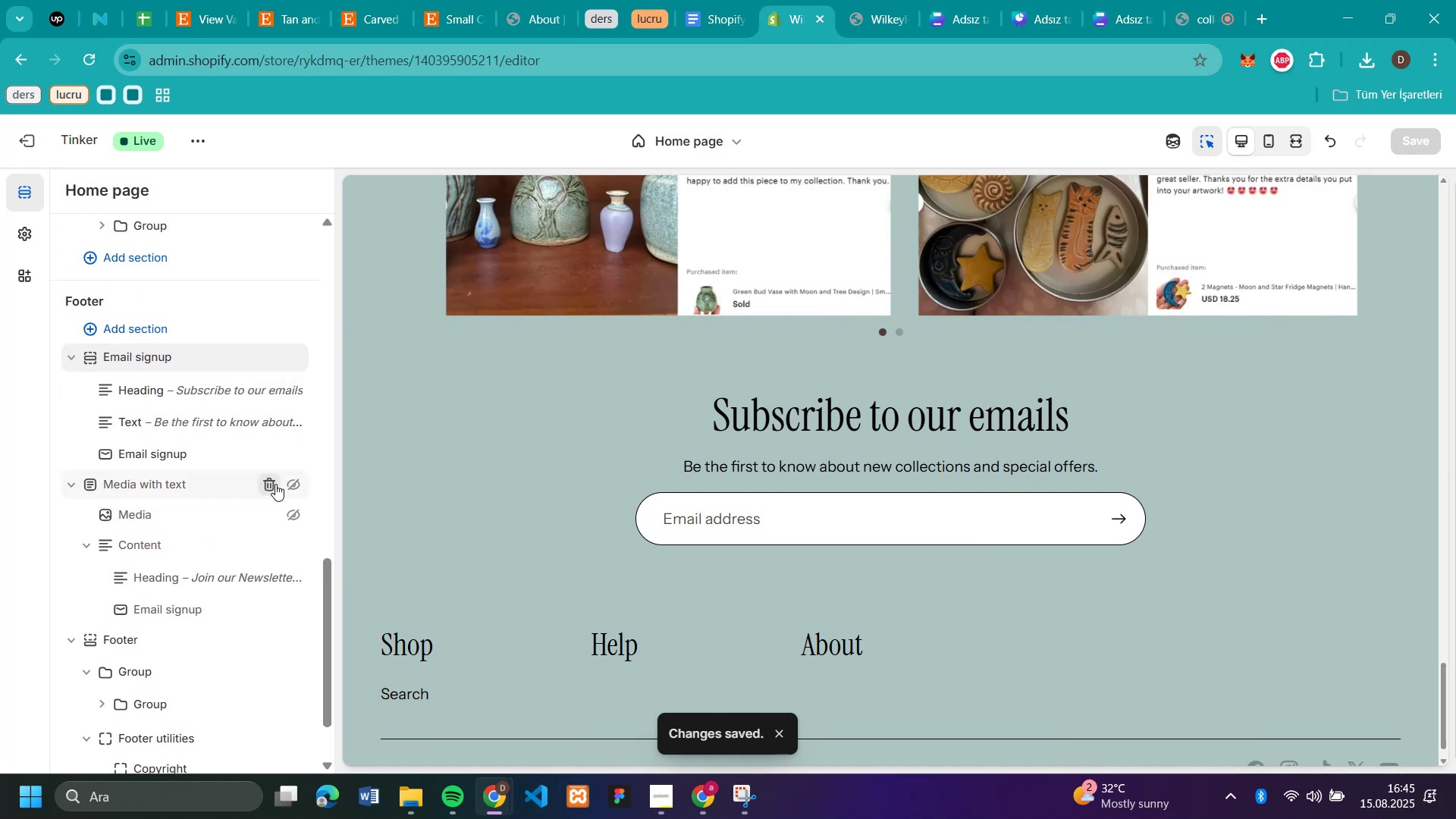 
left_click([275, 484])
 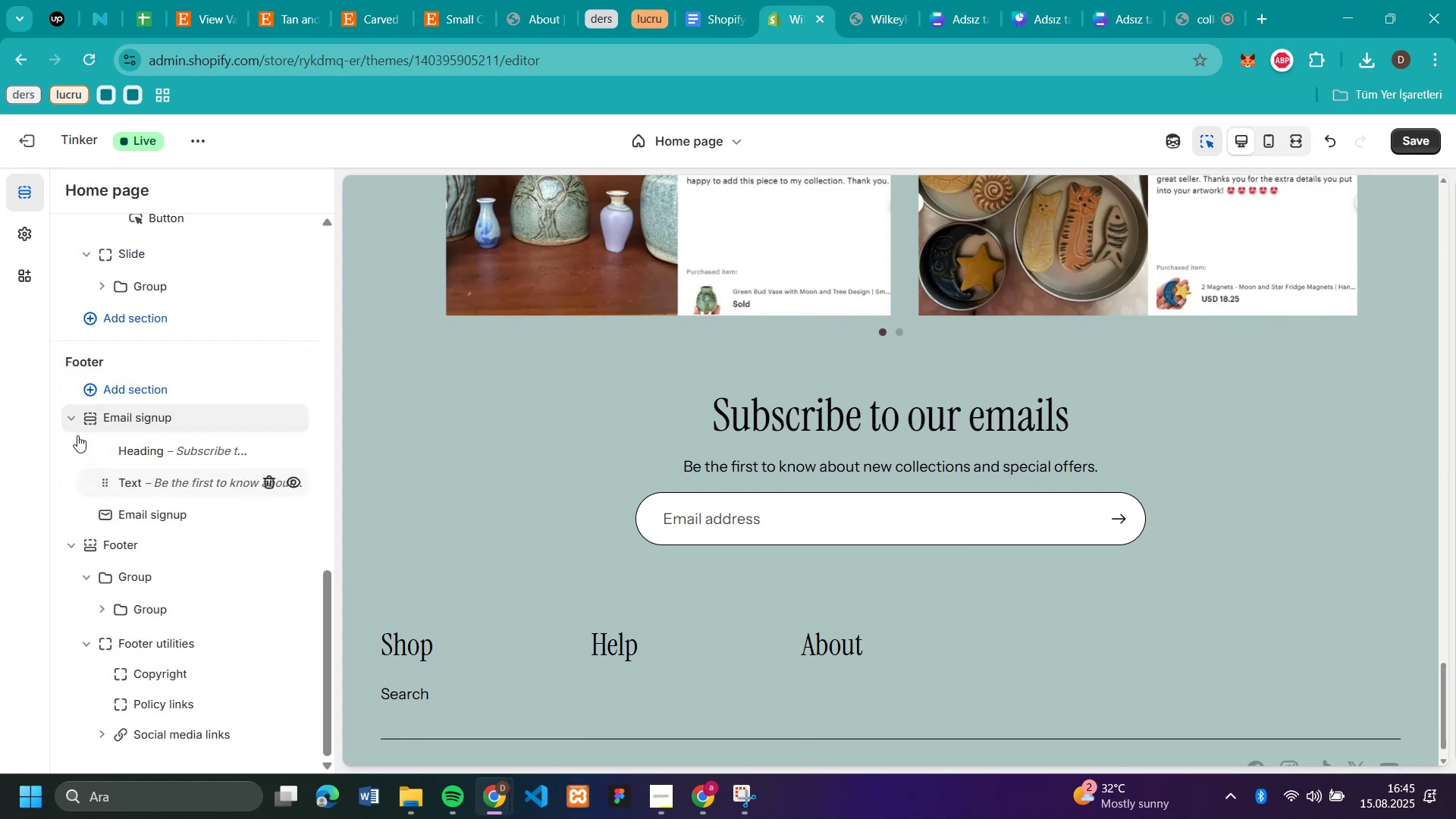 
left_click([71, 412])
 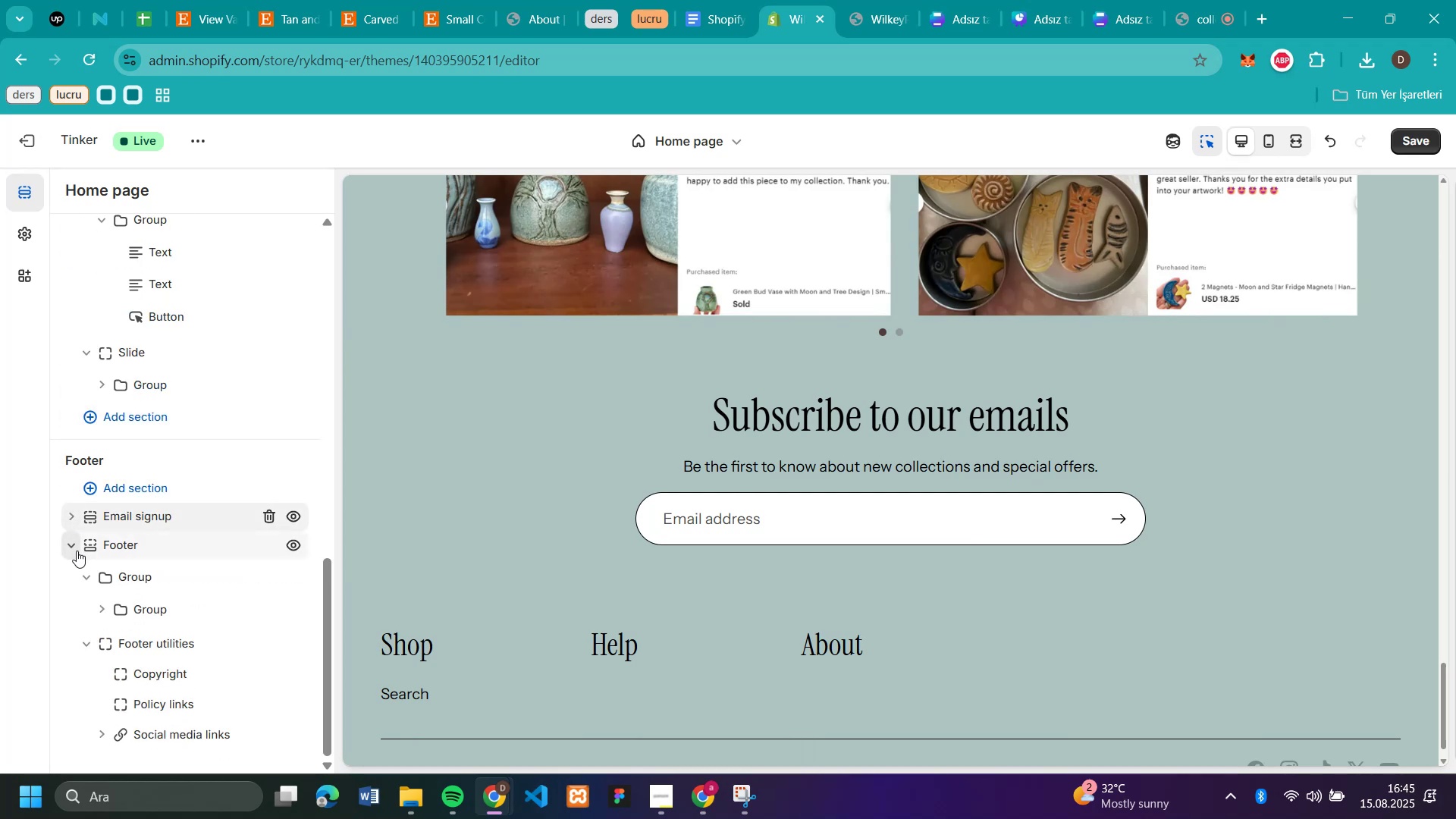 
left_click([73, 550])
 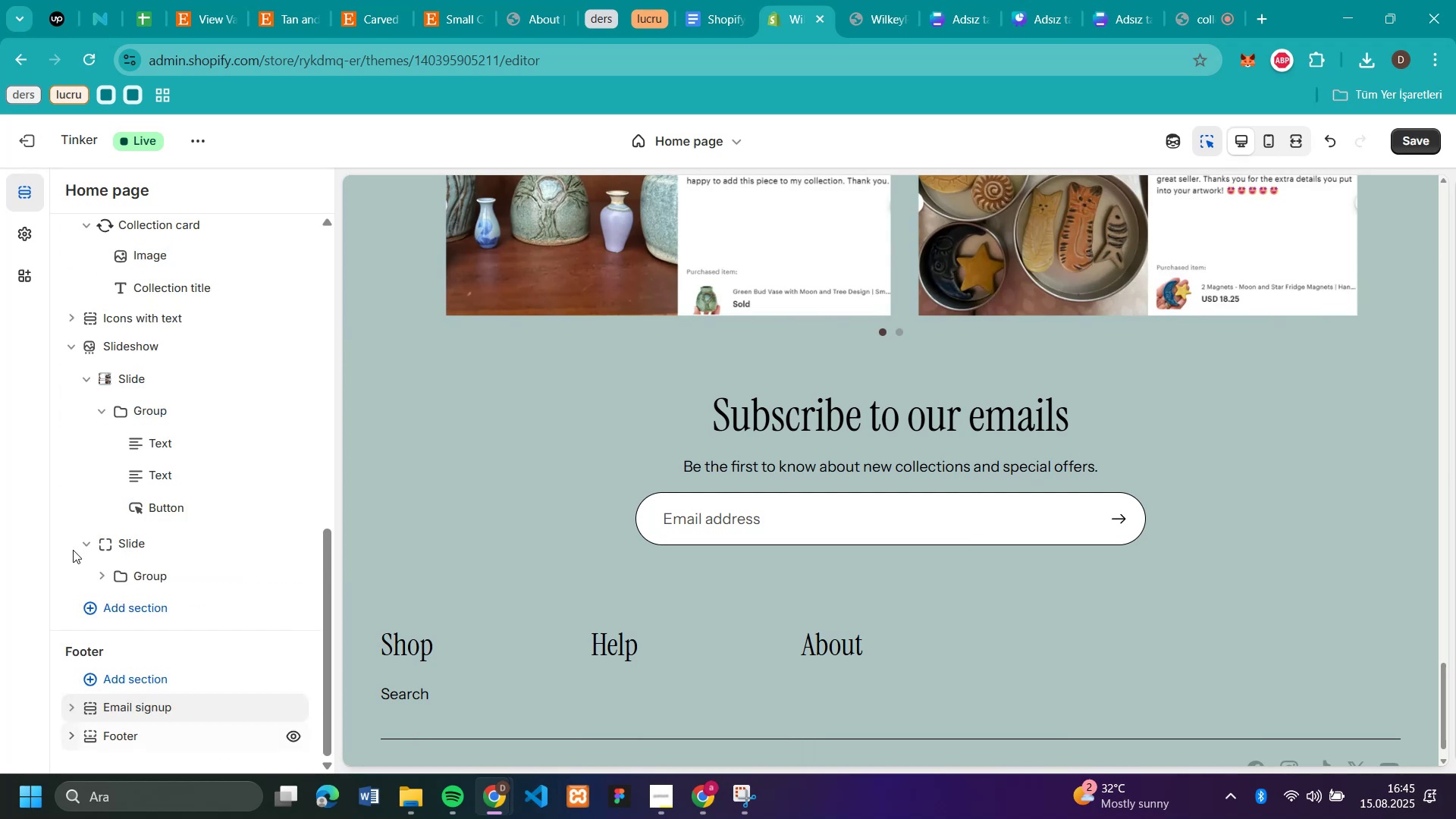 
scroll: coordinate [73, 550], scroll_direction: down, amount: 2.0
 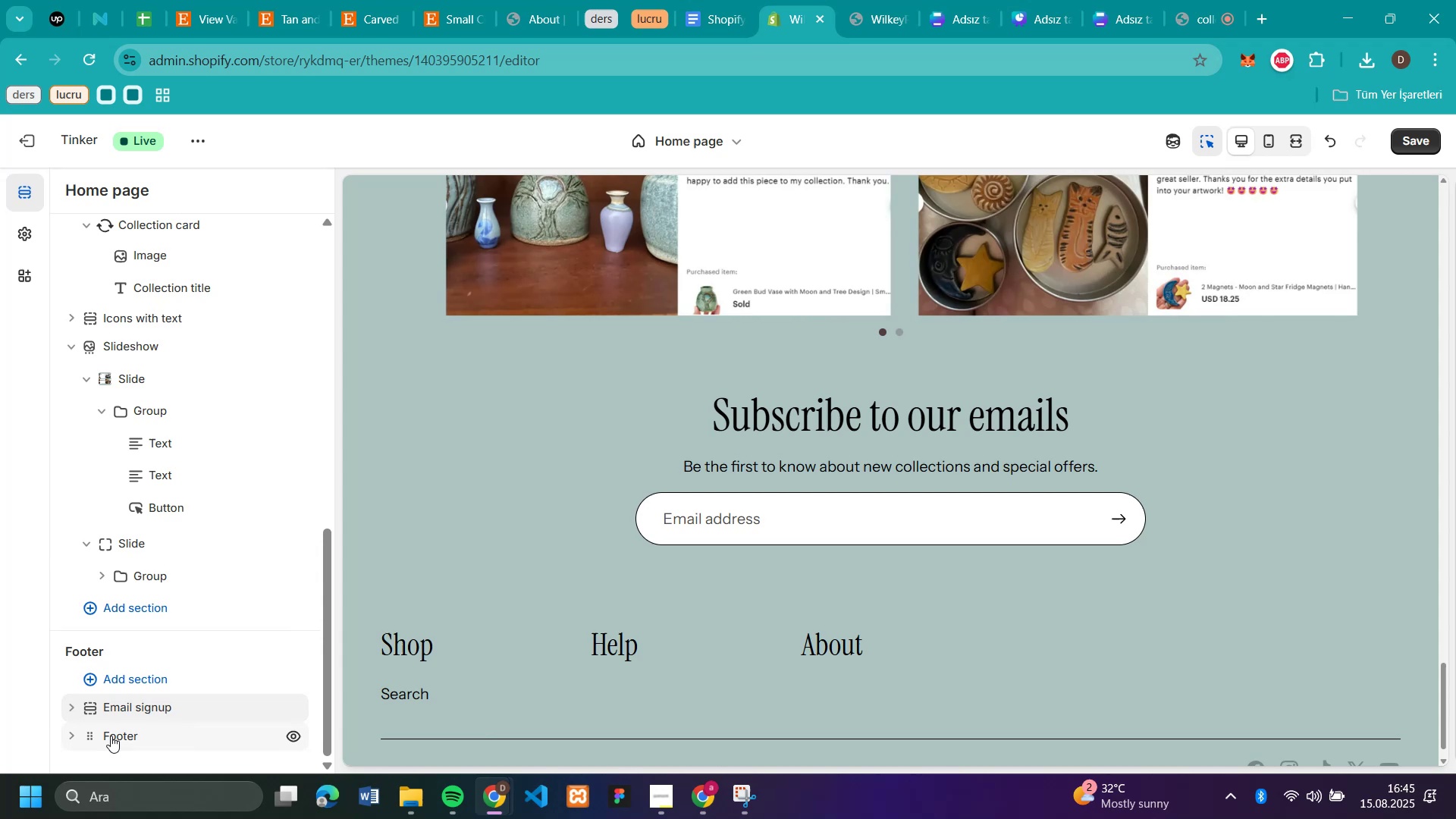 
left_click([111, 736])
 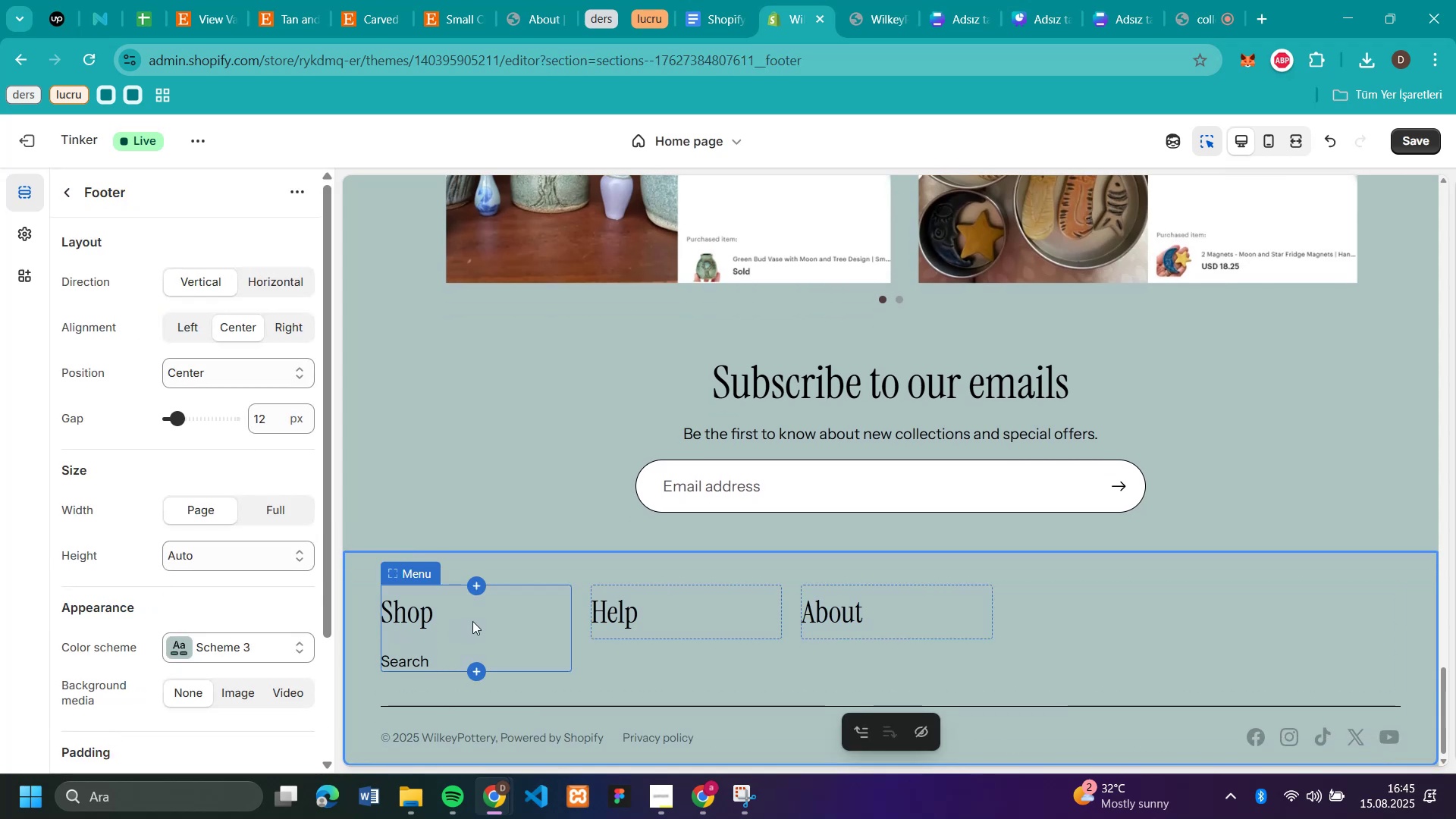 
left_click([472, 621])
 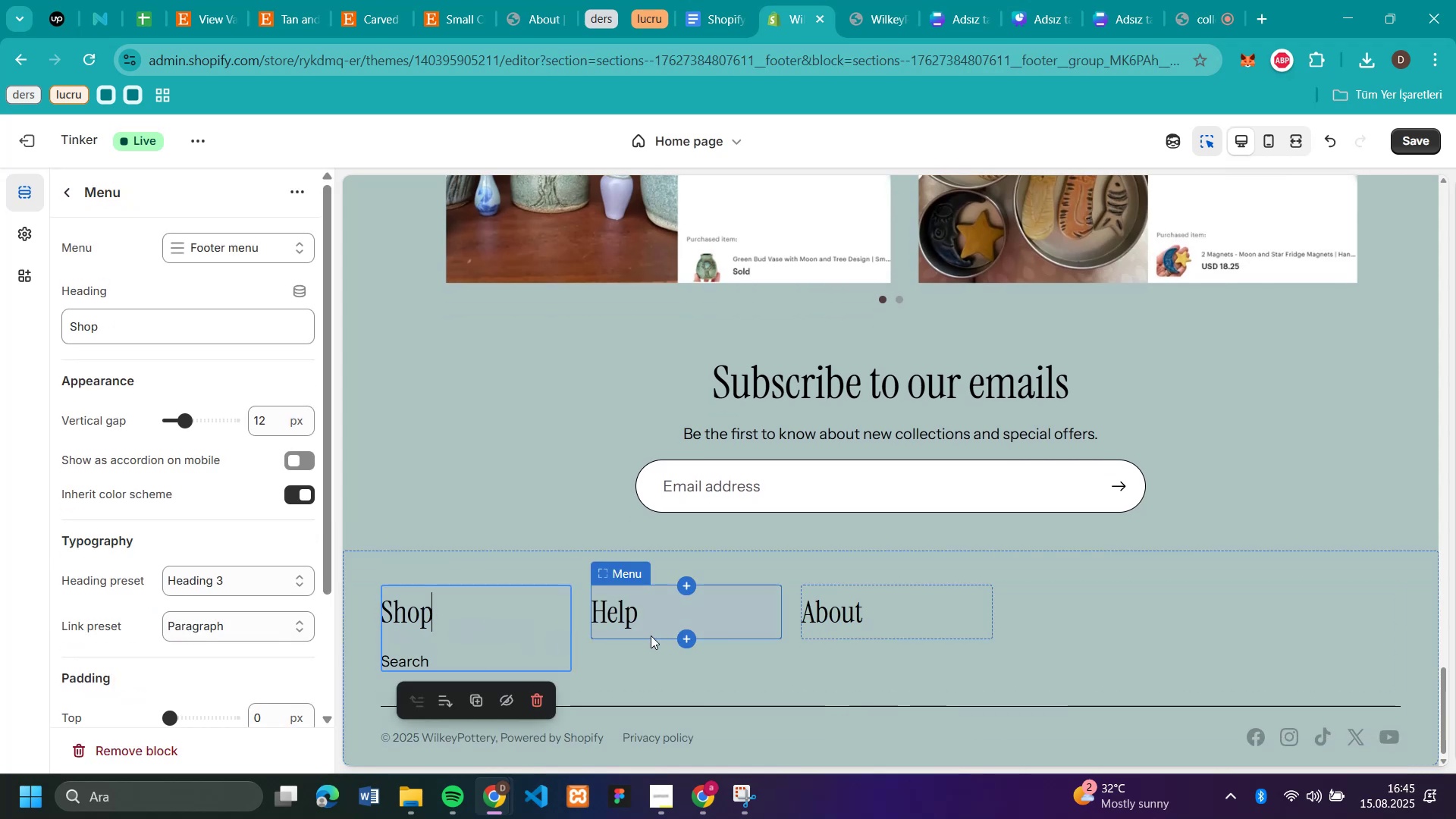 
scroll: coordinate [1247, 280], scroll_direction: up, amount: 6.0
 